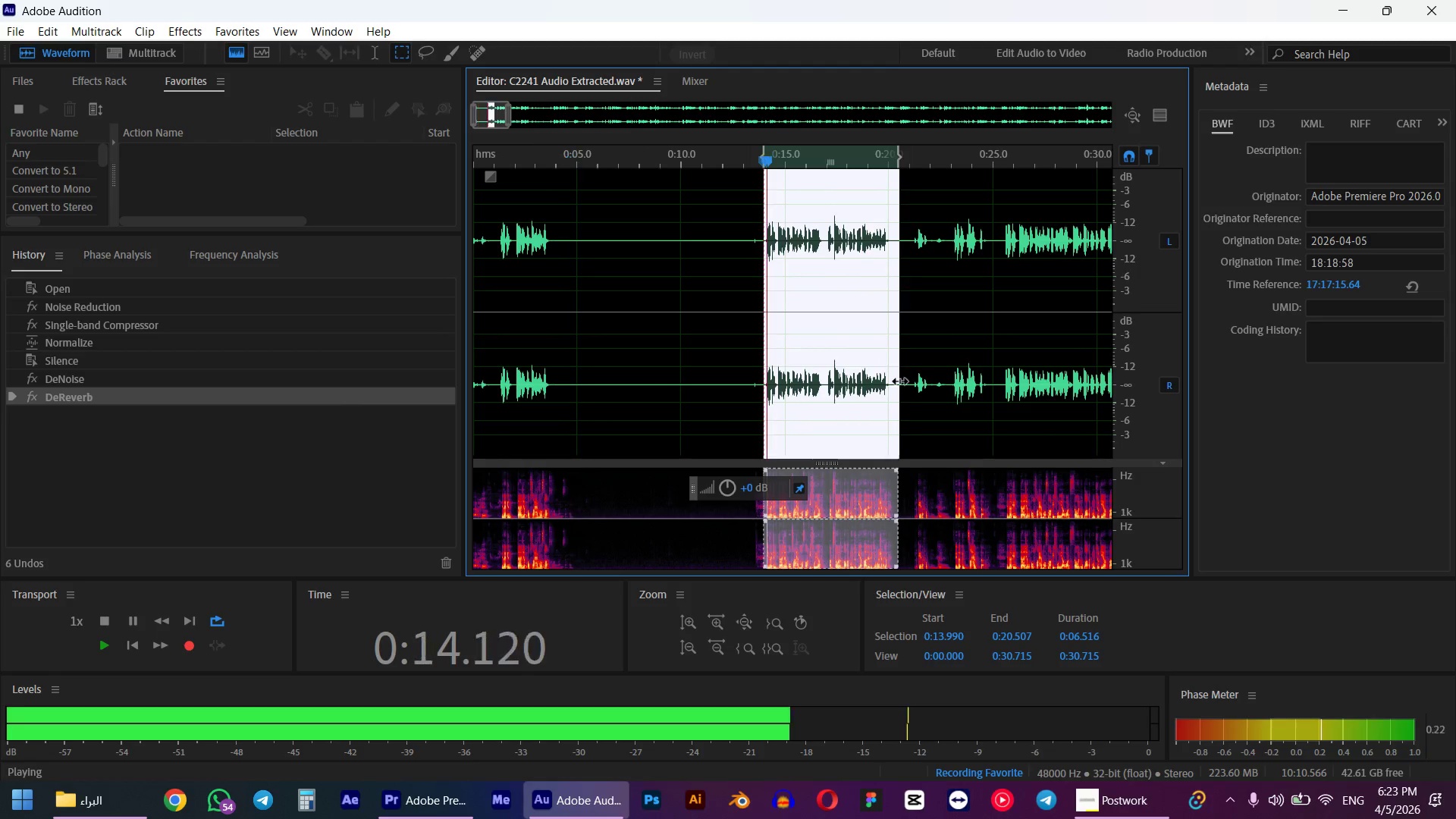 
key(Space)
 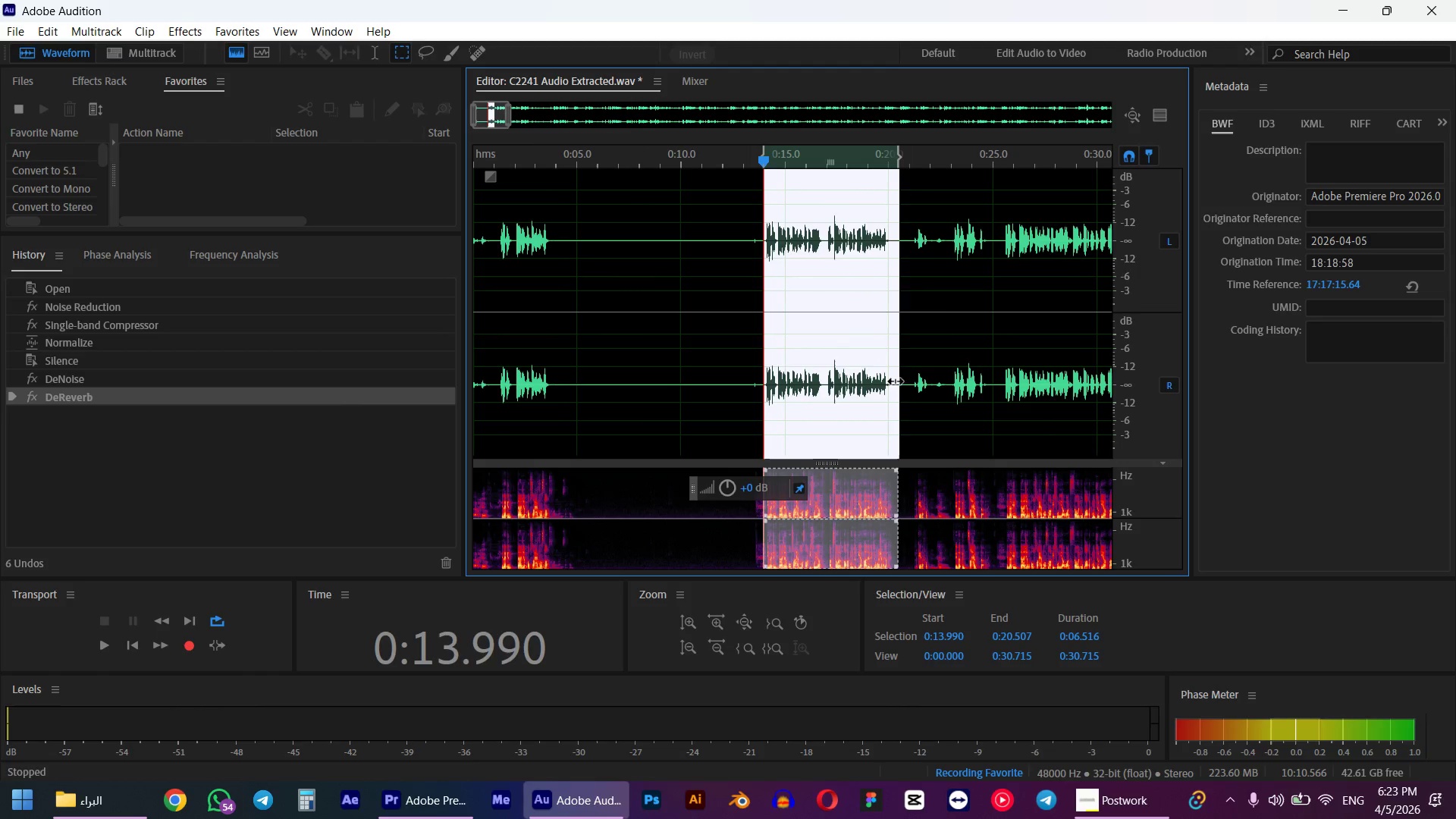 
key(Space)
 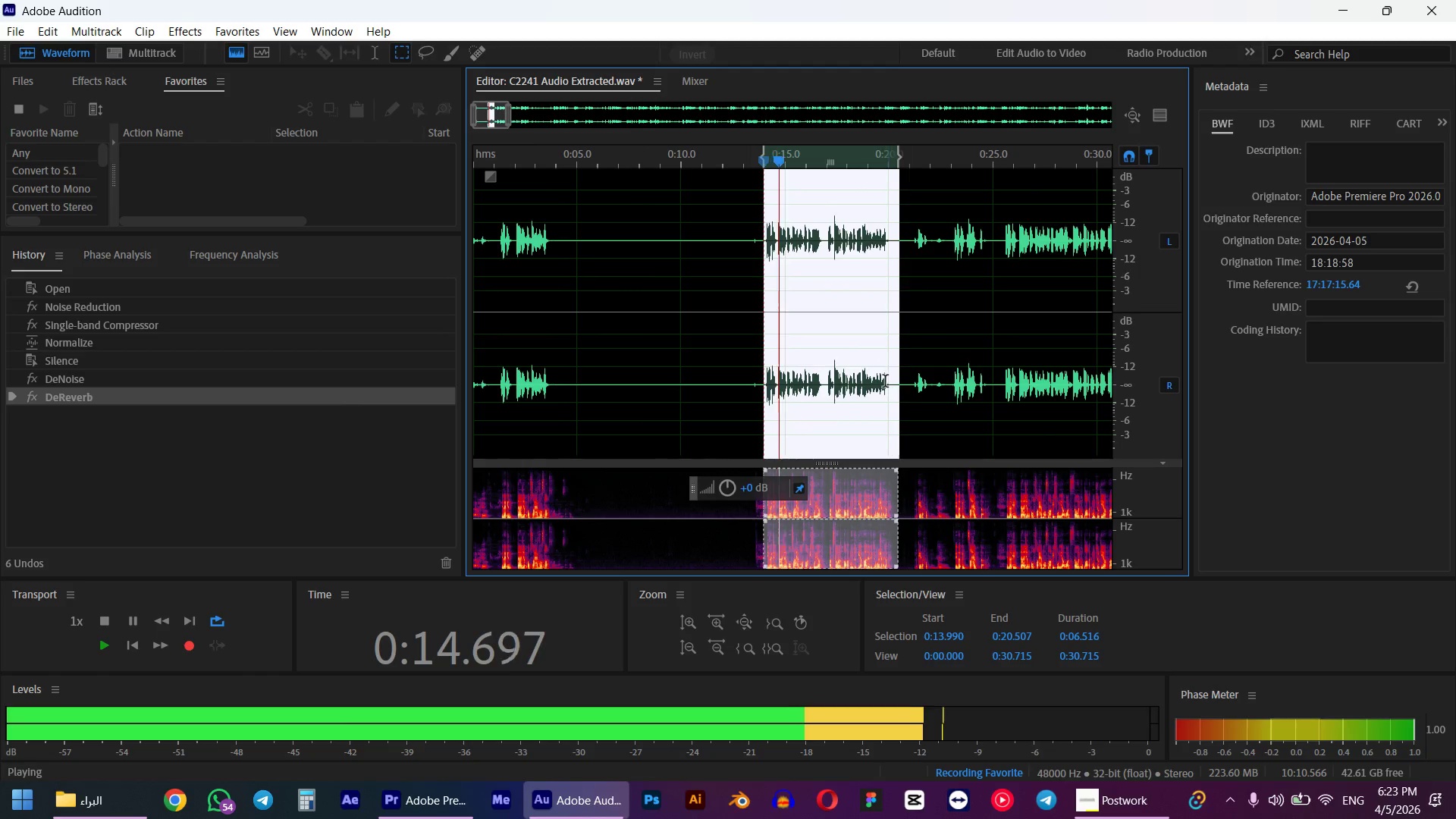 
key(Space)
 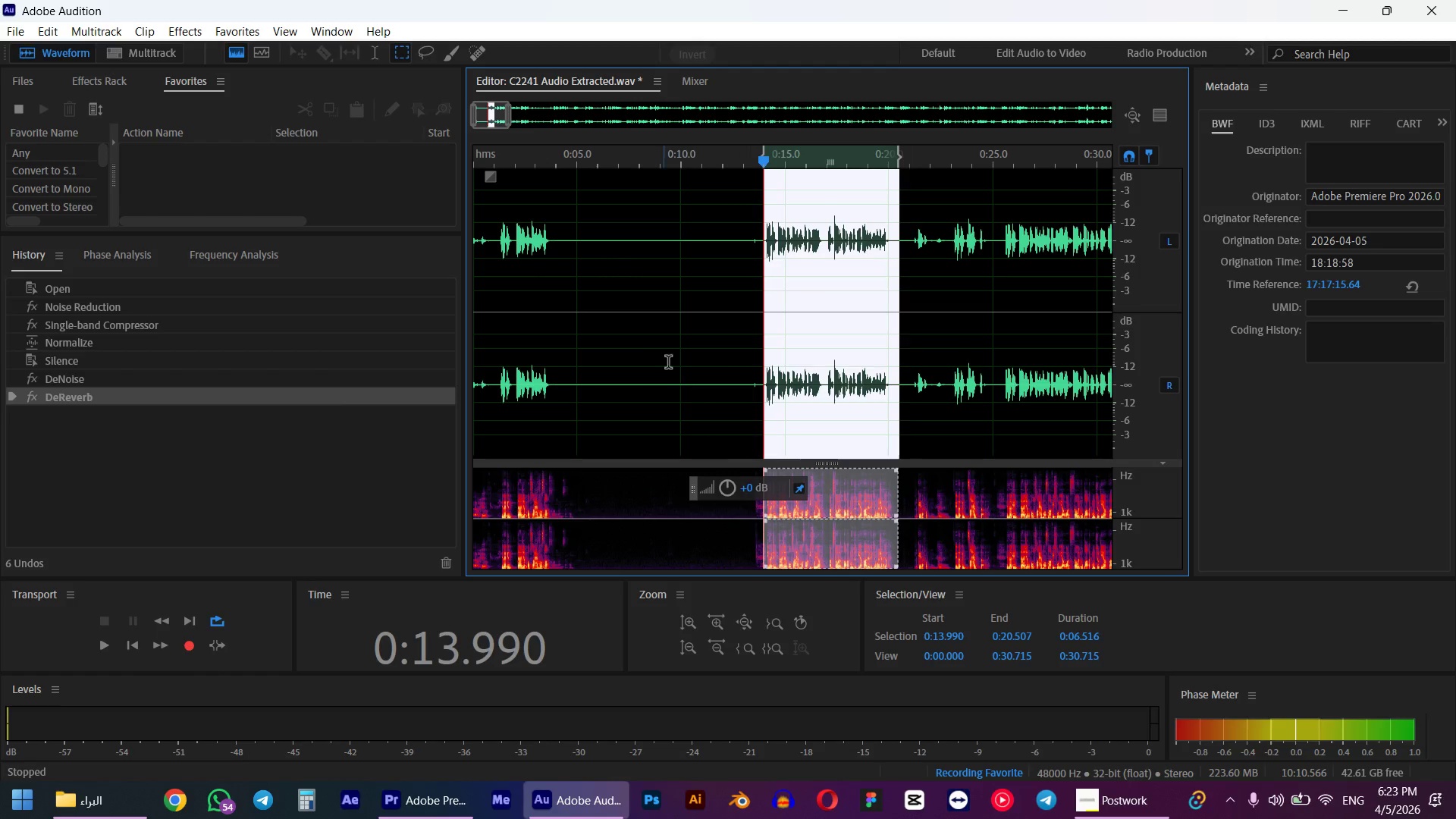 
left_click_drag(start_coordinate=[673, 361], to_coordinate=[0, 461])
 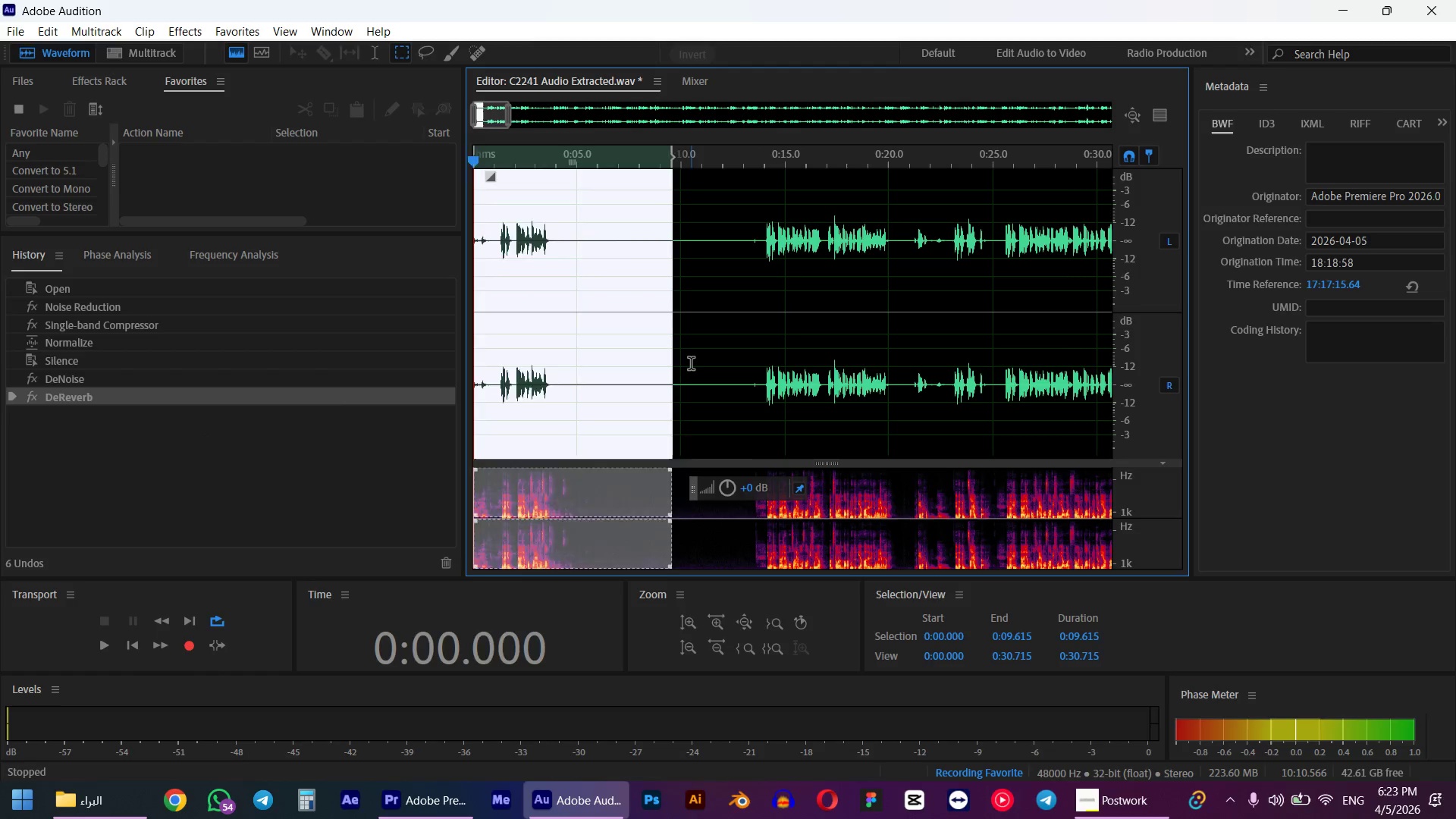 
left_click([691, 365])
 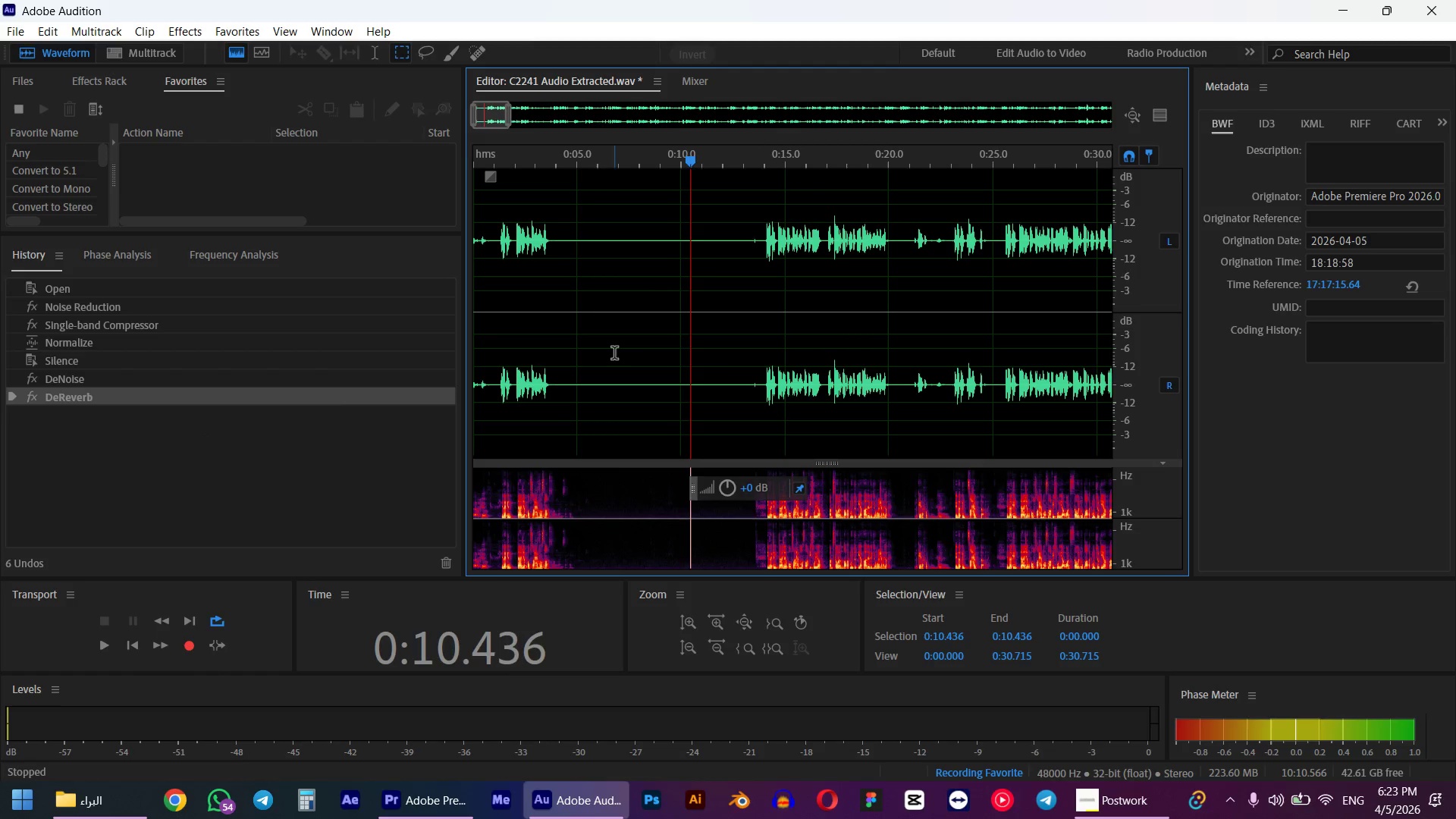 
left_click_drag(start_coordinate=[614, 354], to_coordinate=[229, 370])
 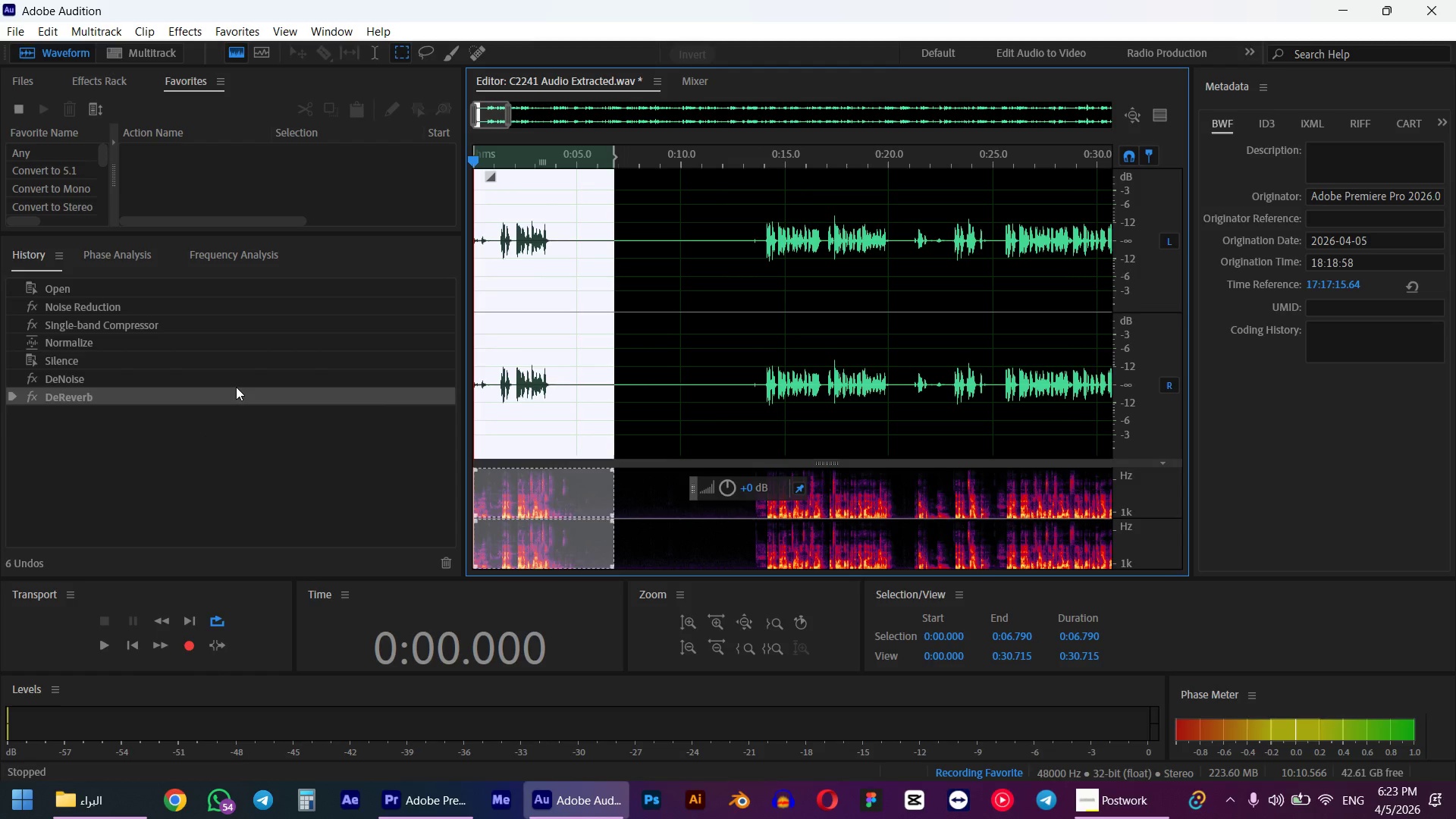 
type(xx)
 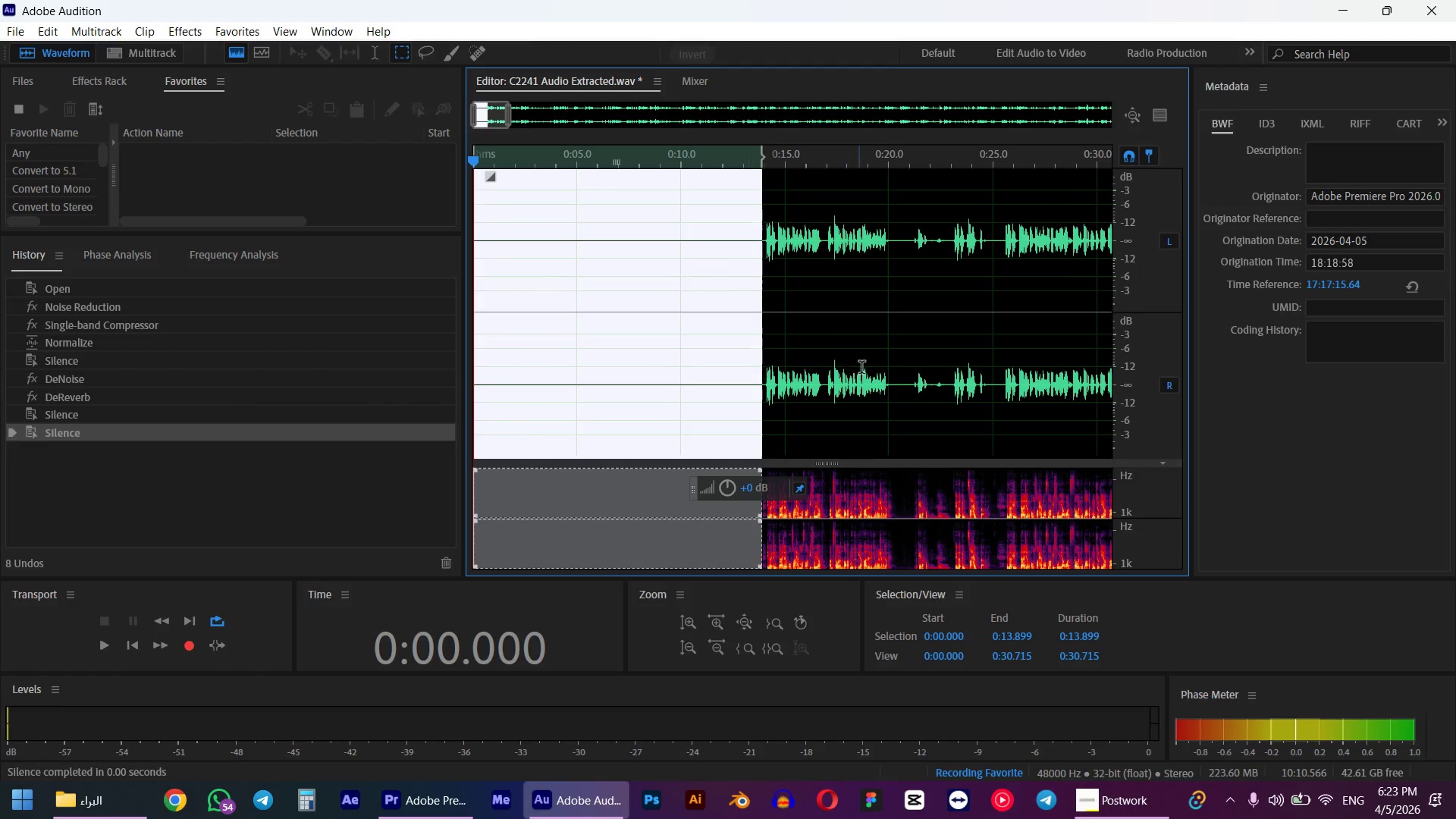 
left_click_drag(start_coordinate=[763, 365], to_coordinate=[0, 475])
 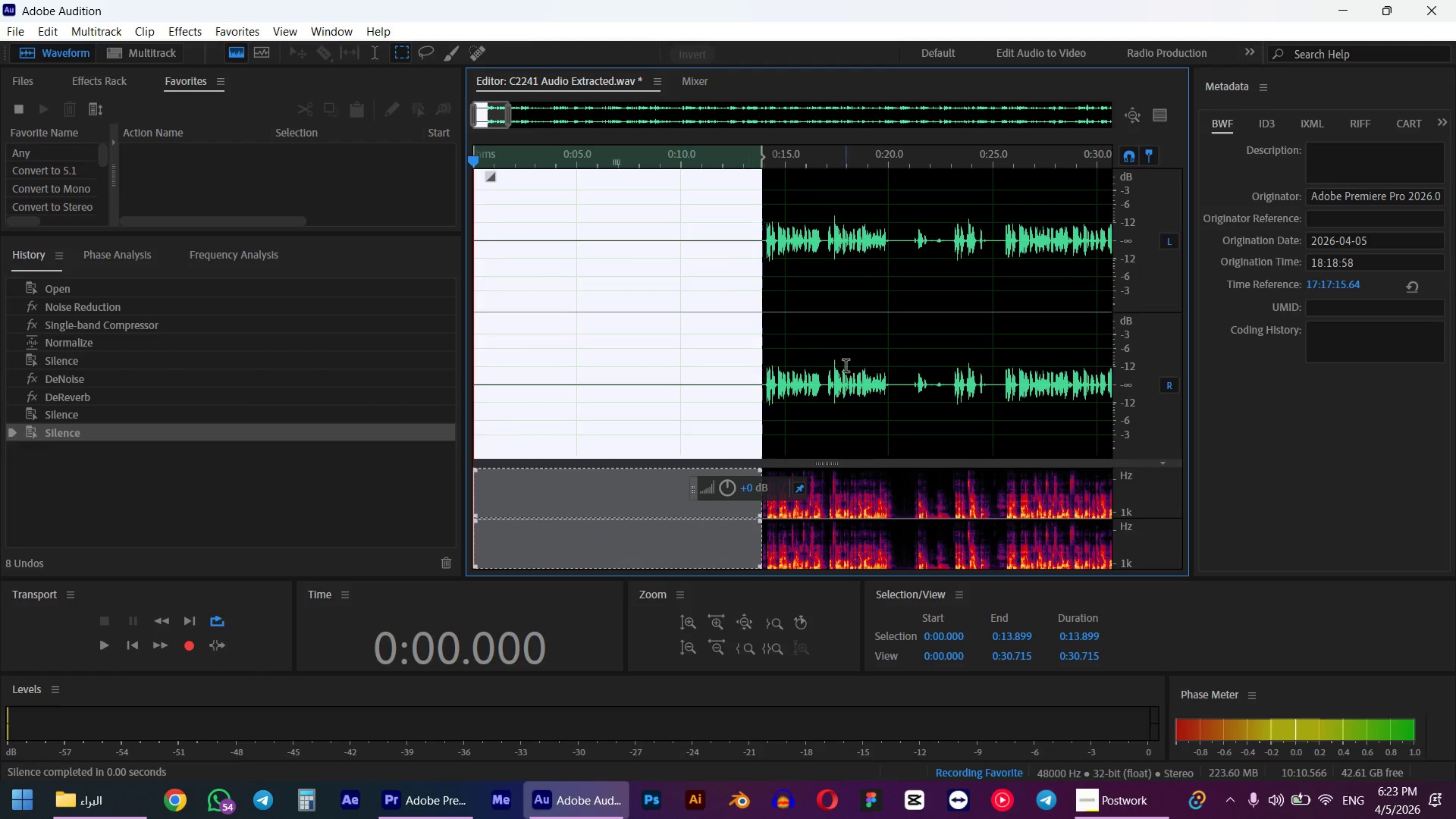 
left_click([869, 370])
 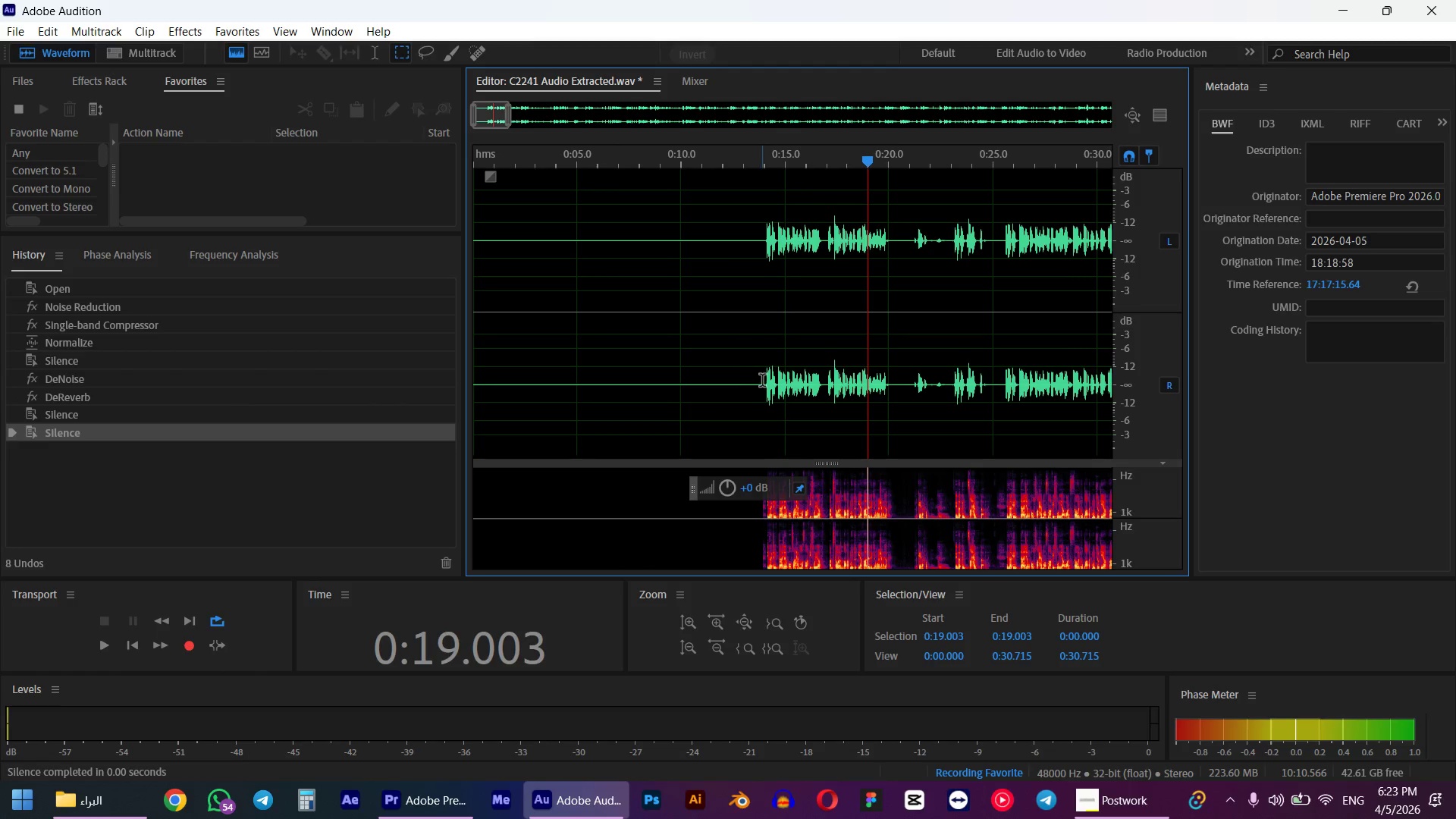 
left_click_drag(start_coordinate=[762, 381], to_coordinate=[894, 401])
 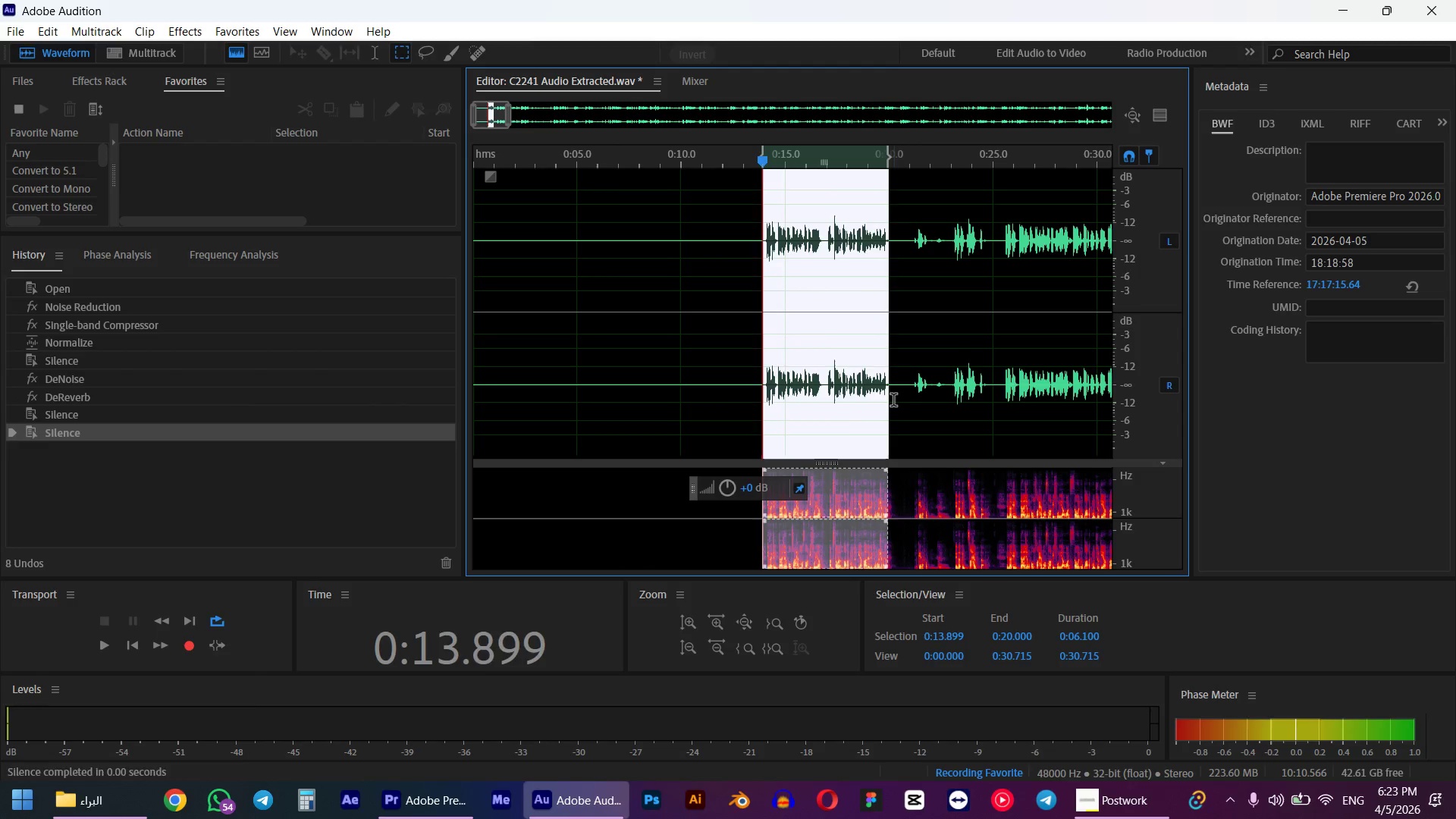 
key(Space)
 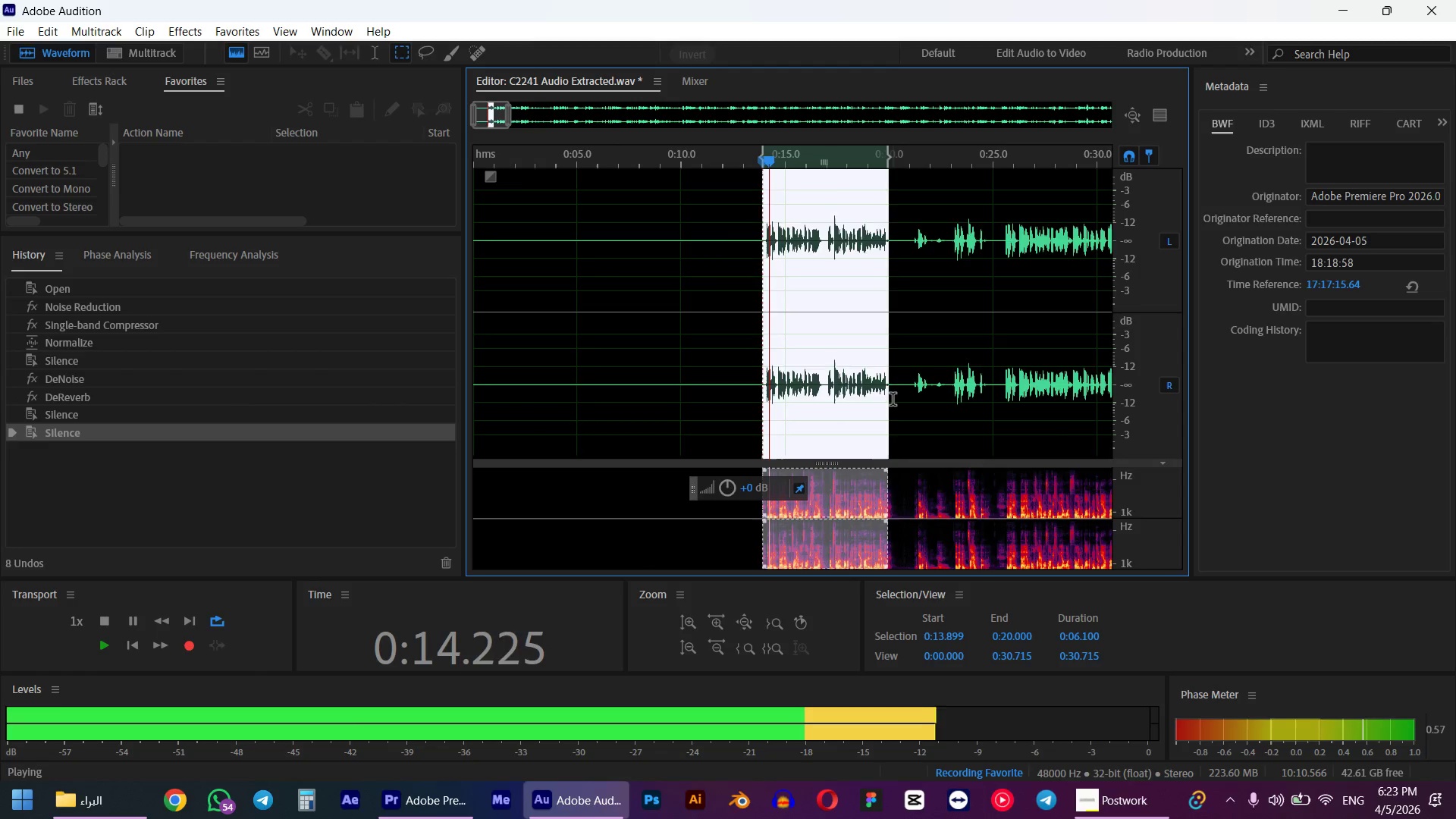 
scroll: coordinate [891, 399], scroll_direction: up, amount: 2.0
 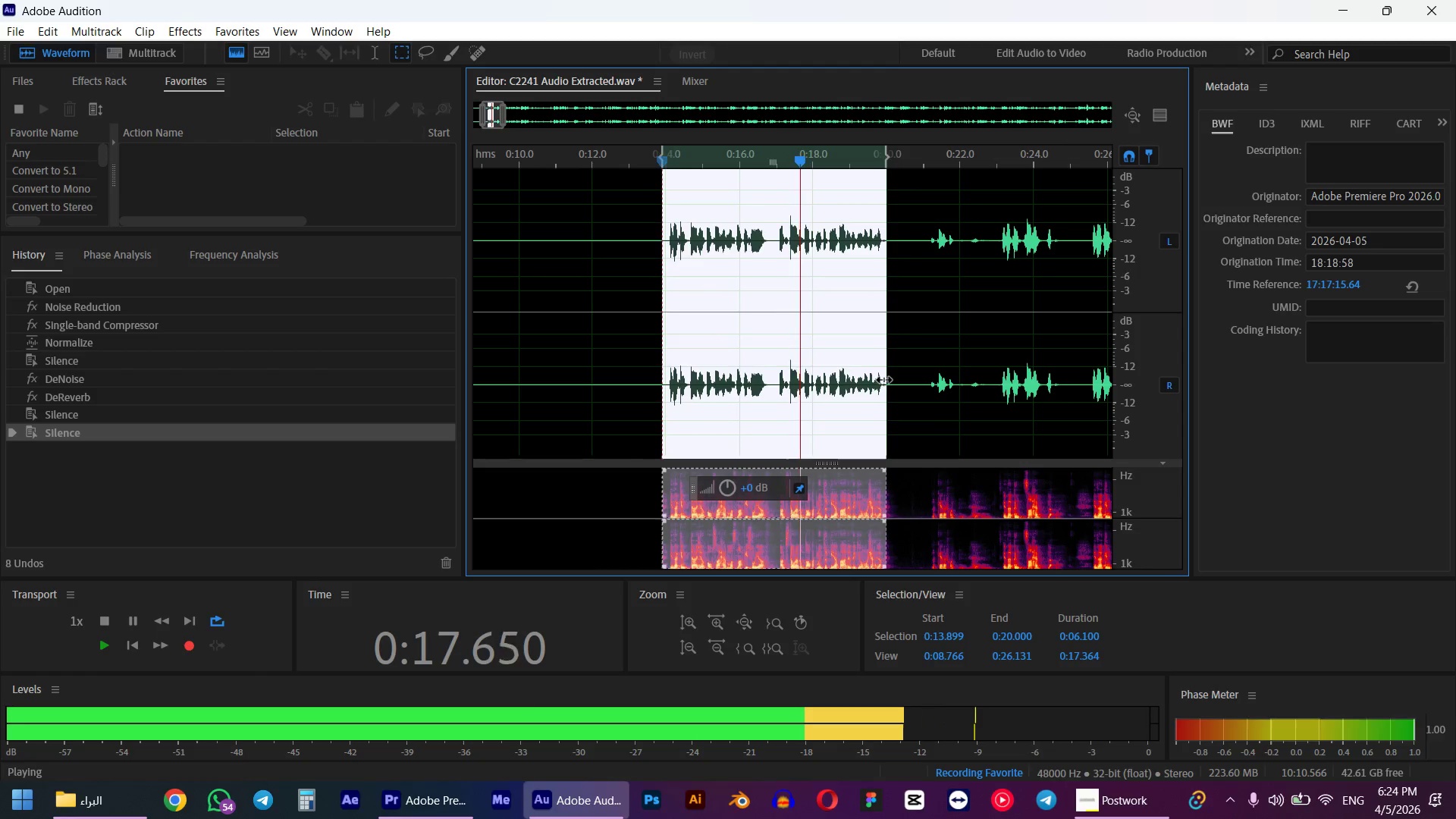 
key(Space)
 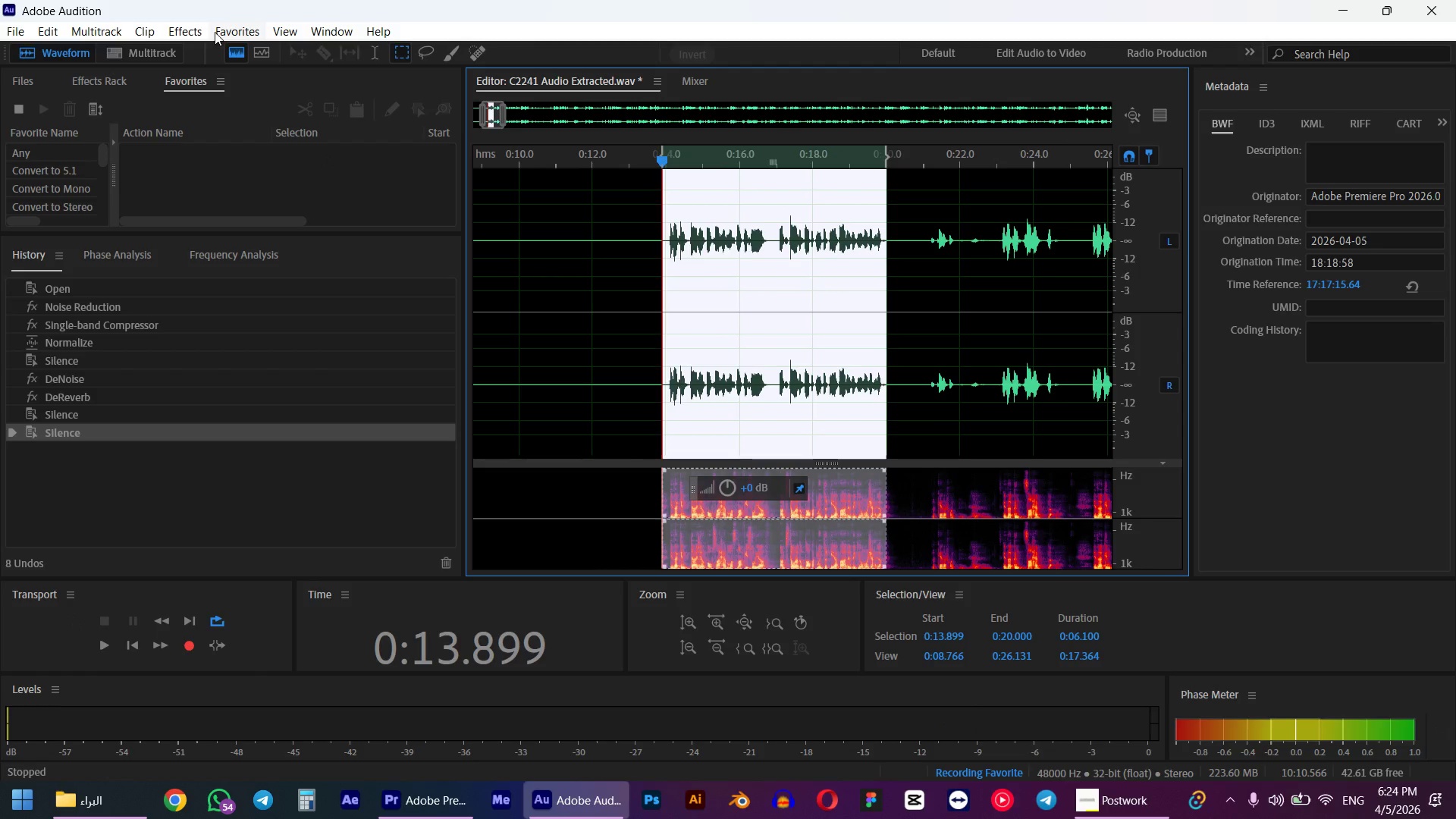 
left_click([191, 32])
 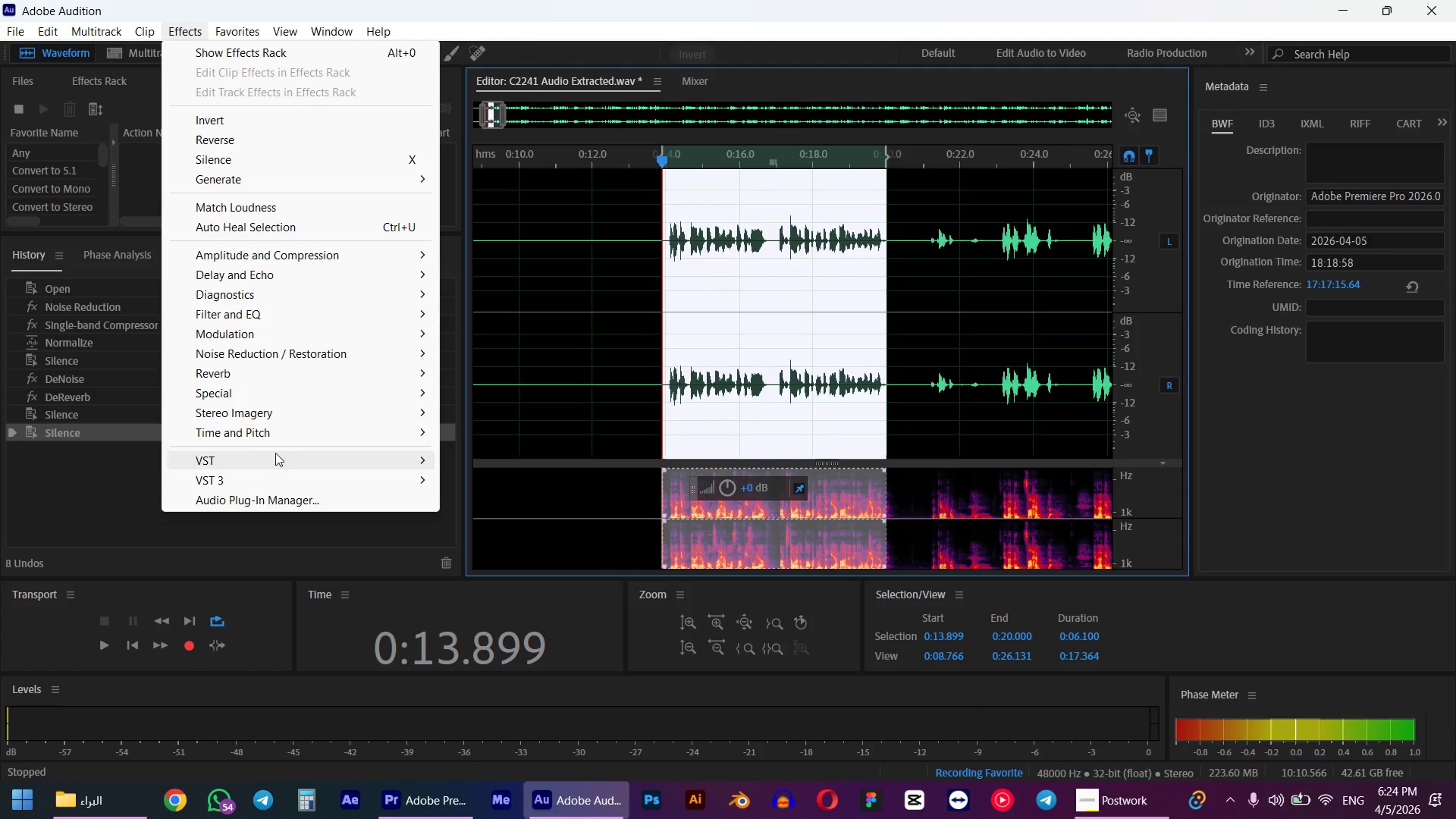 
mouse_move([371, 350])
 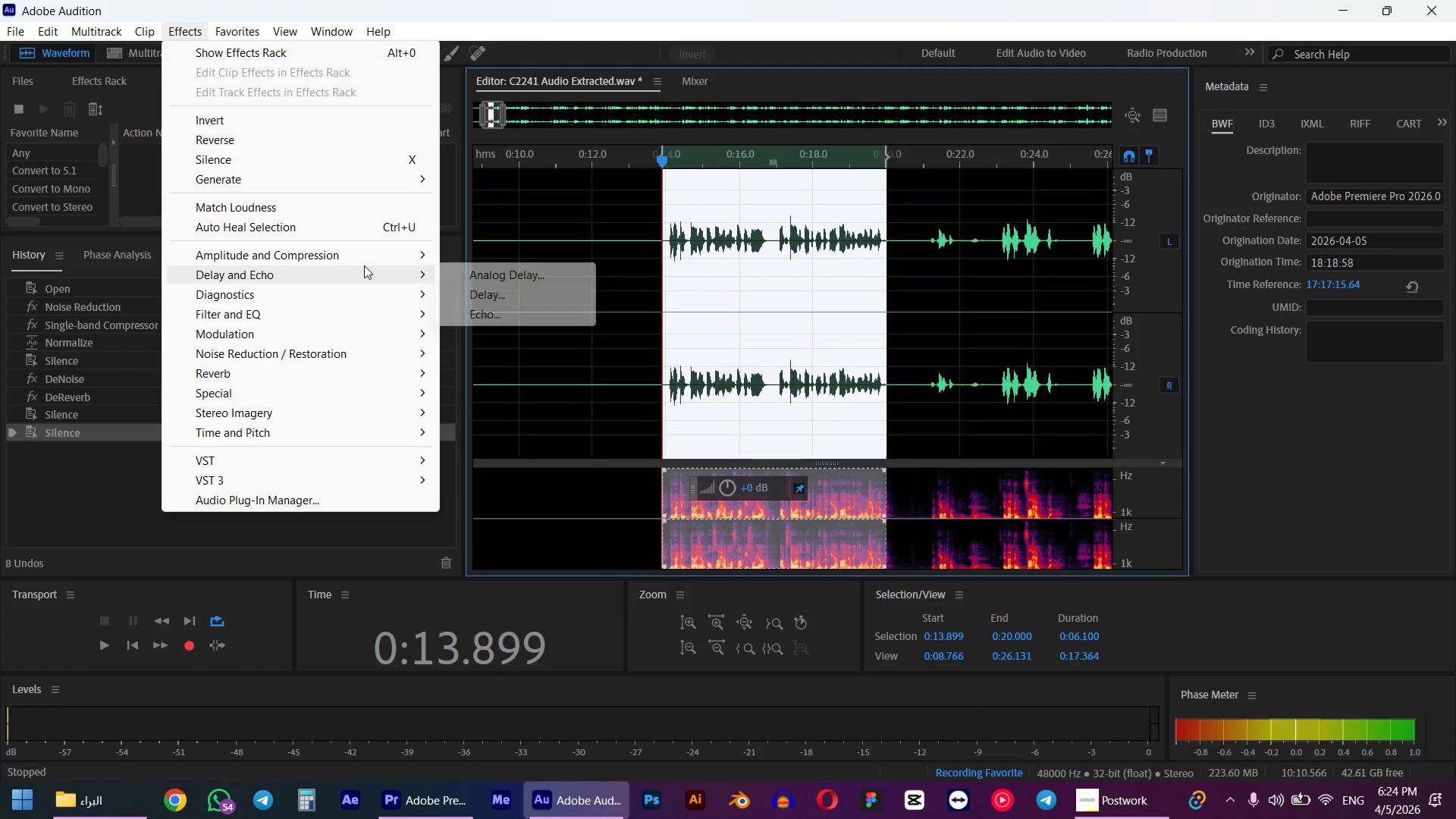 
mouse_move([361, 270])
 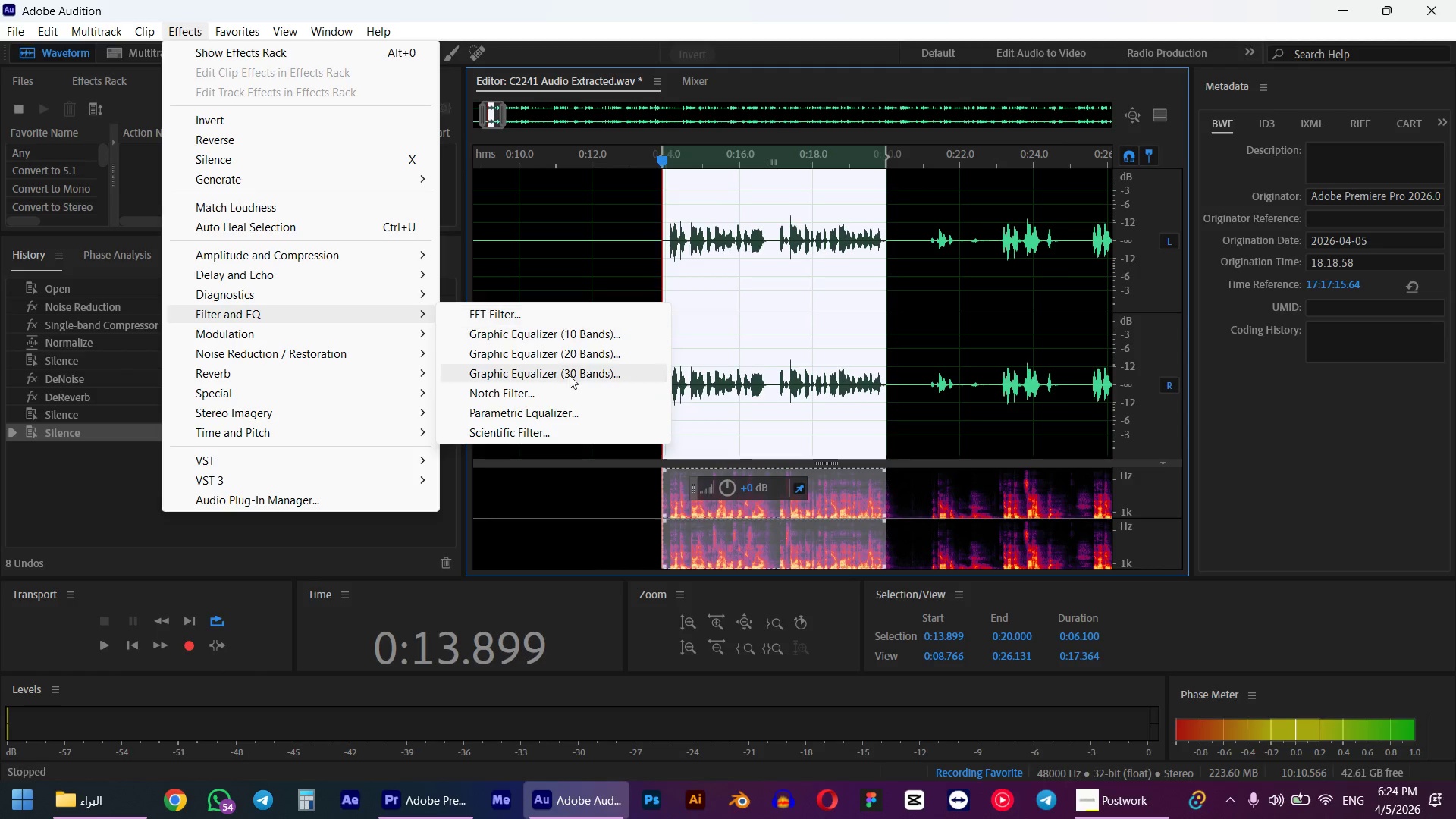 
left_click([565, 414])
 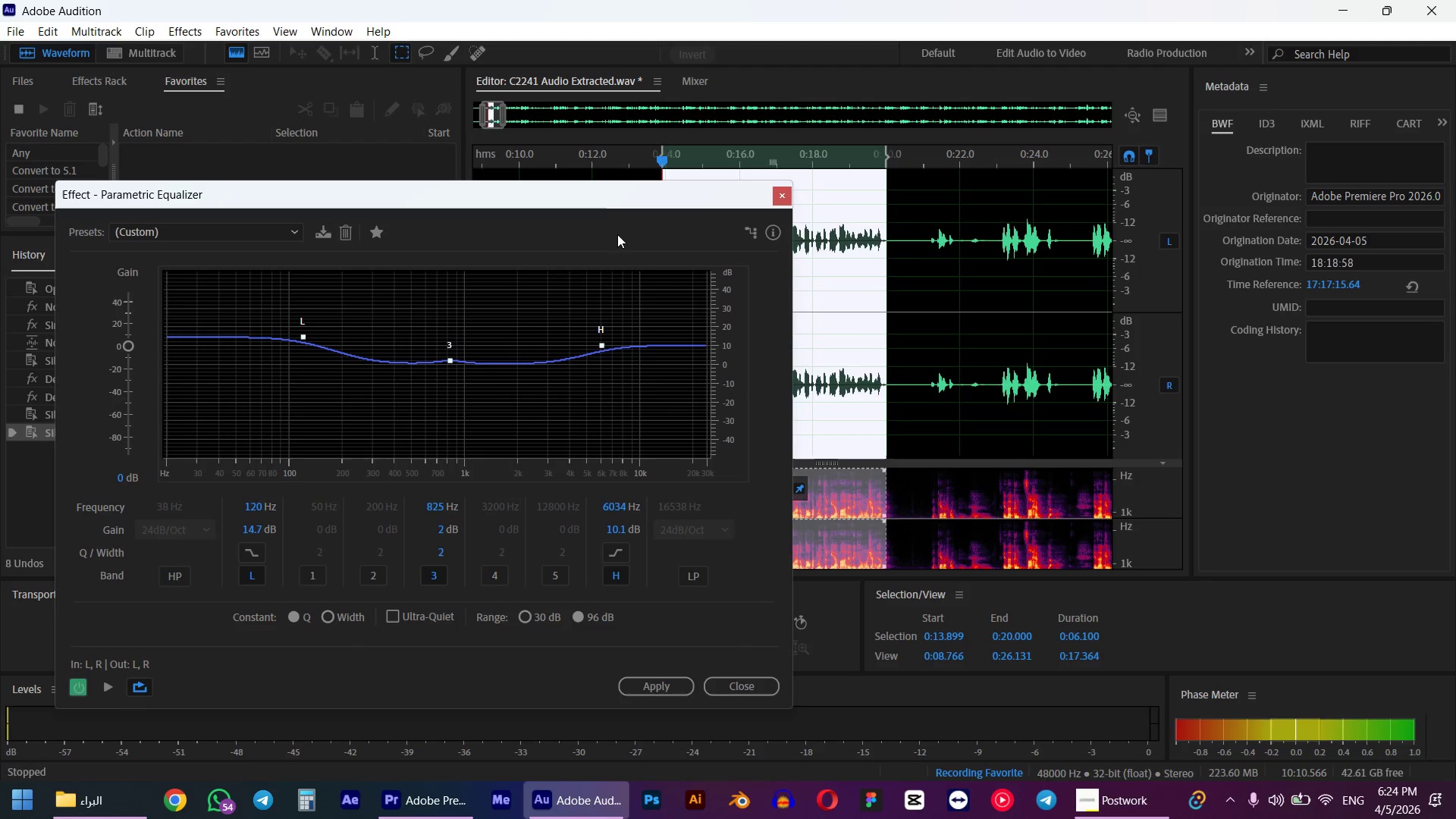 
left_click_drag(start_coordinate=[582, 211], to_coordinate=[501, 211])
 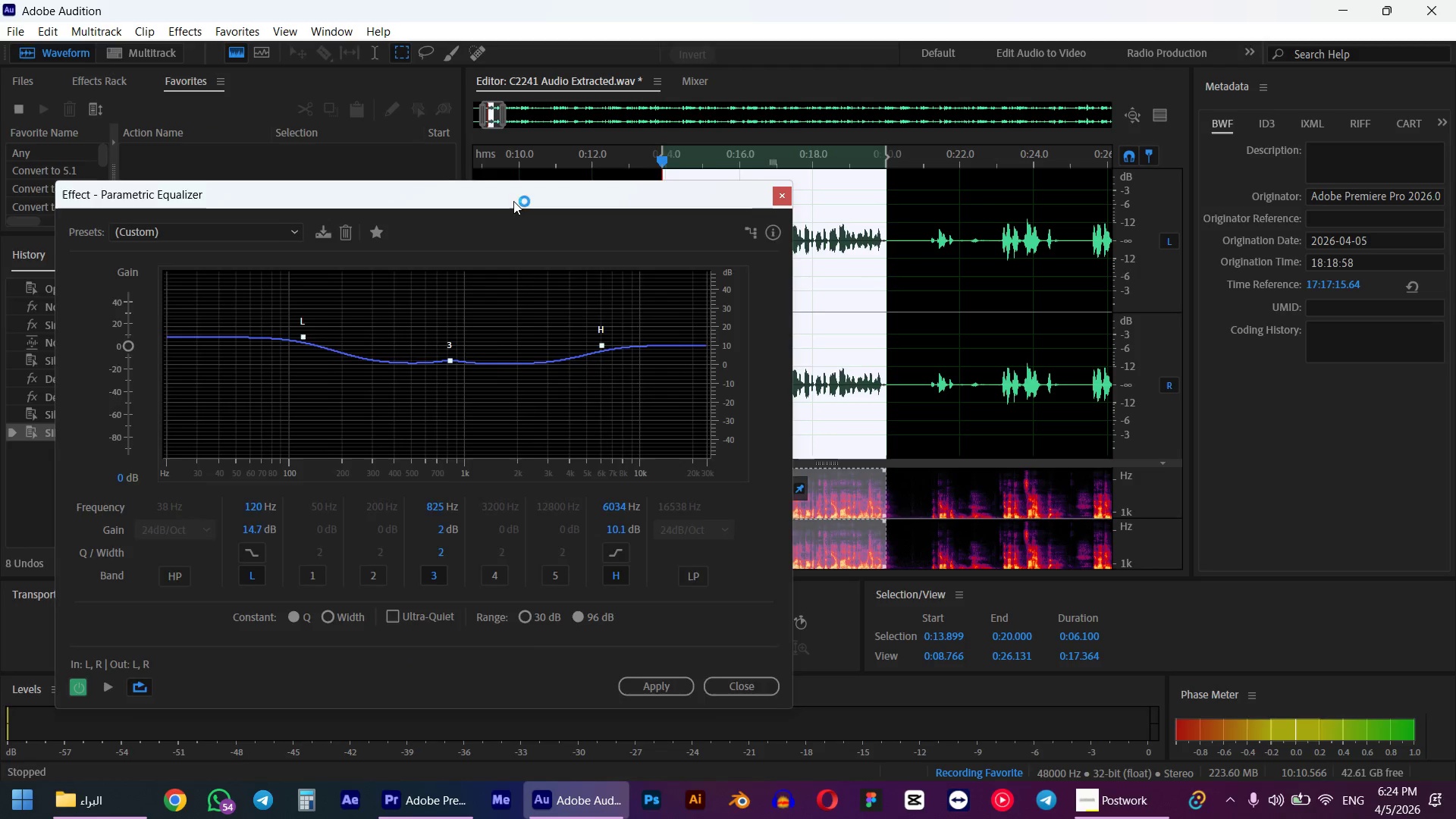 
left_click_drag(start_coordinate=[511, 199], to_coordinate=[336, 129])
 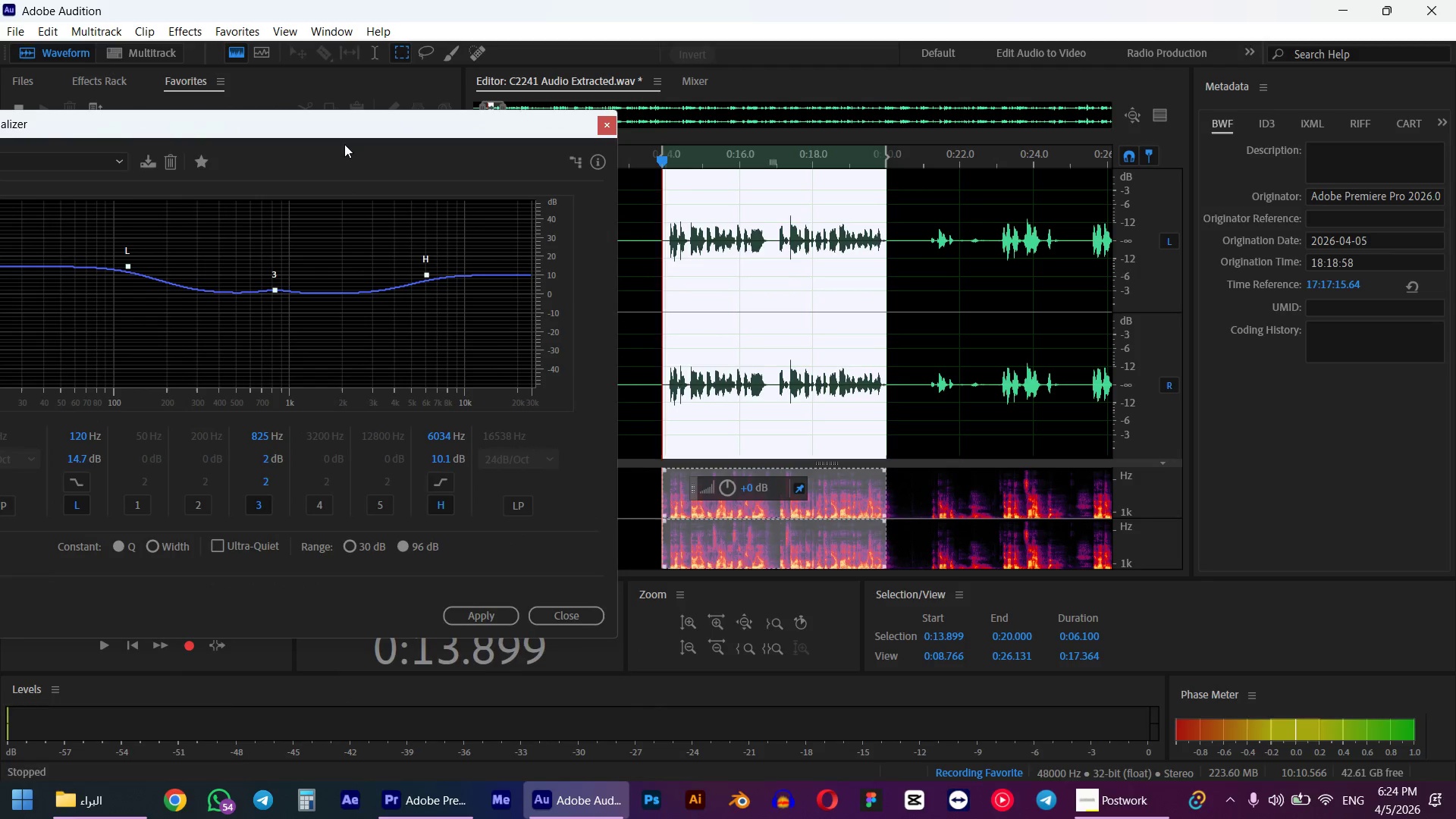 
key(Space)
 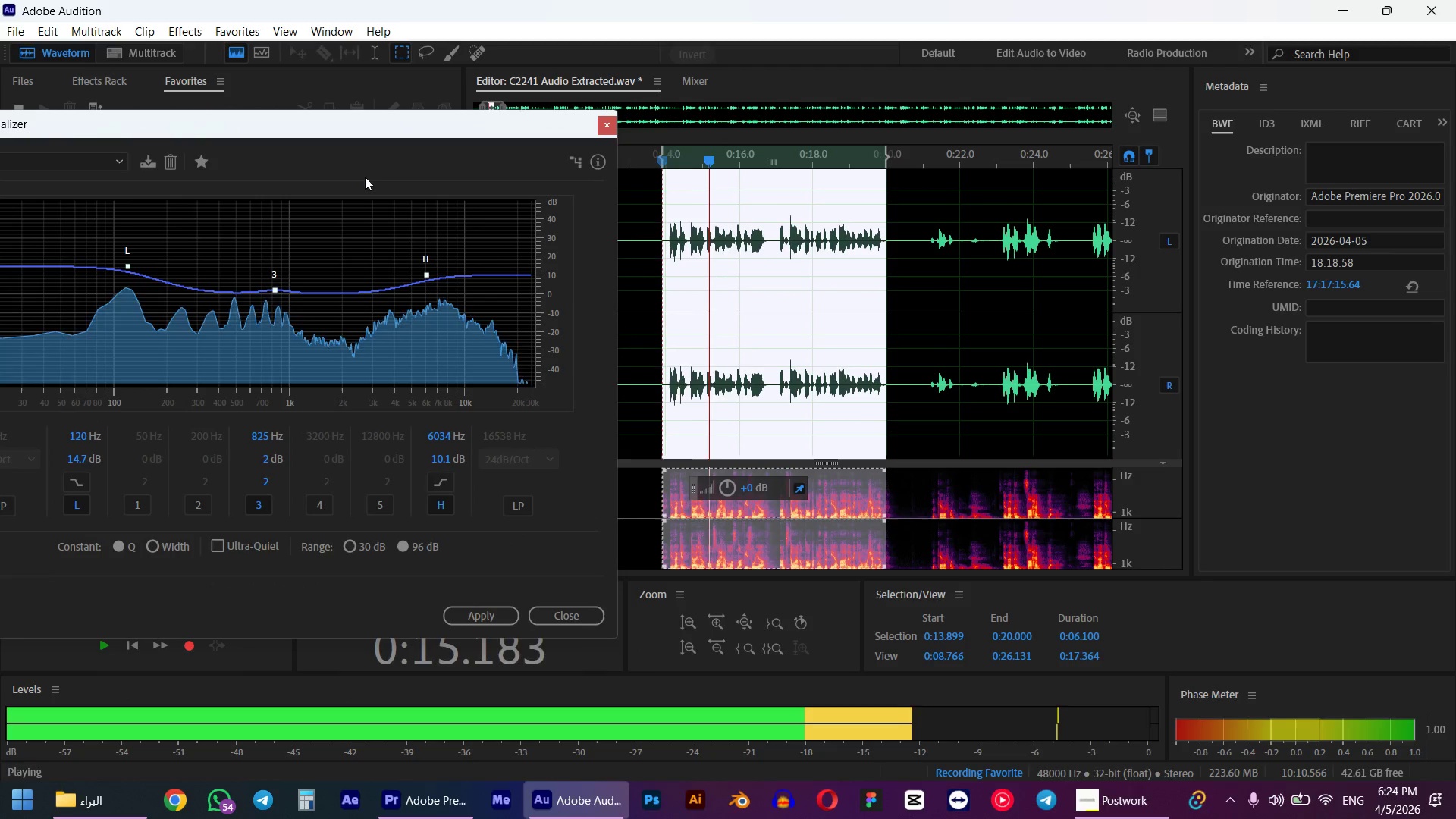 
left_click_drag(start_coordinate=[342, 129], to_coordinate=[427, 130])
 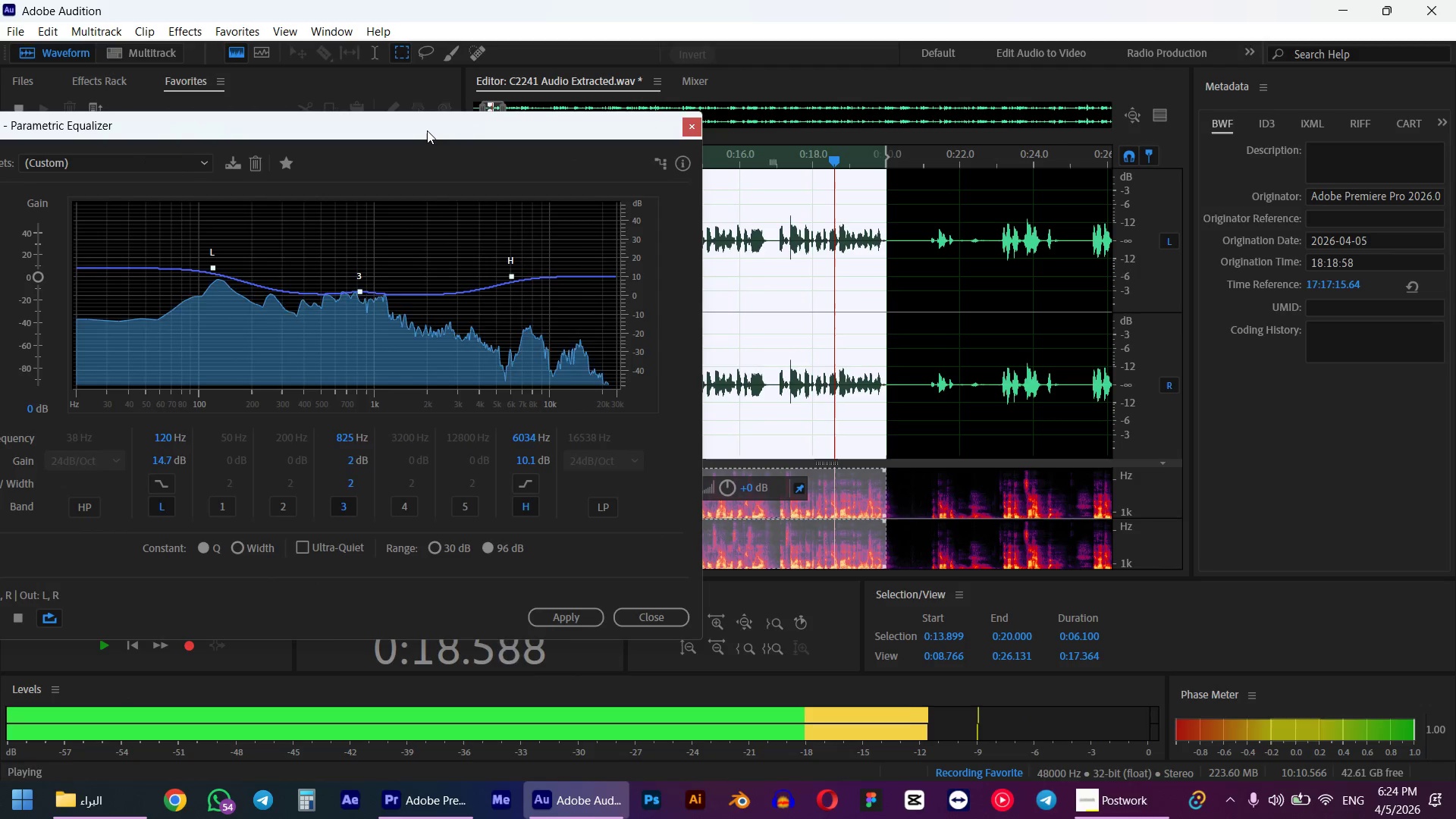 
key(Control+ControlLeft)
 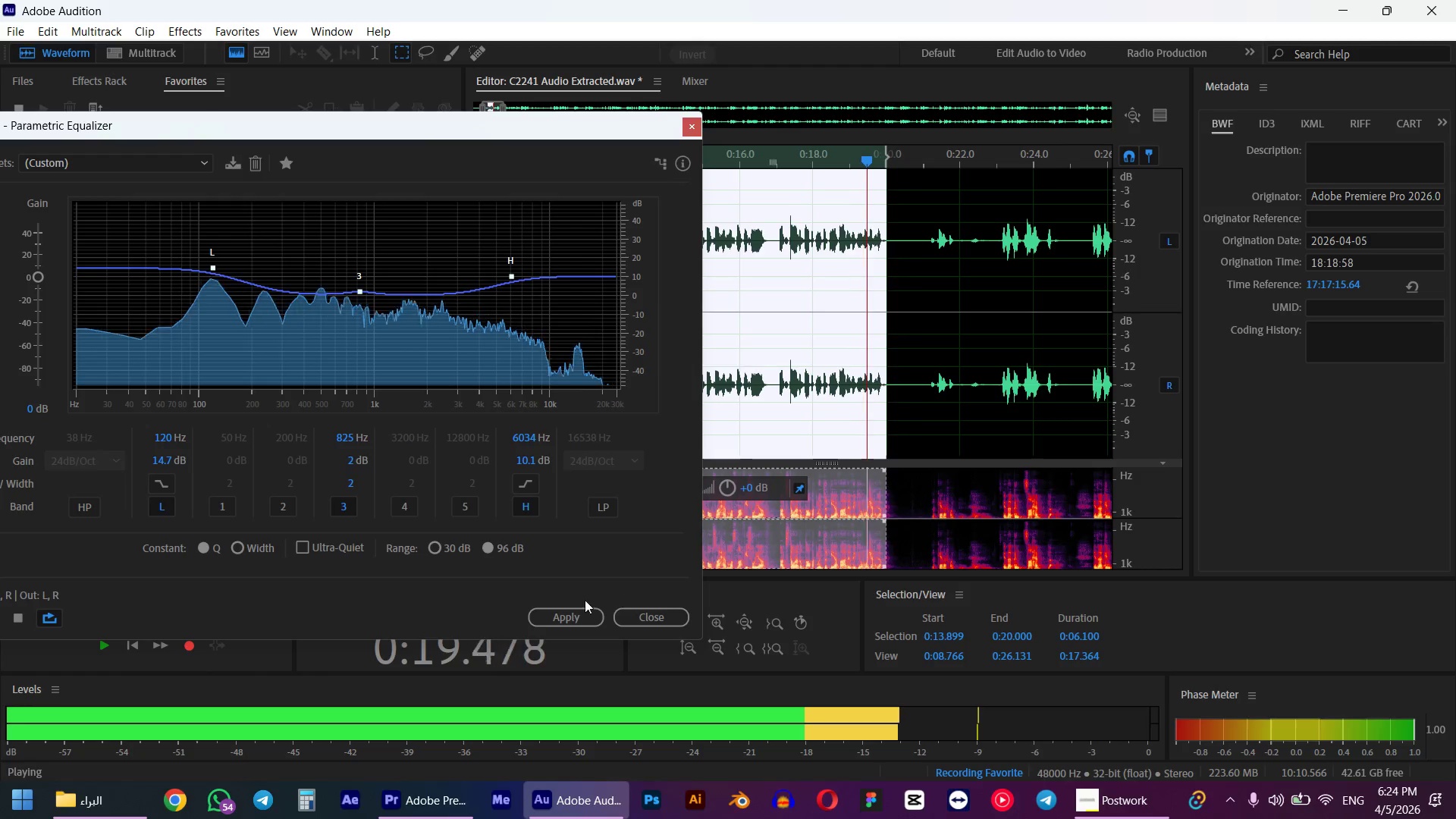 
key(Control+A)
 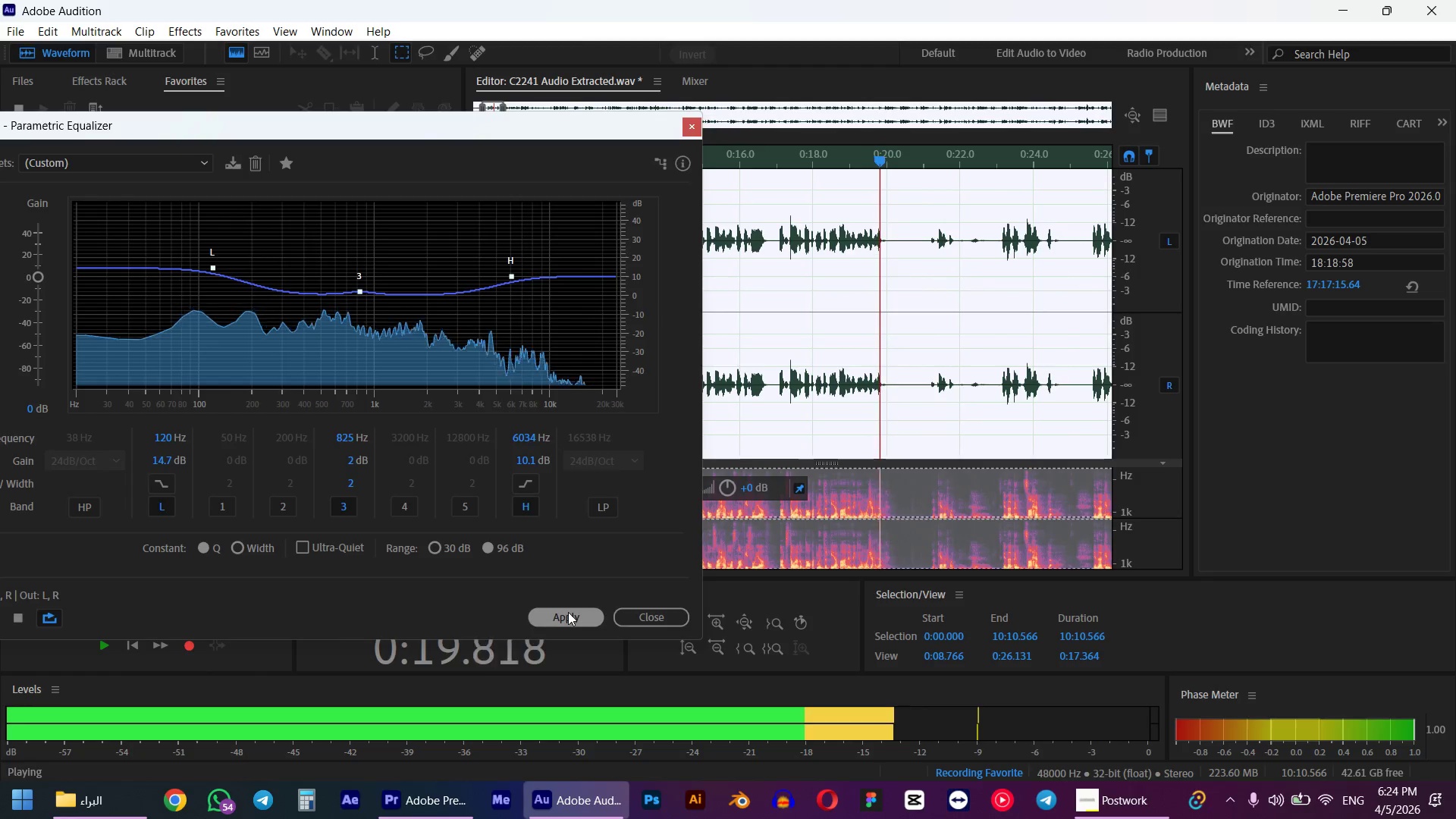 
left_click([568, 612])
 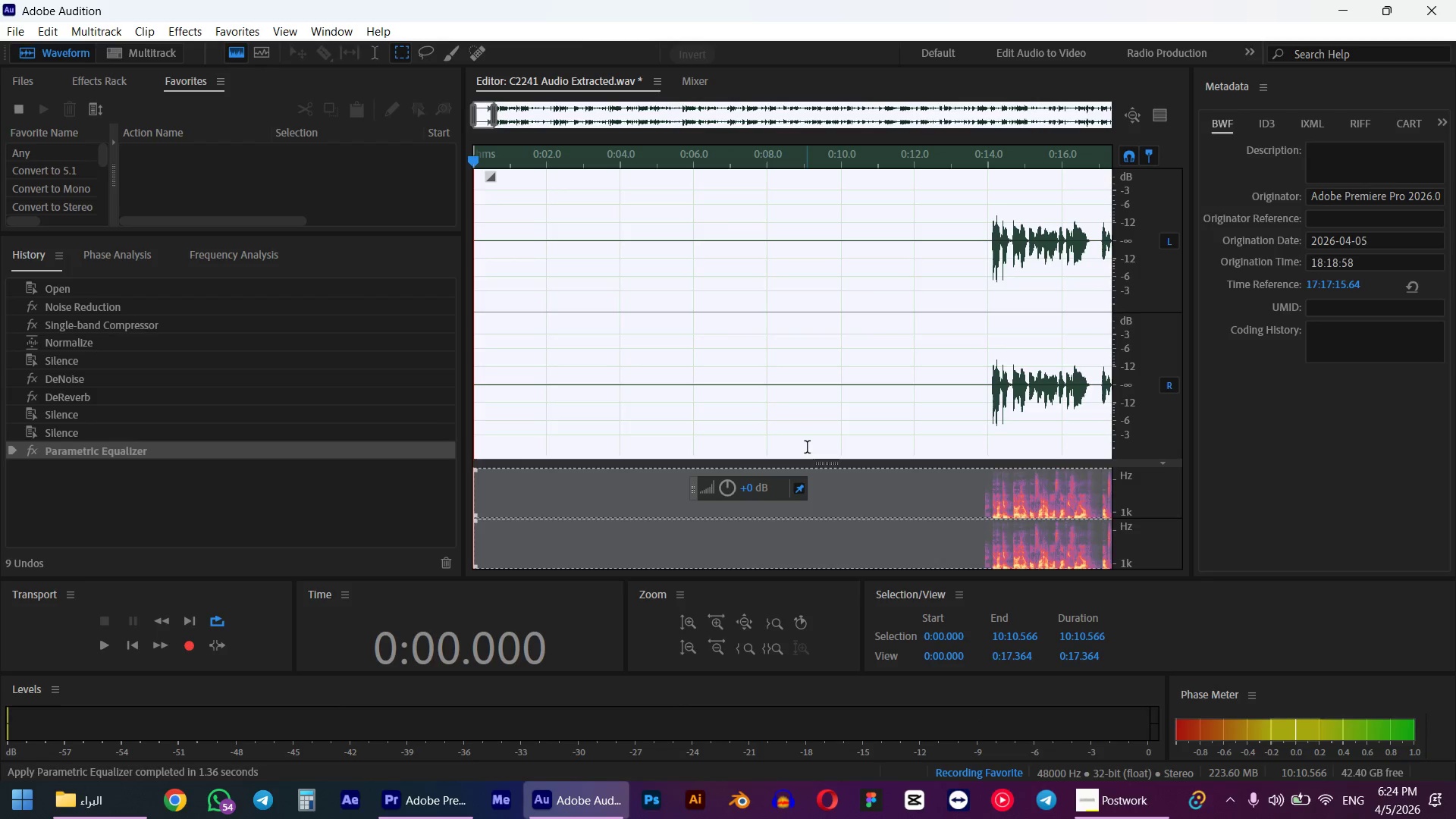 
scroll: coordinate [691, 416], scroll_direction: down, amount: 12.0
 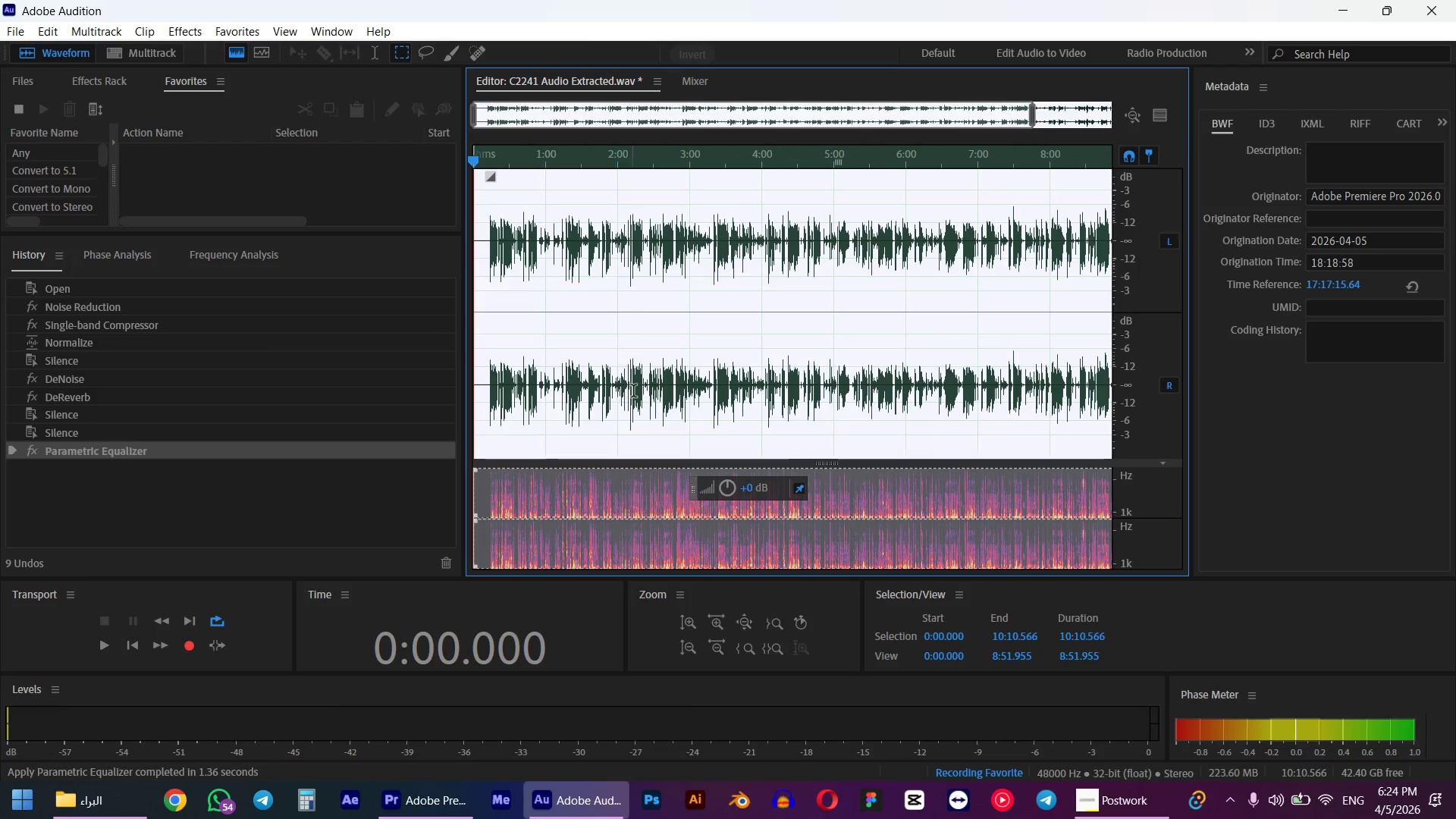 
left_click_drag(start_coordinate=[774, 355], to_coordinate=[229, 387])
 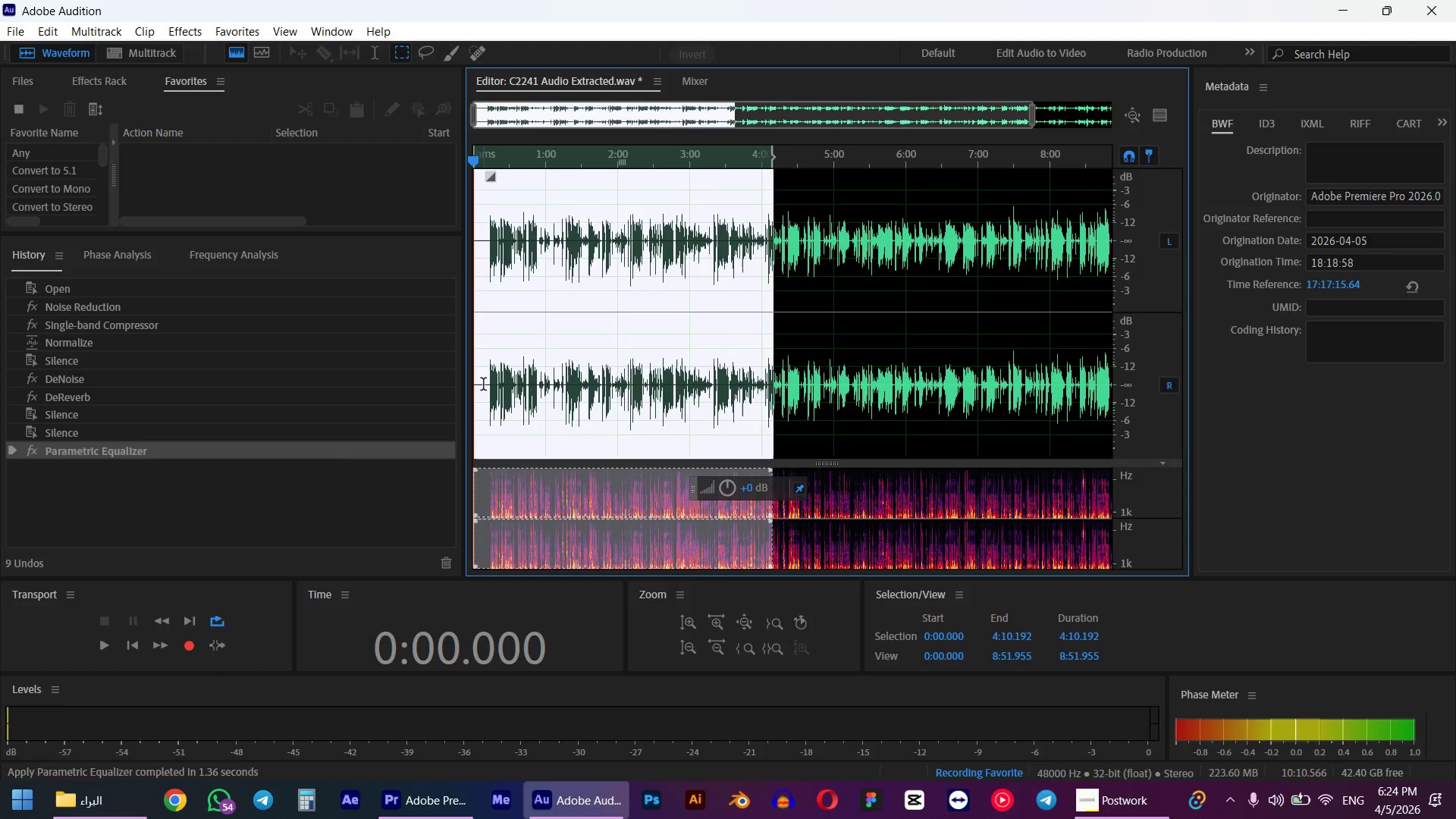 
left_click([483, 385])
 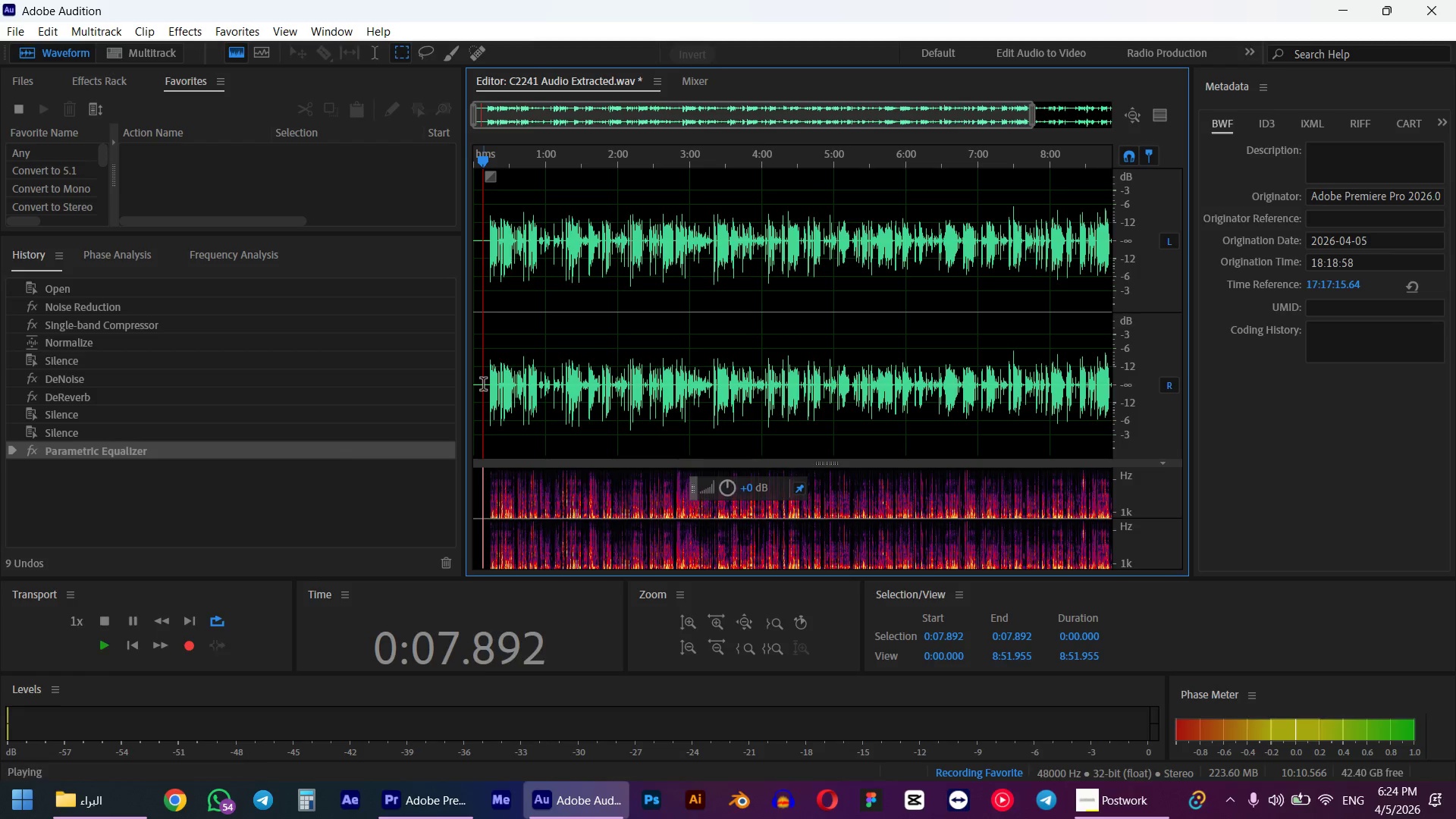 
key(Space)
 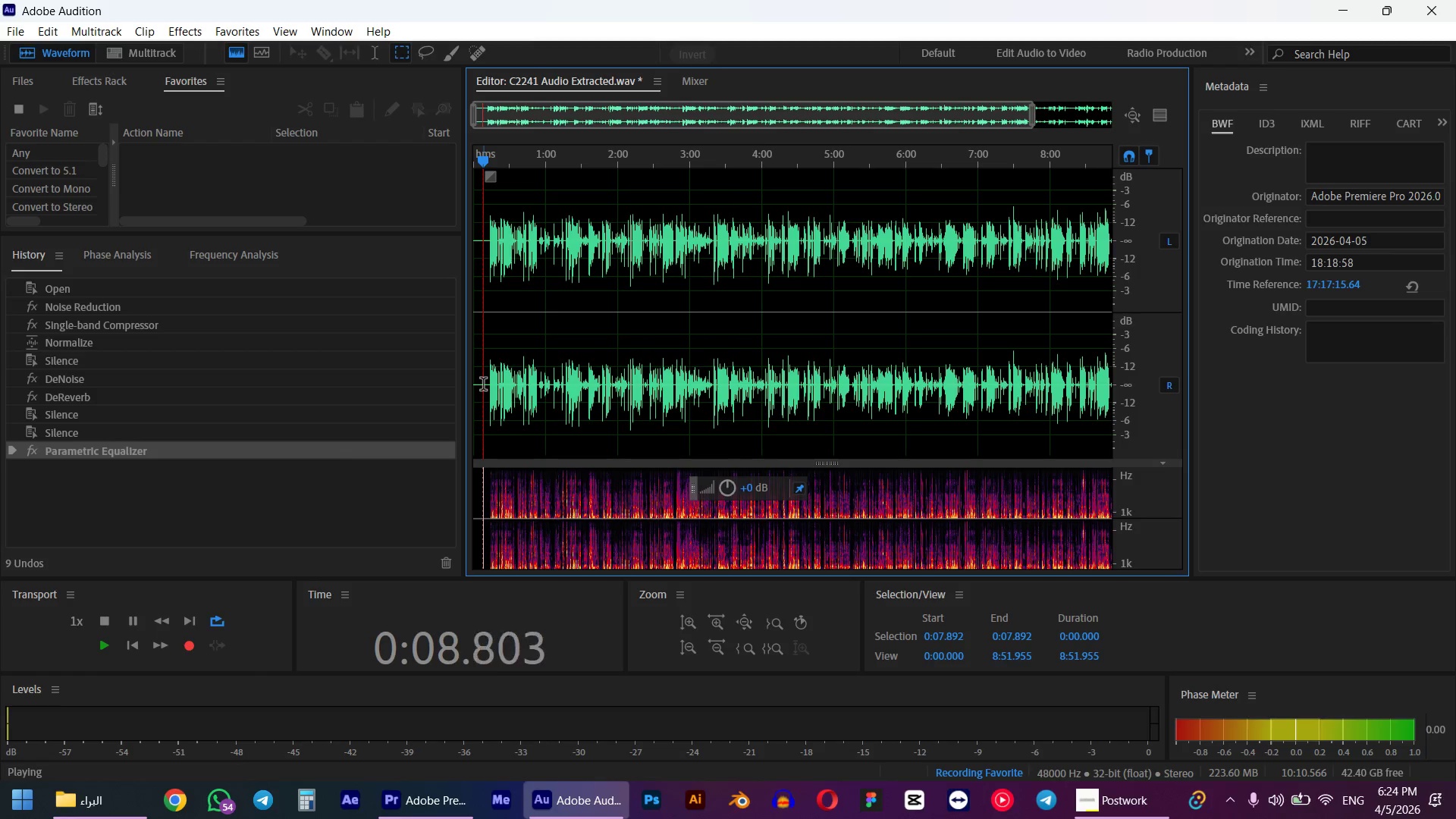 
scroll: coordinate [483, 385], scroll_direction: up, amount: 5.0
 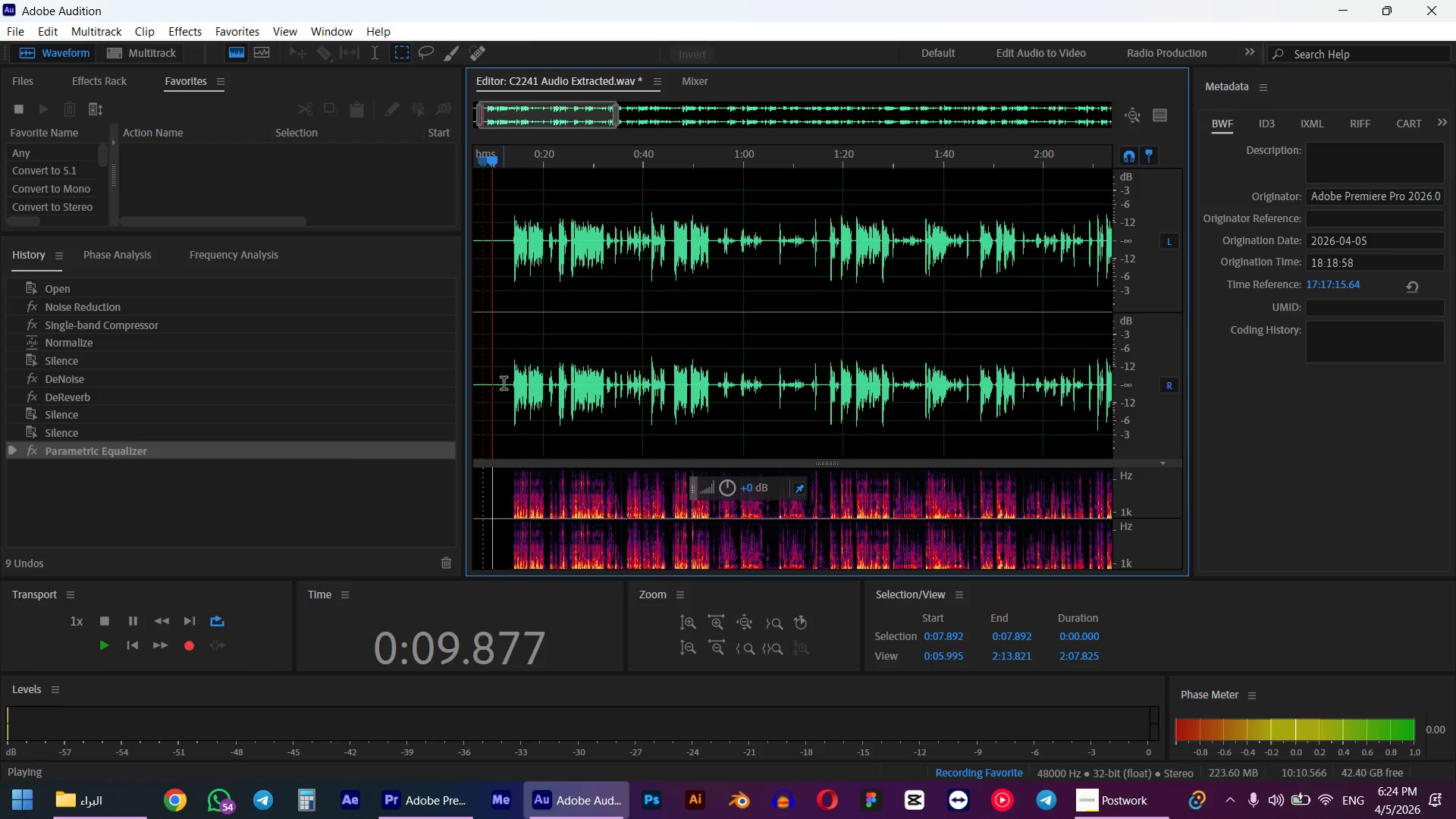 
left_click_drag(start_coordinate=[507, 383], to_coordinate=[603, 393])
 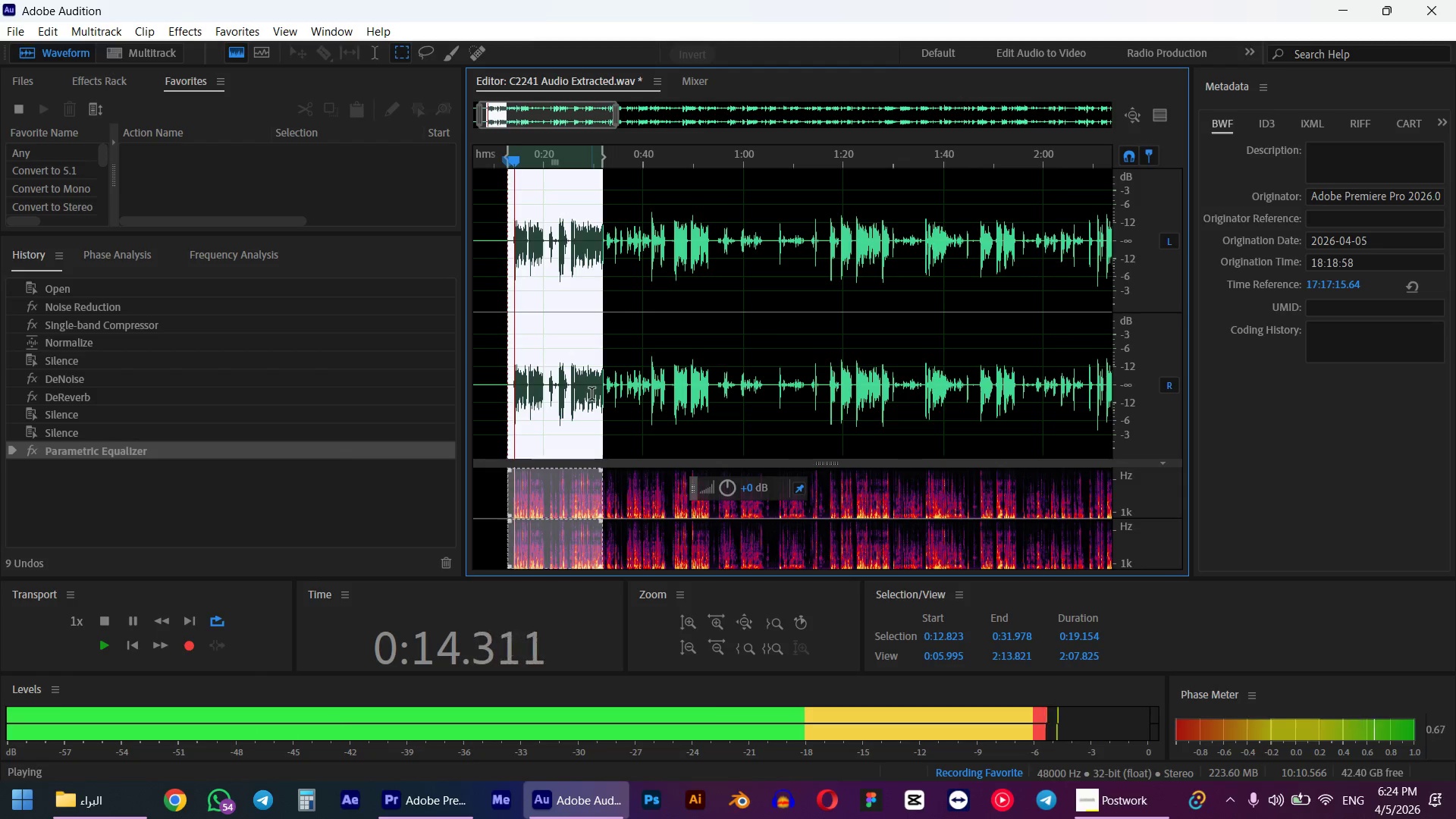 
key(Space)
 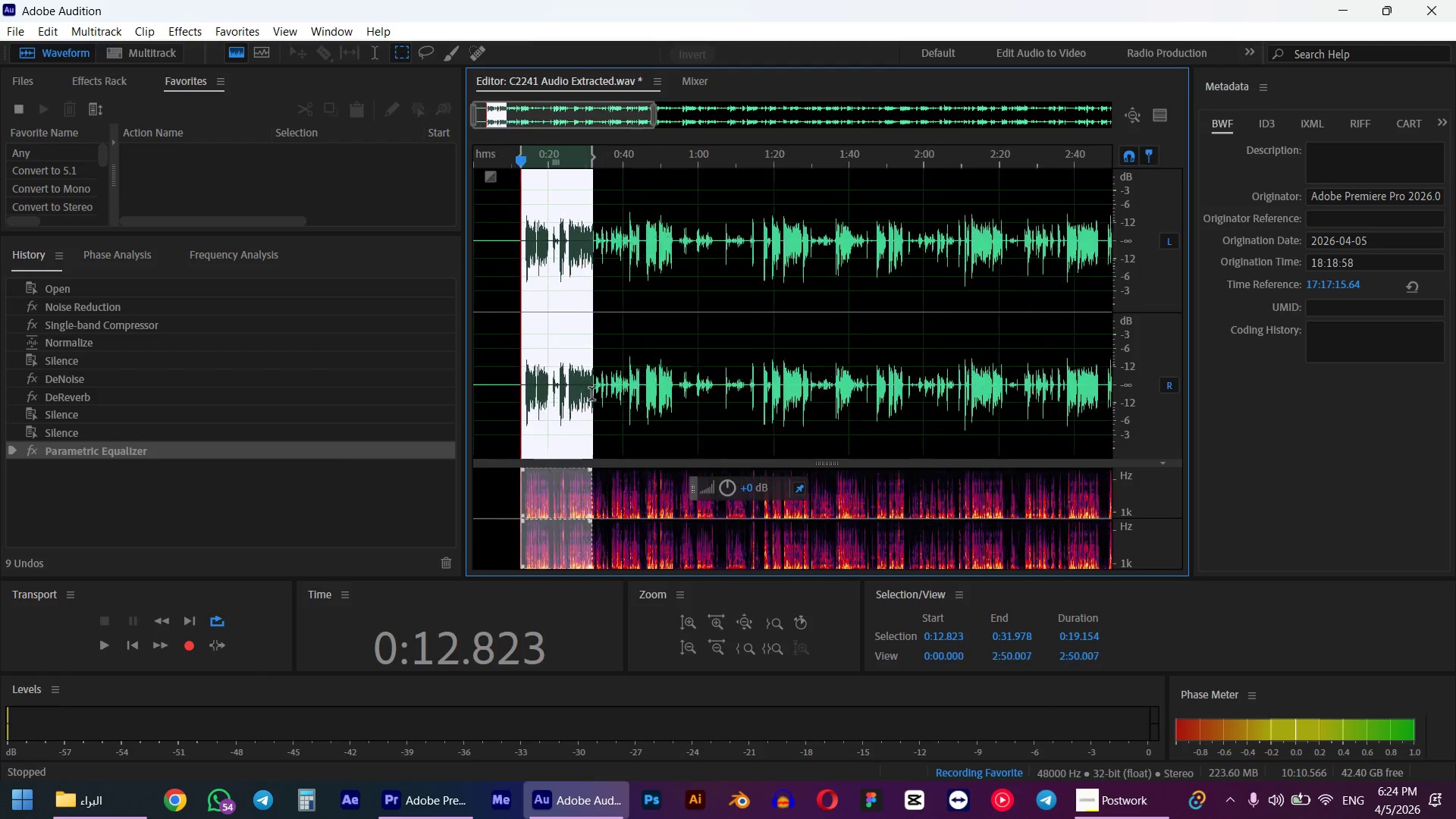 
left_click([532, 390])
 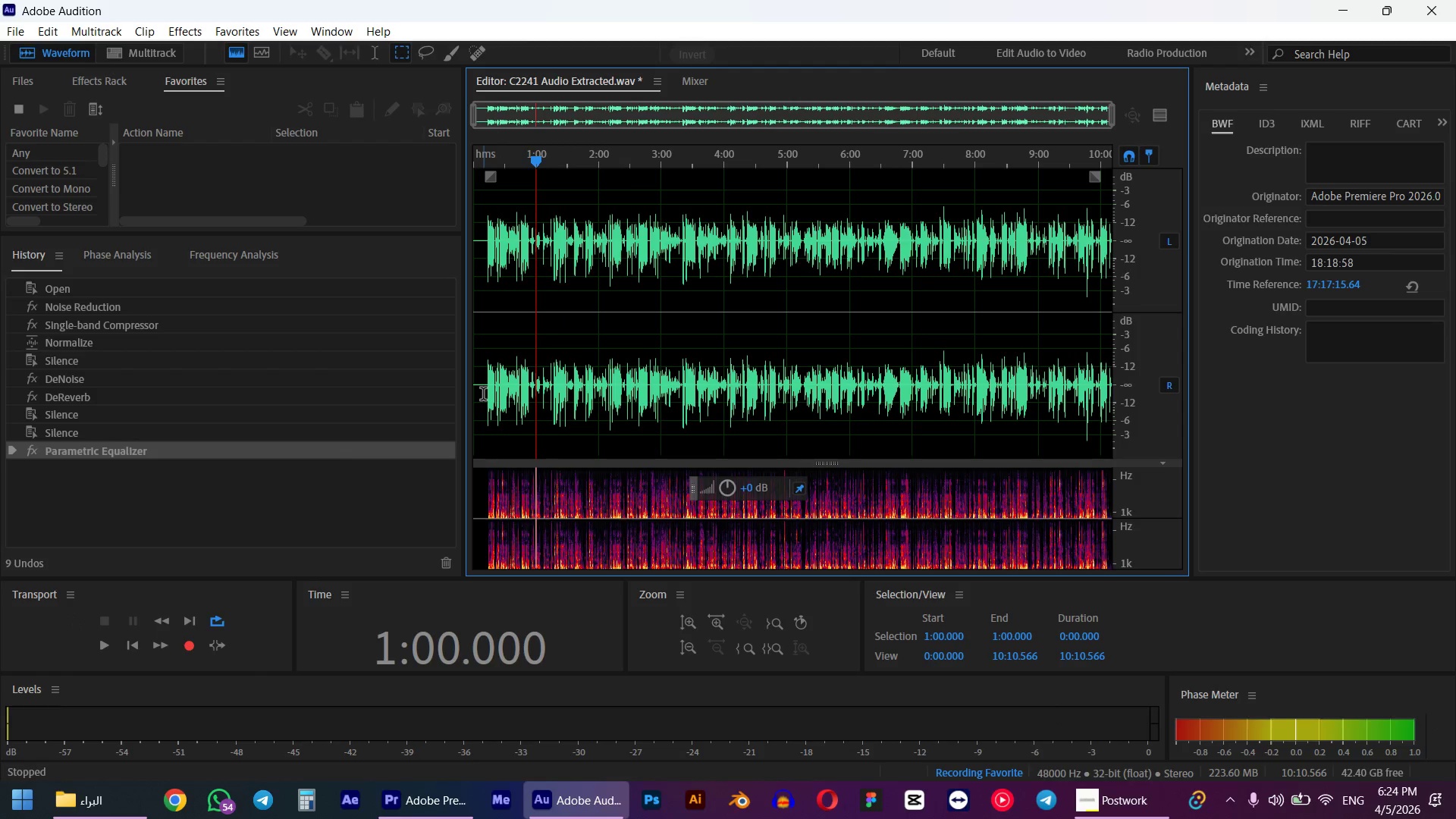 
scroll: coordinate [588, 395], scroll_direction: down, amount: 10.0
 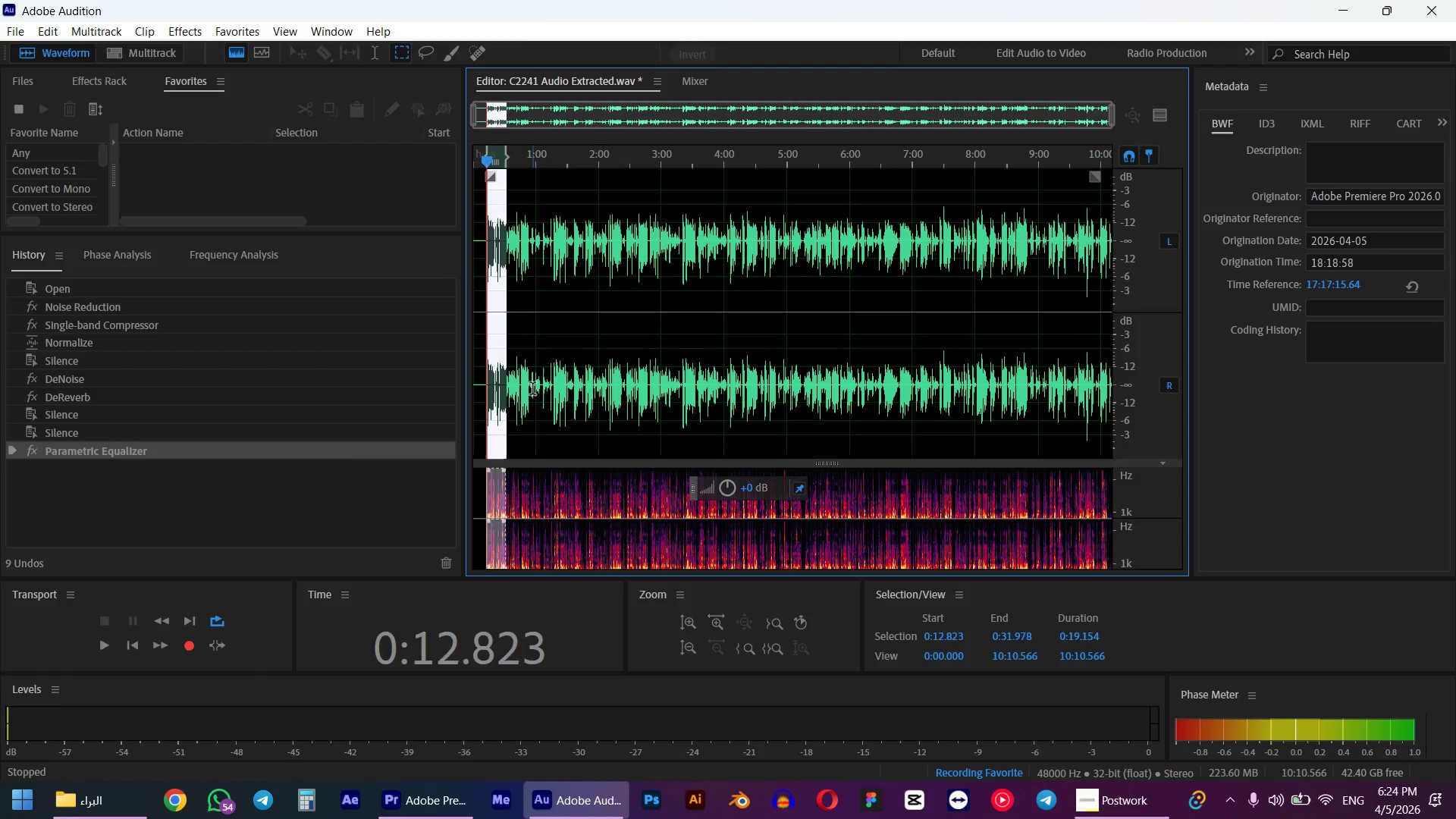 
left_click_drag(start_coordinate=[483, 395], to_coordinate=[1455, 323])
 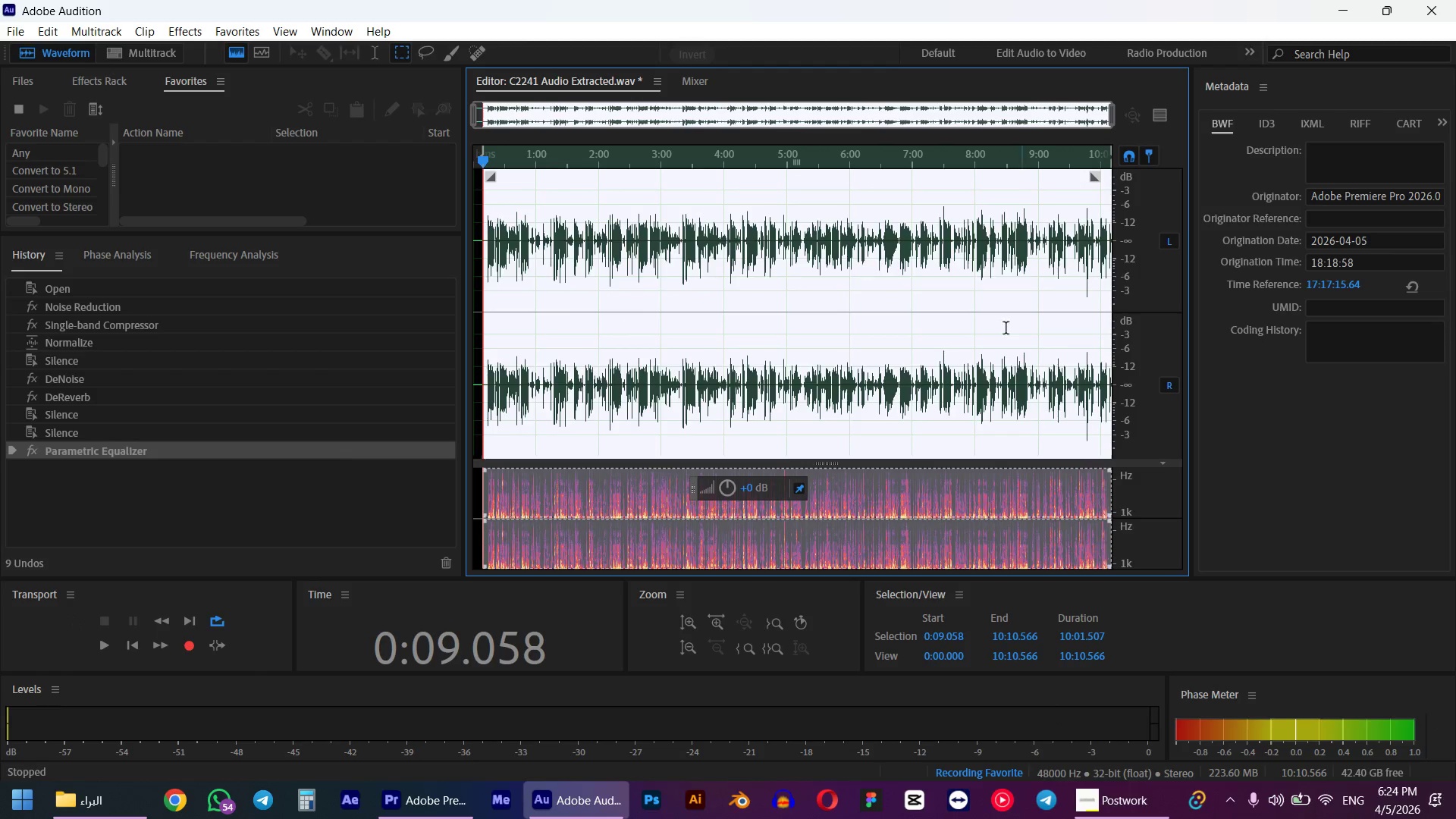 
key(Control+ControlLeft)
 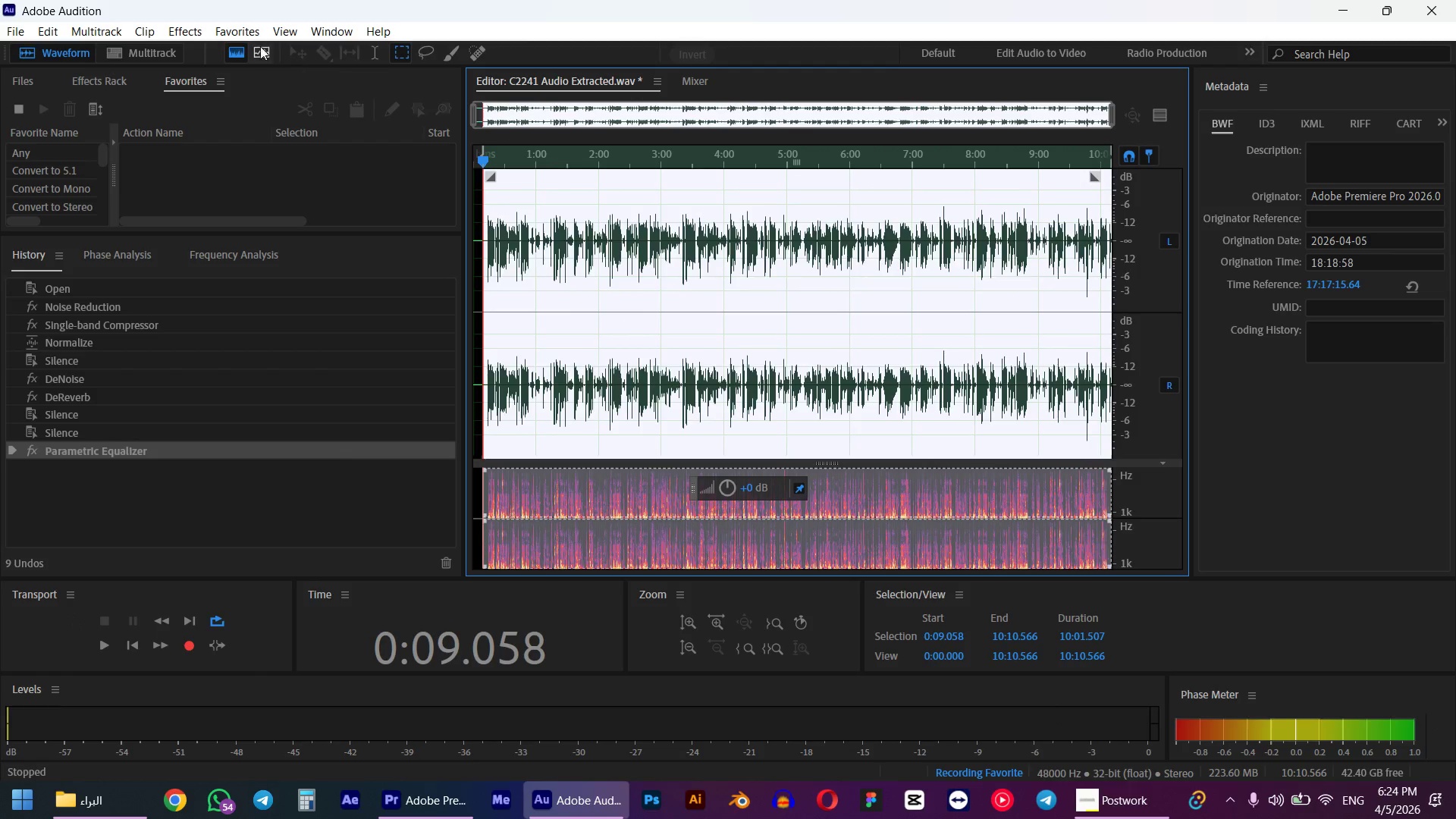 
left_click([224, 24])
 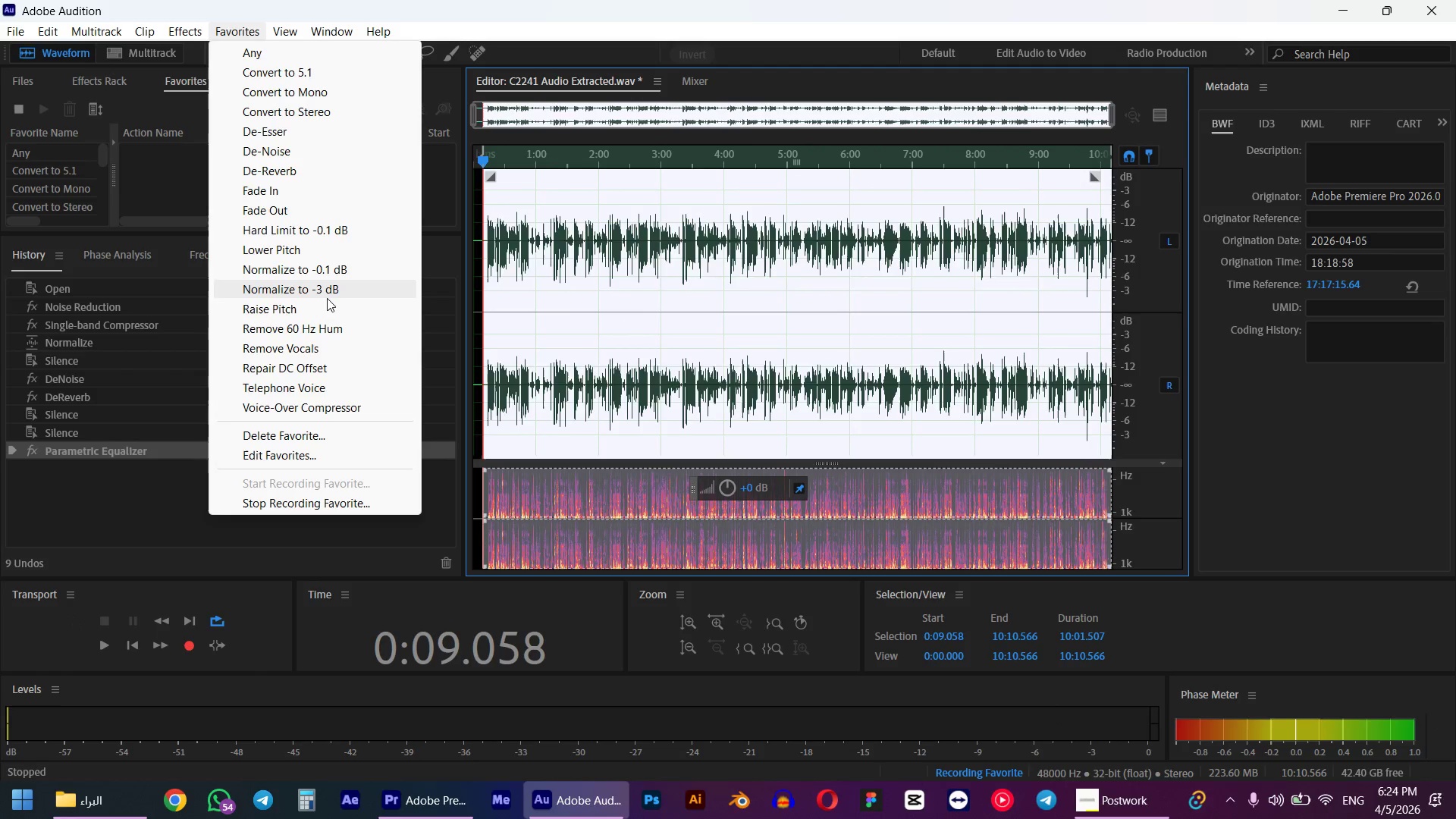 
left_click([327, 298])
 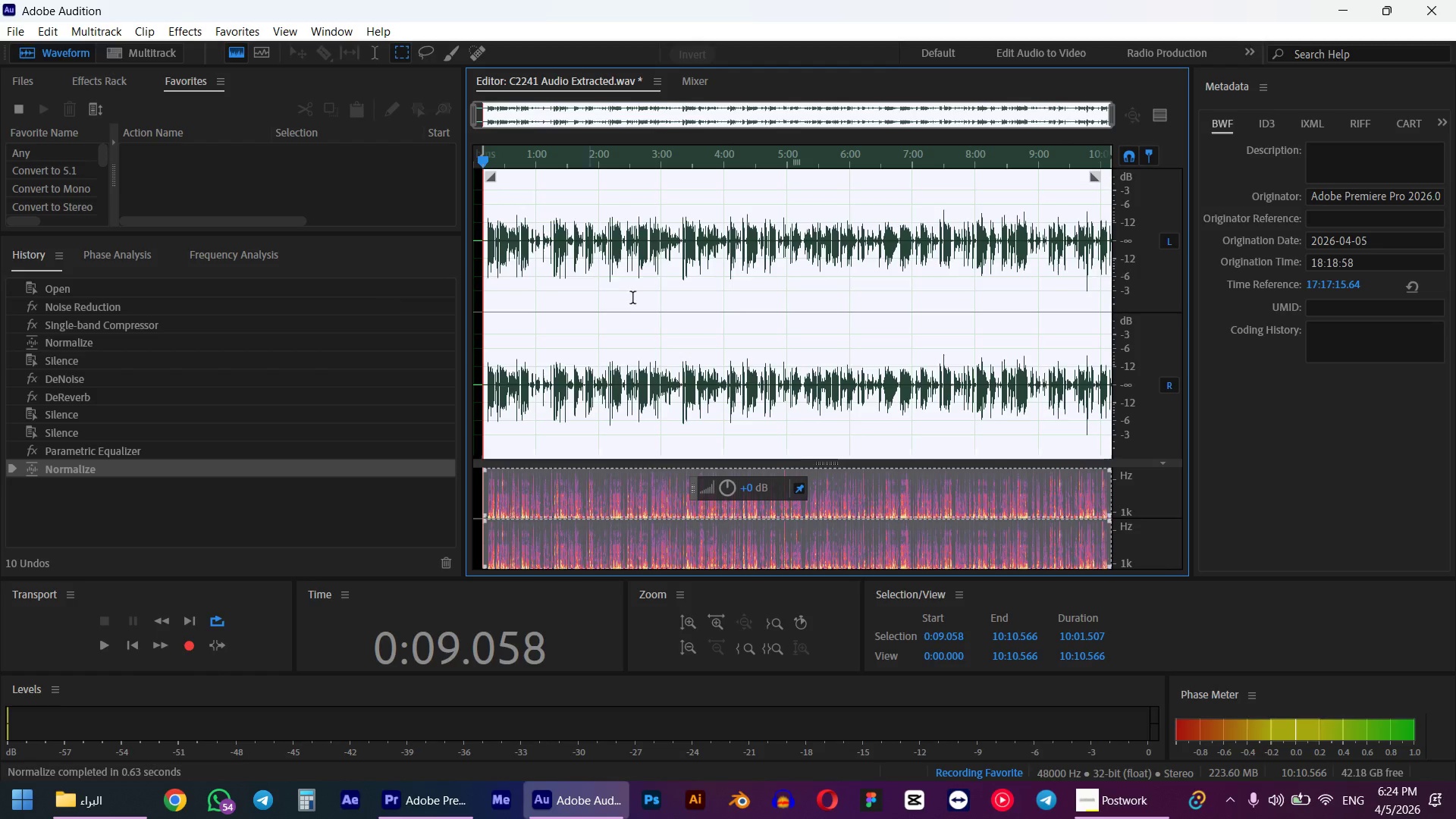 
left_click([736, 309])
 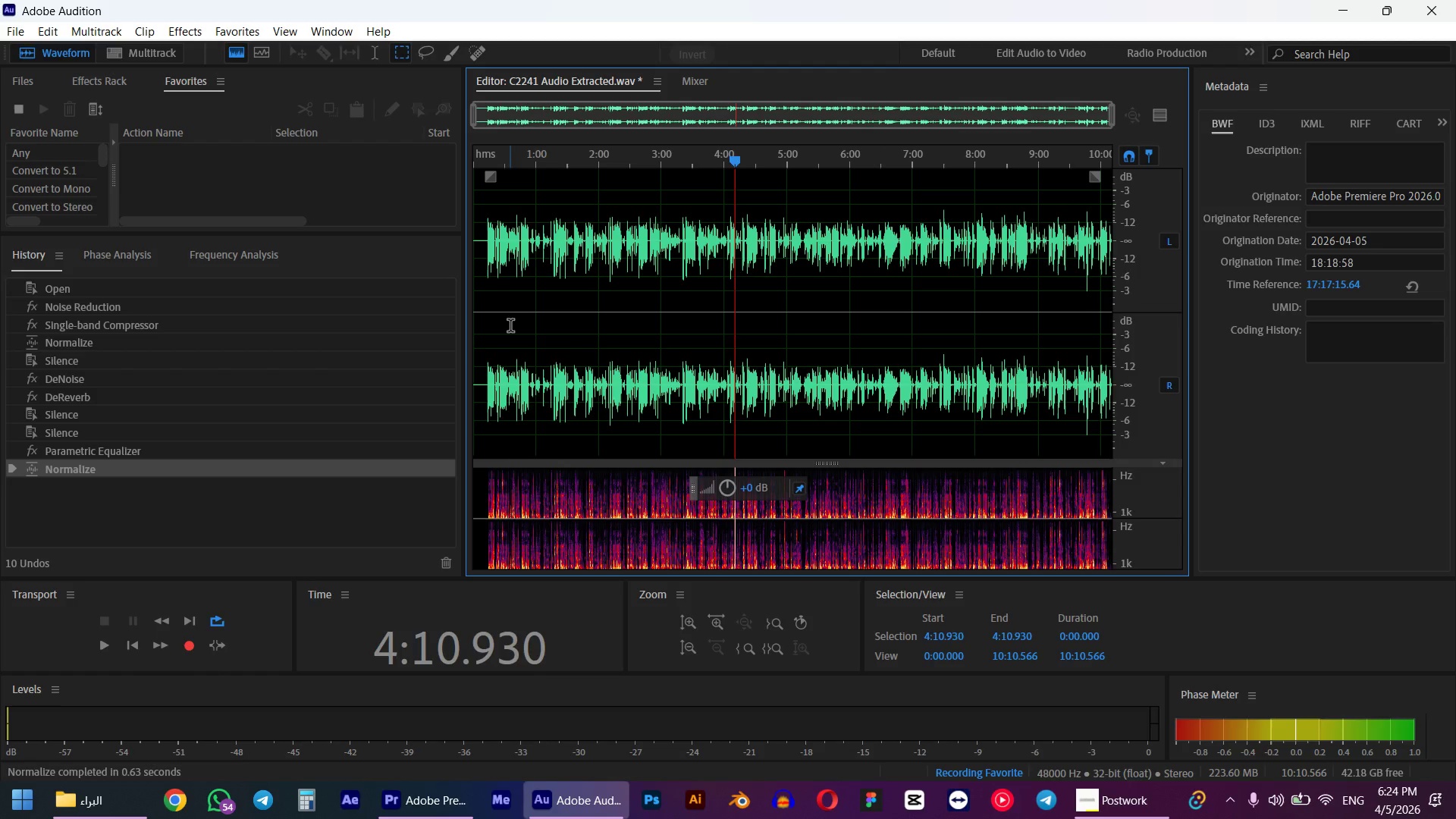 
left_click_drag(start_coordinate=[510, 327], to_coordinate=[482, 331])
 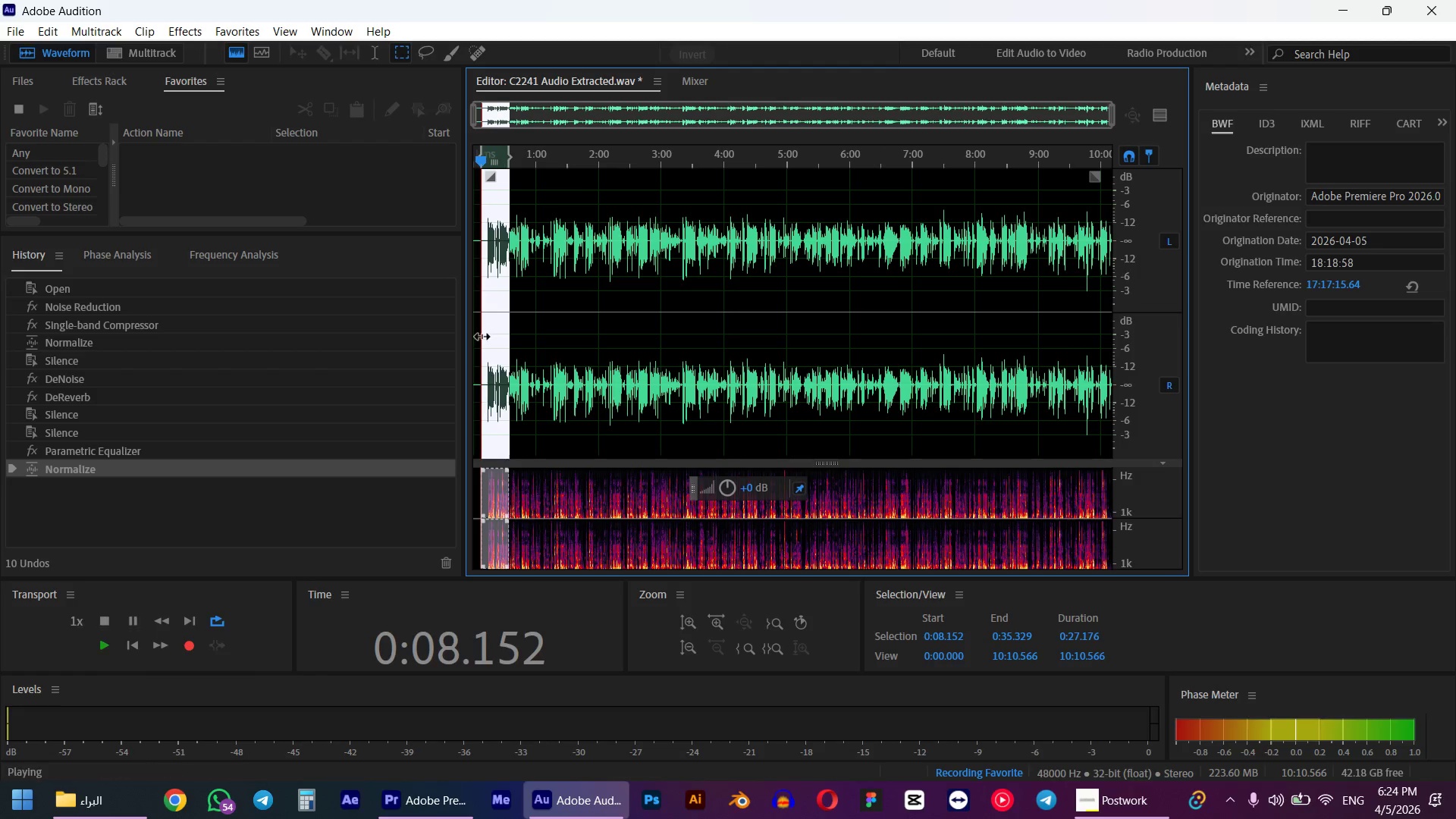 
key(Space)
 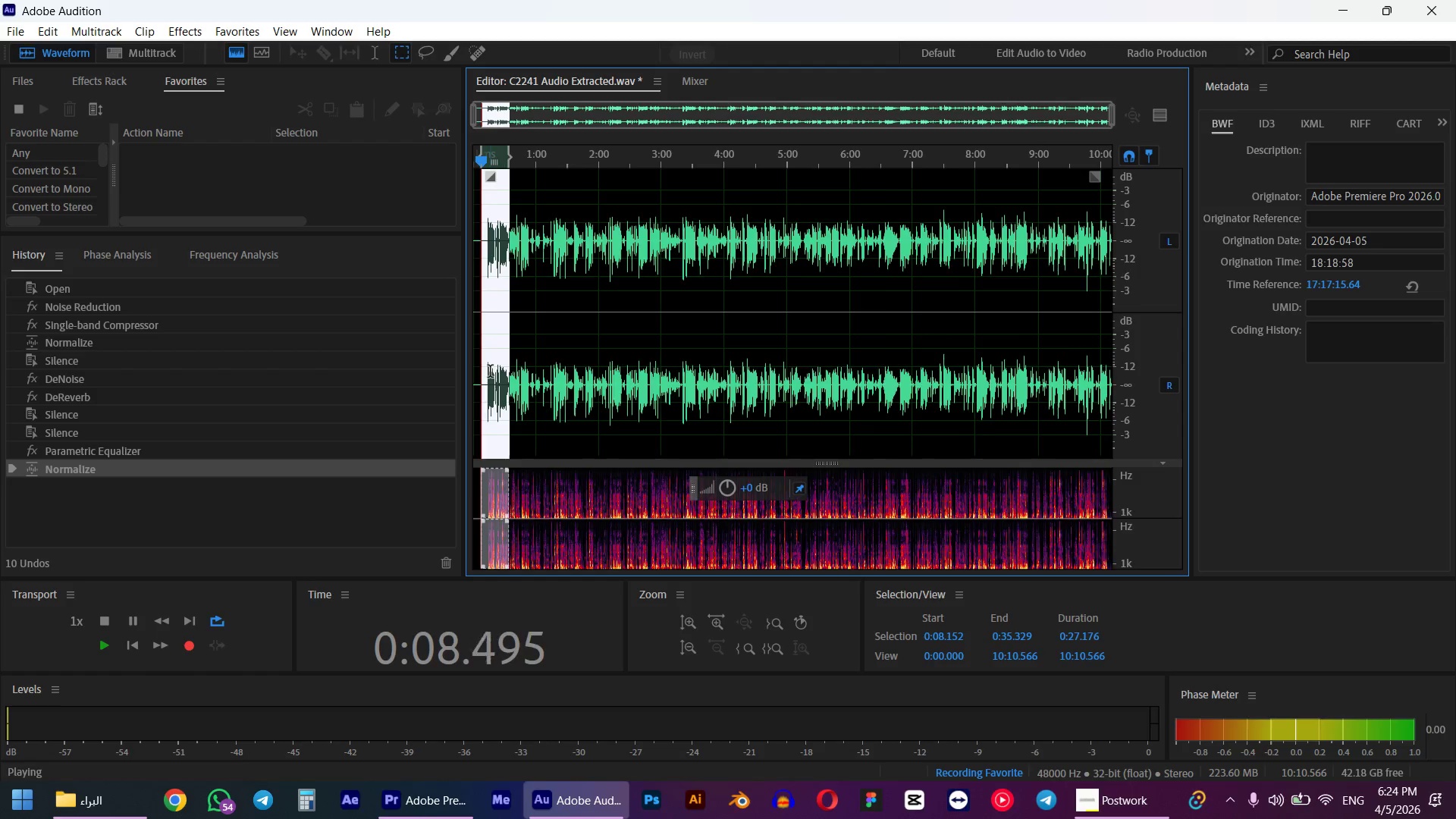 
scroll: coordinate [490, 372], scroll_direction: up, amount: 4.0
 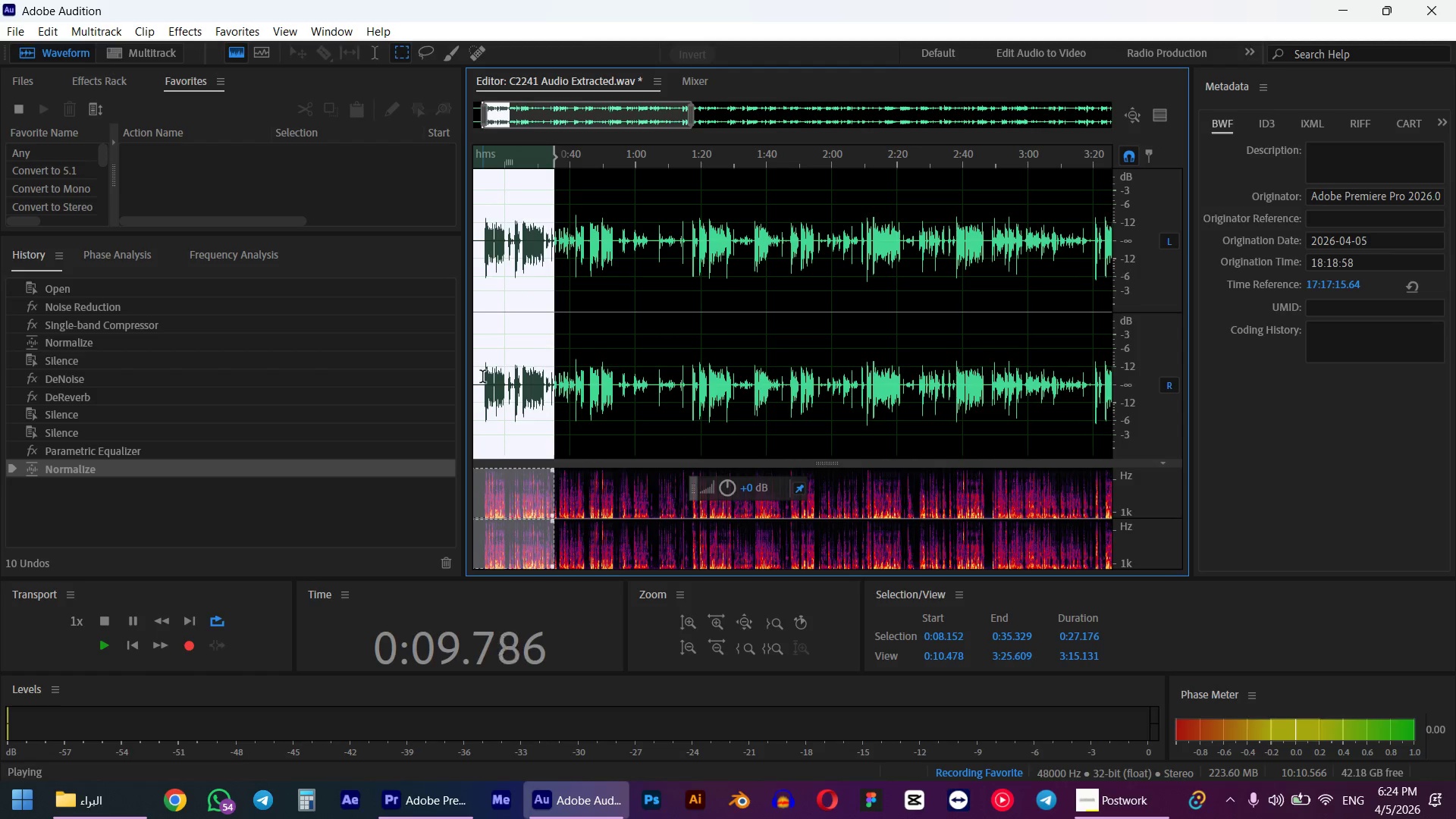 
left_click_drag(start_coordinate=[479, 378], to_coordinate=[536, 381])
 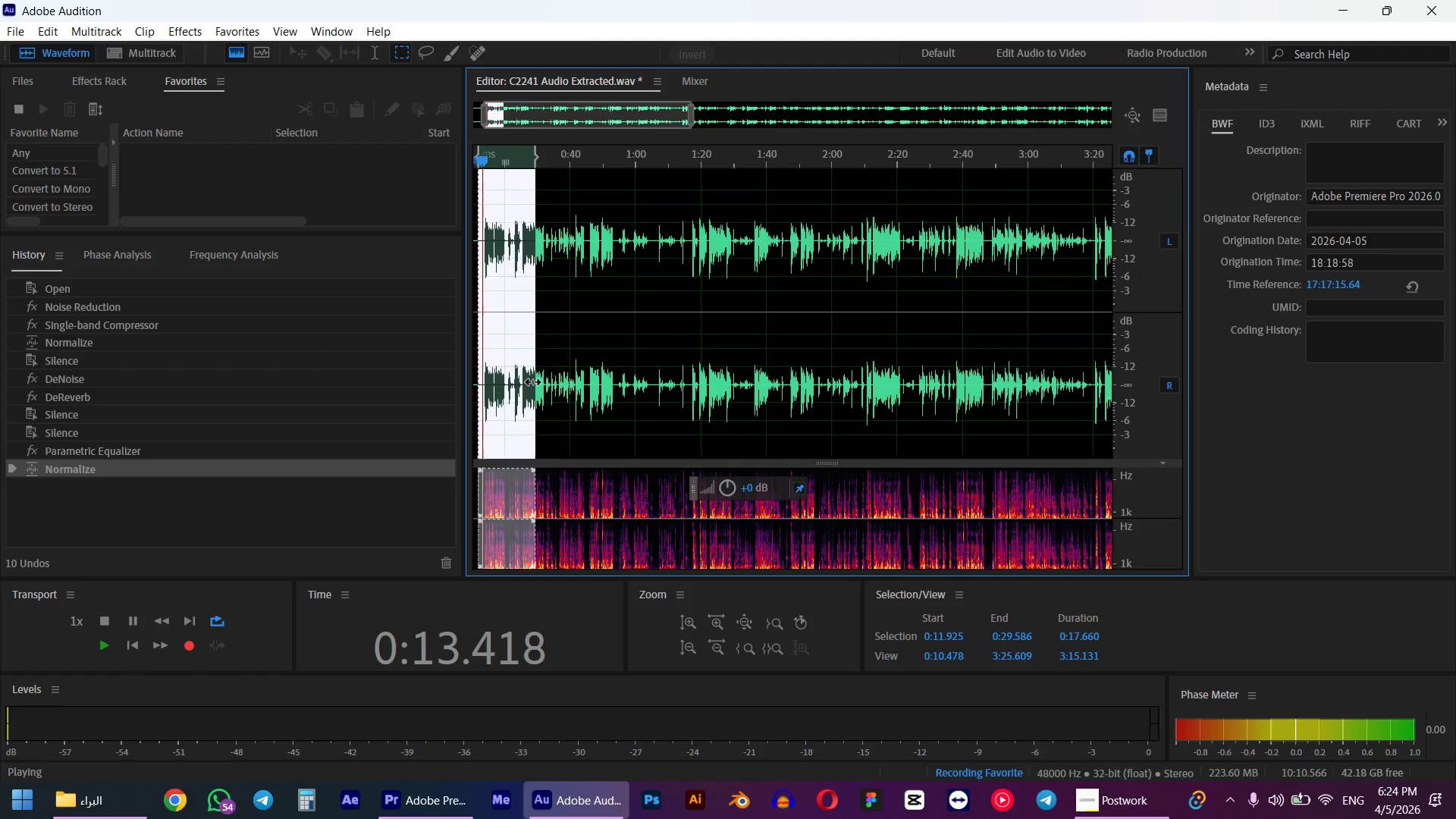 
scroll: coordinate [482, 391], scroll_direction: up, amount: 5.0
 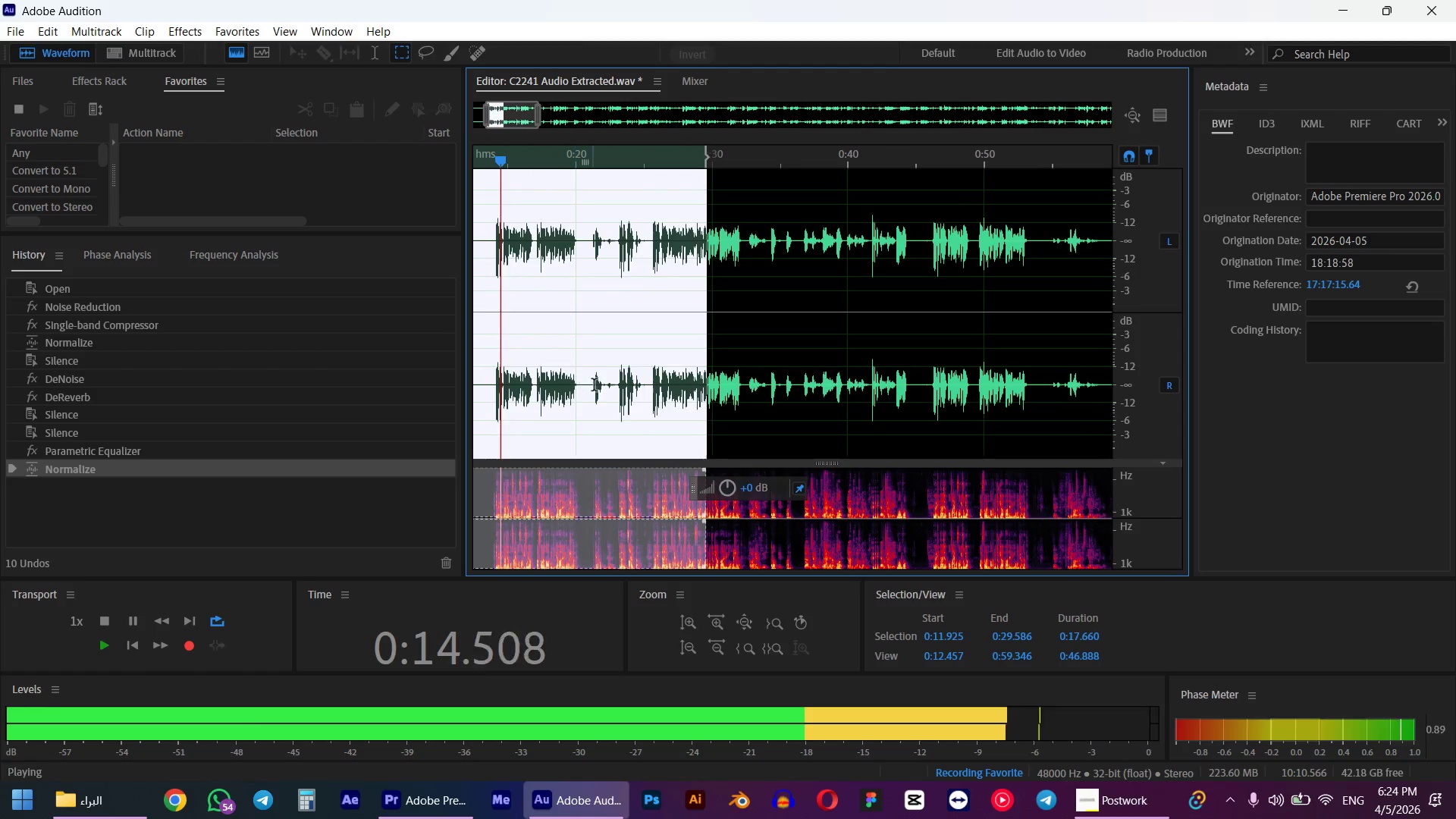 
key(Space)
 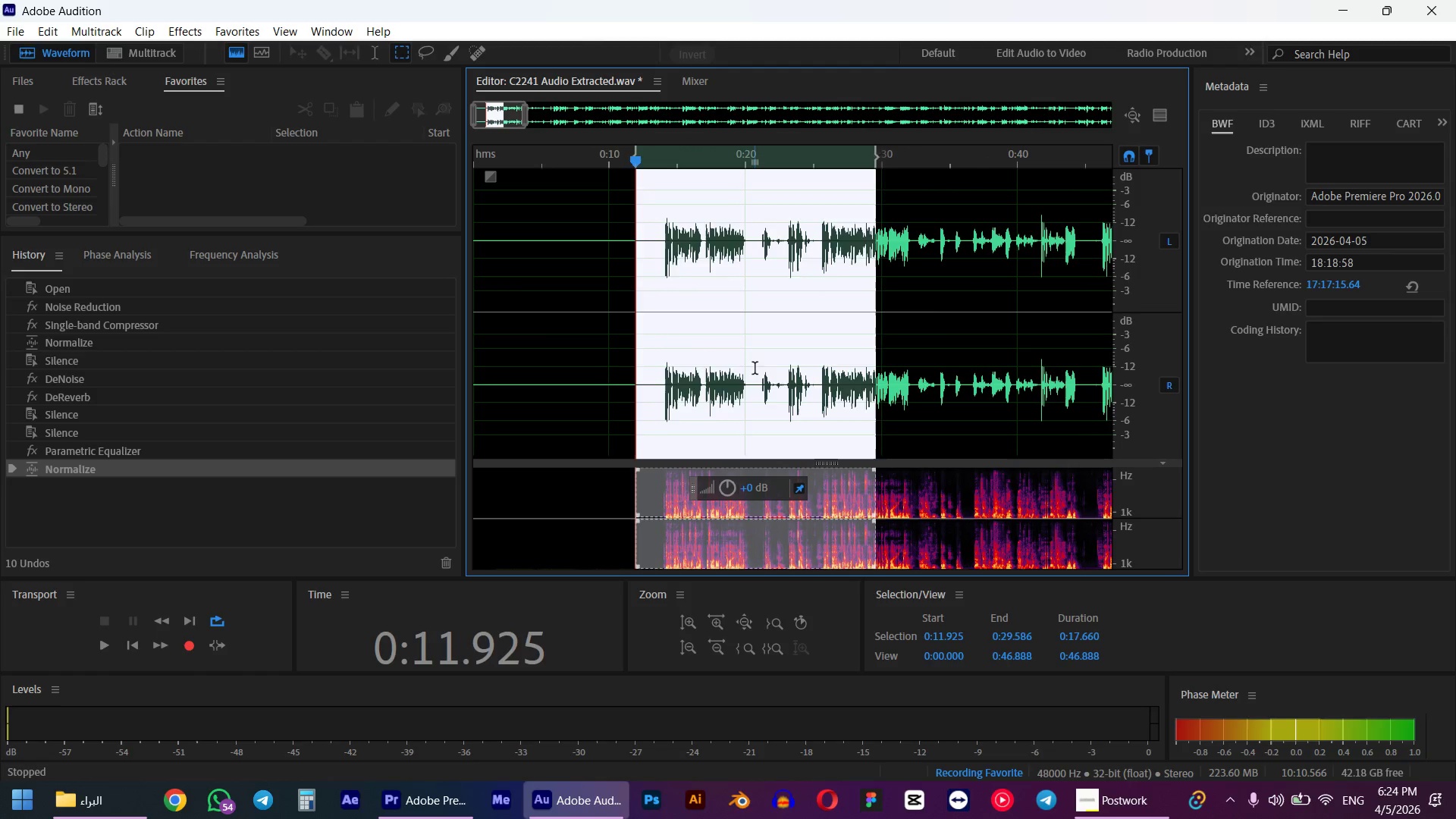 
left_click_drag(start_coordinate=[755, 369], to_coordinate=[642, 400])
 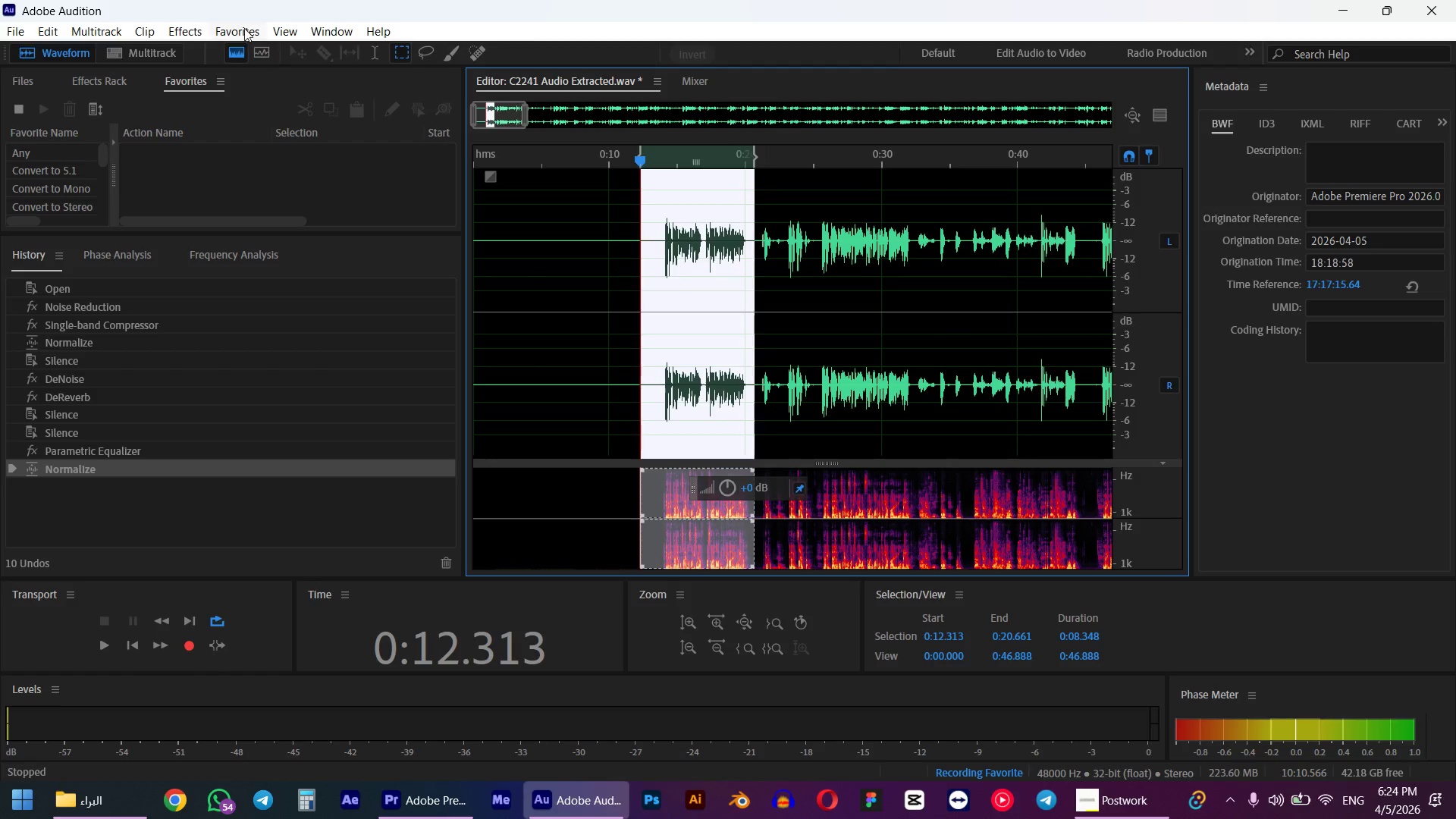 
left_click([242, 26])
 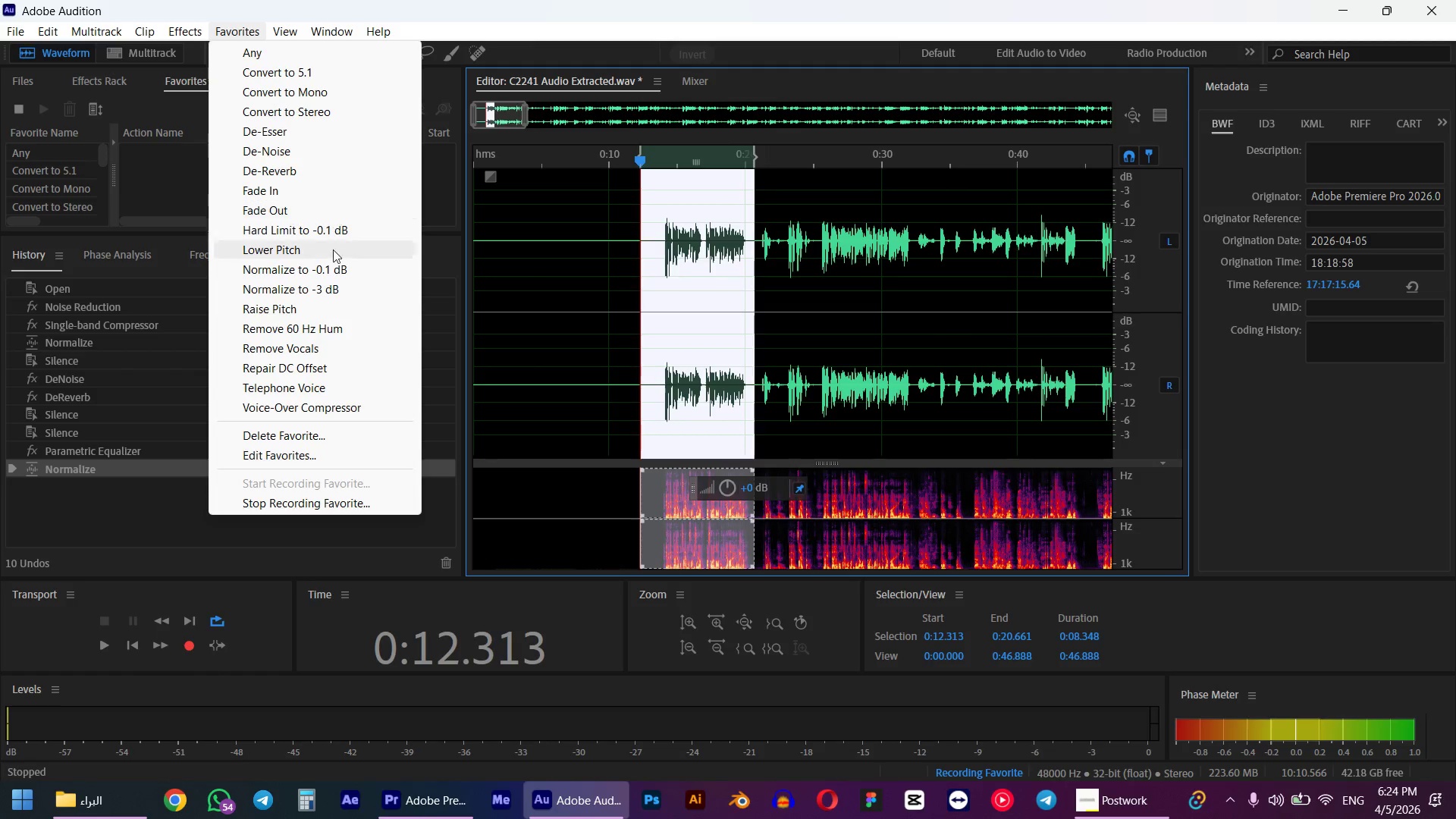 
left_click([333, 297])
 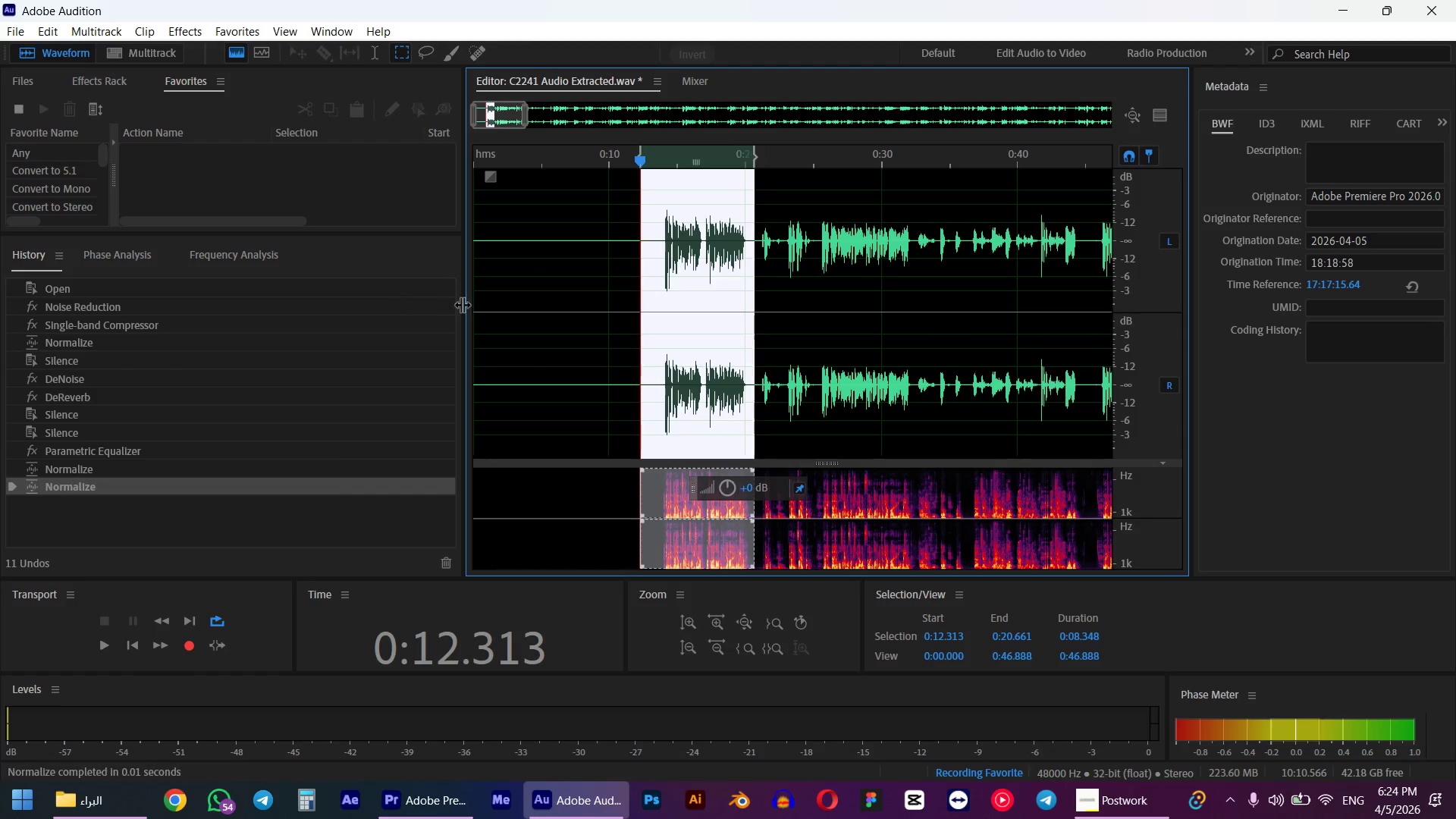 
key(Space)
 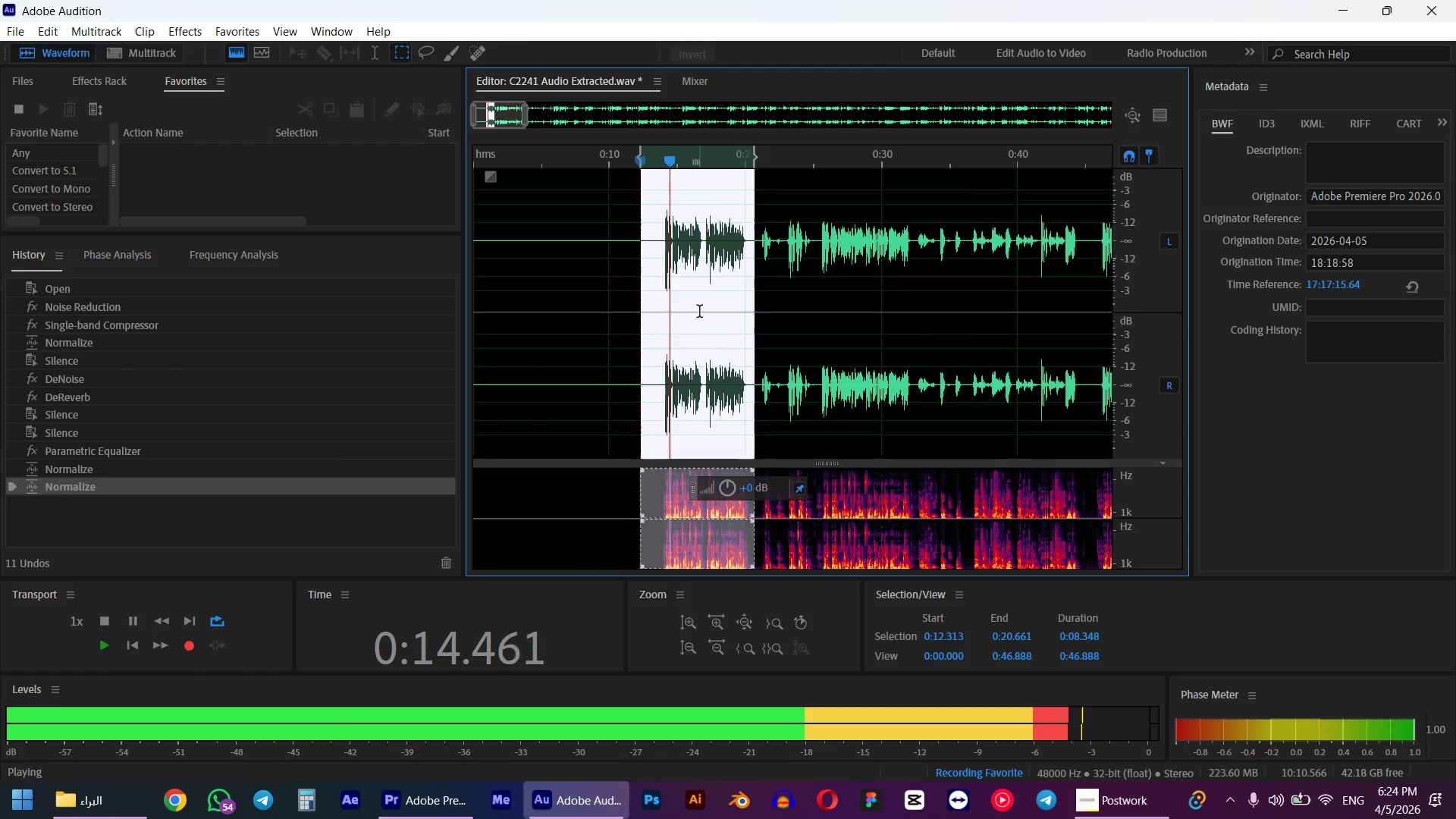 
key(Space)
 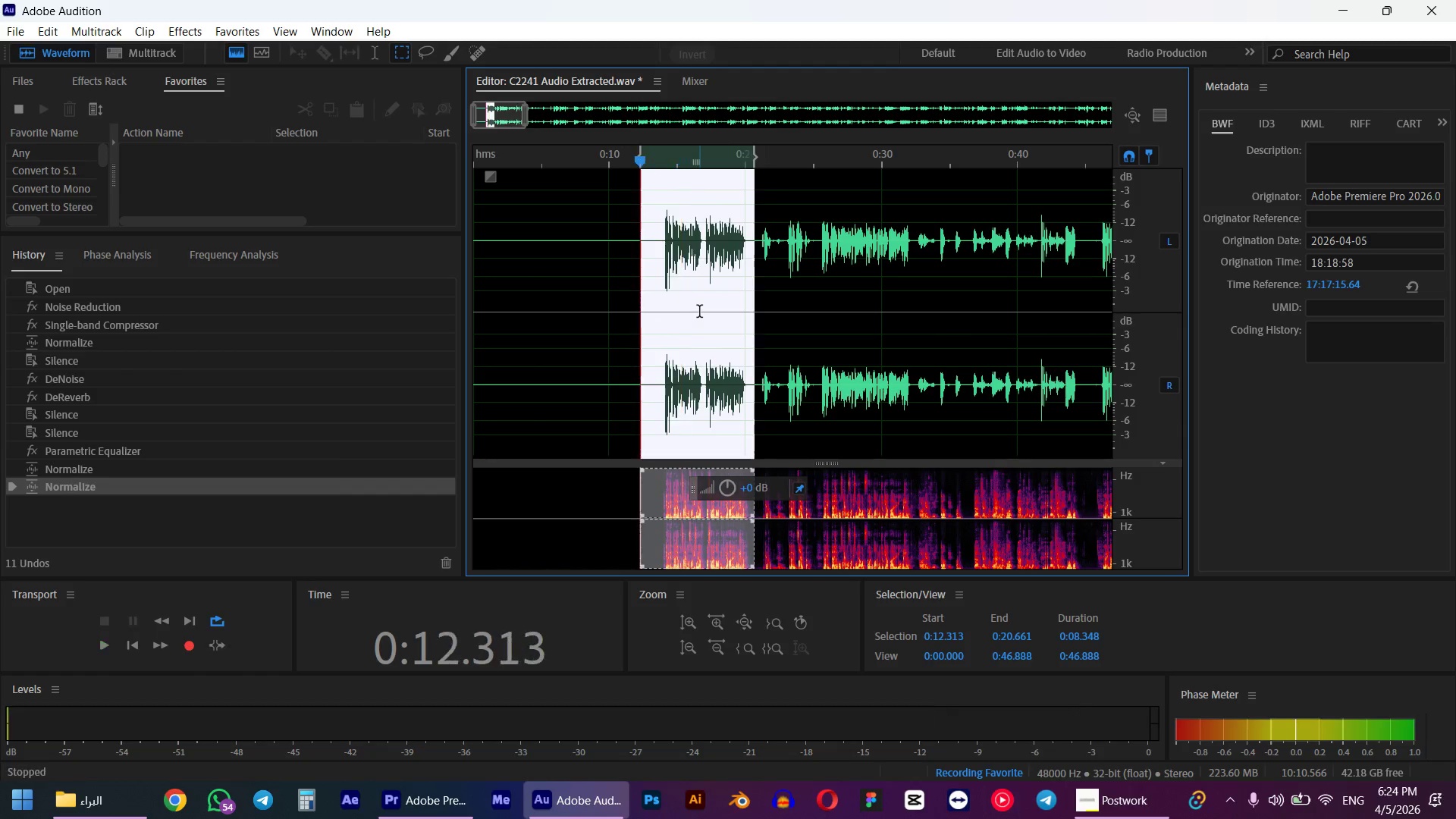 
key(Control+ControlLeft)
 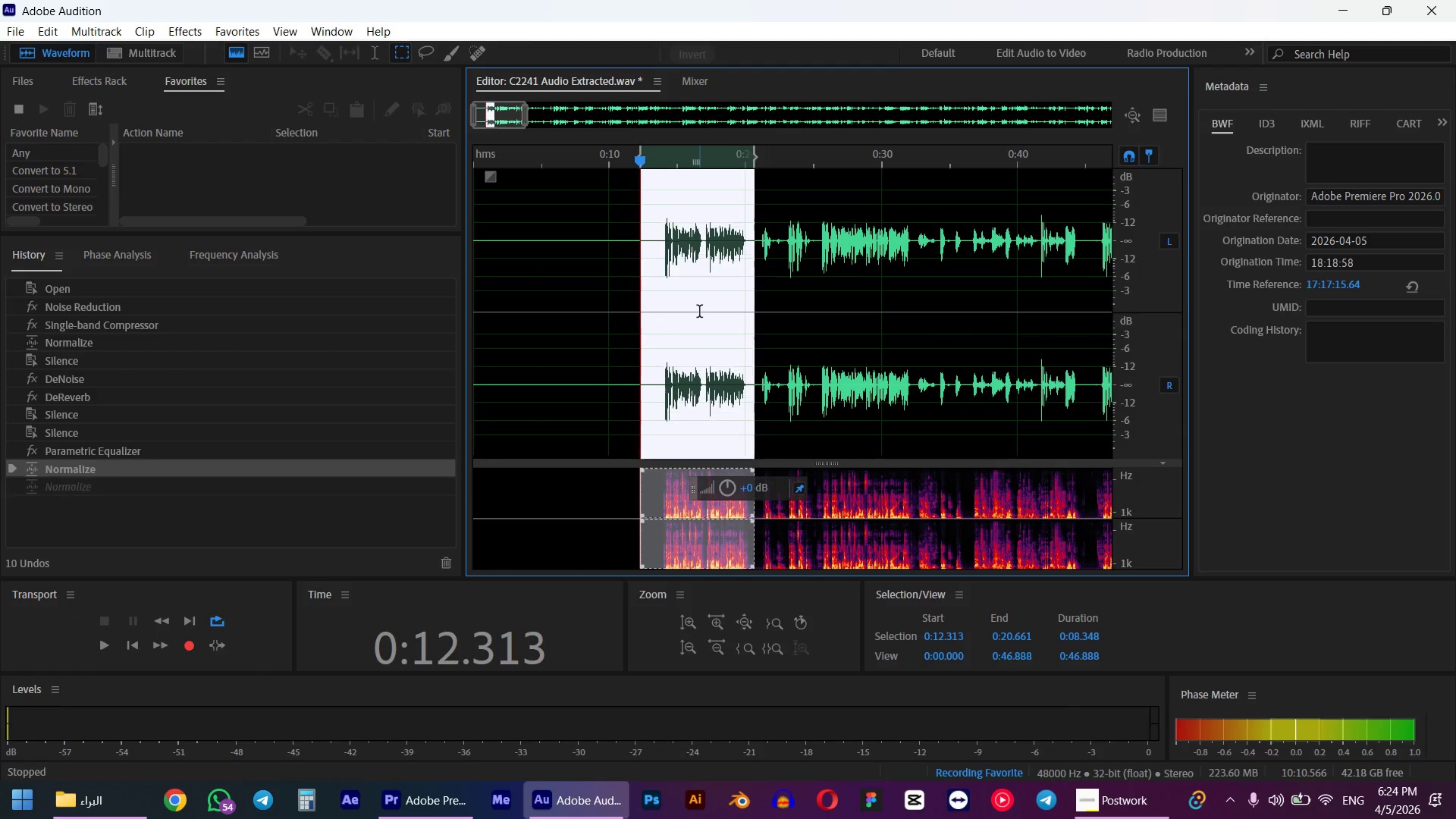 
key(Control+Z)
 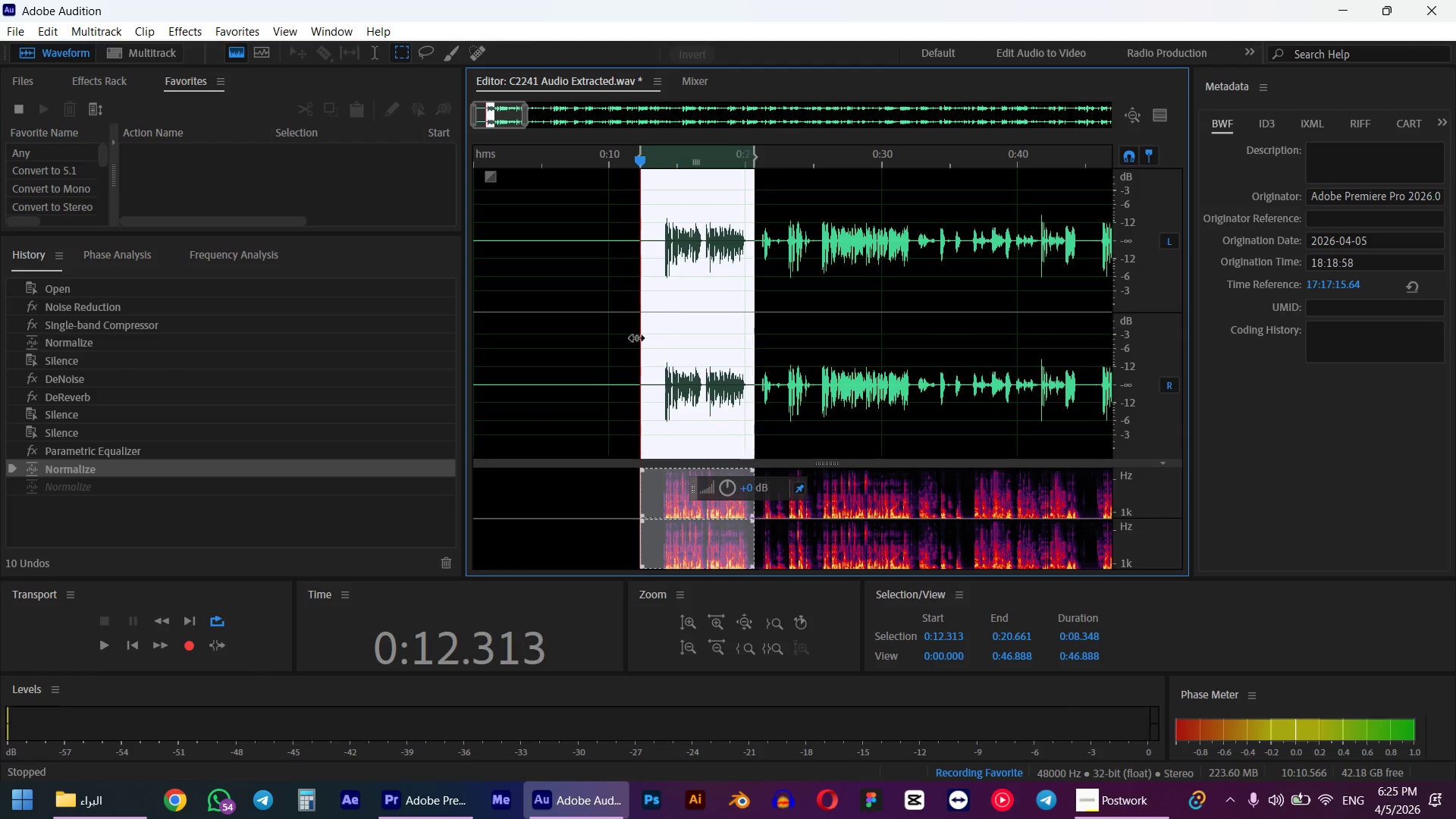 
left_click([637, 338])
 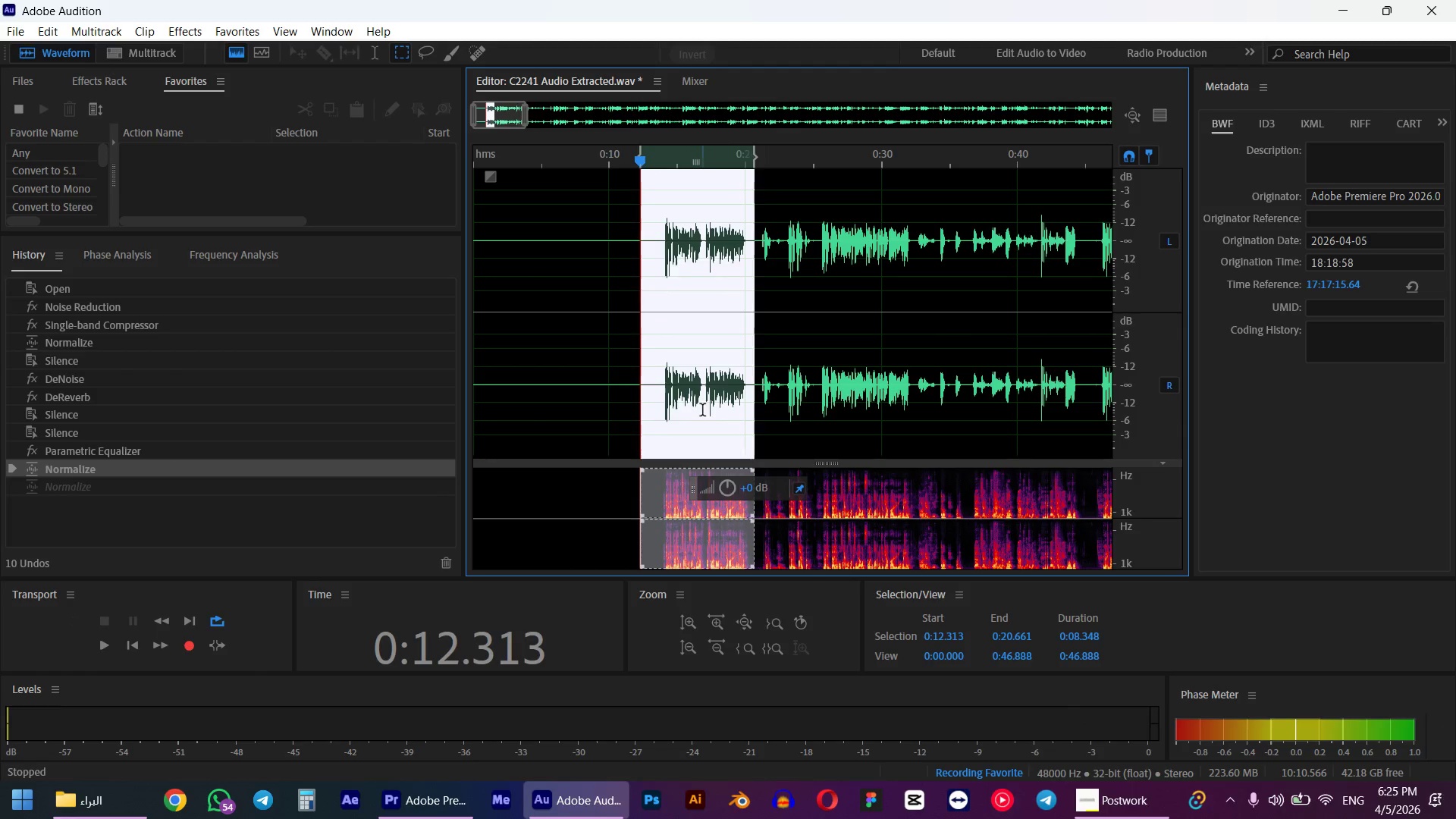 
left_click([617, 385])
 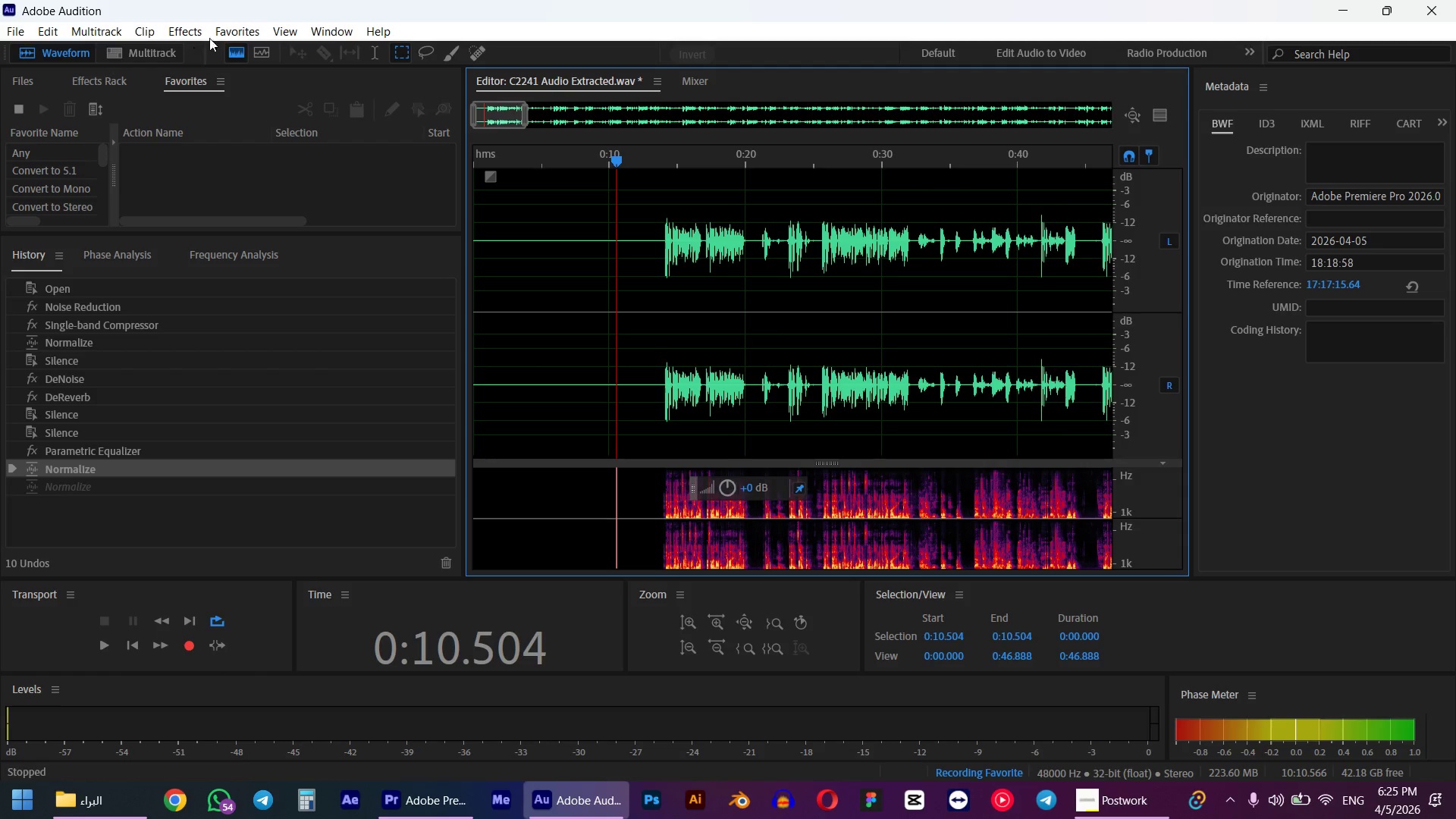 
left_click([234, 36])
 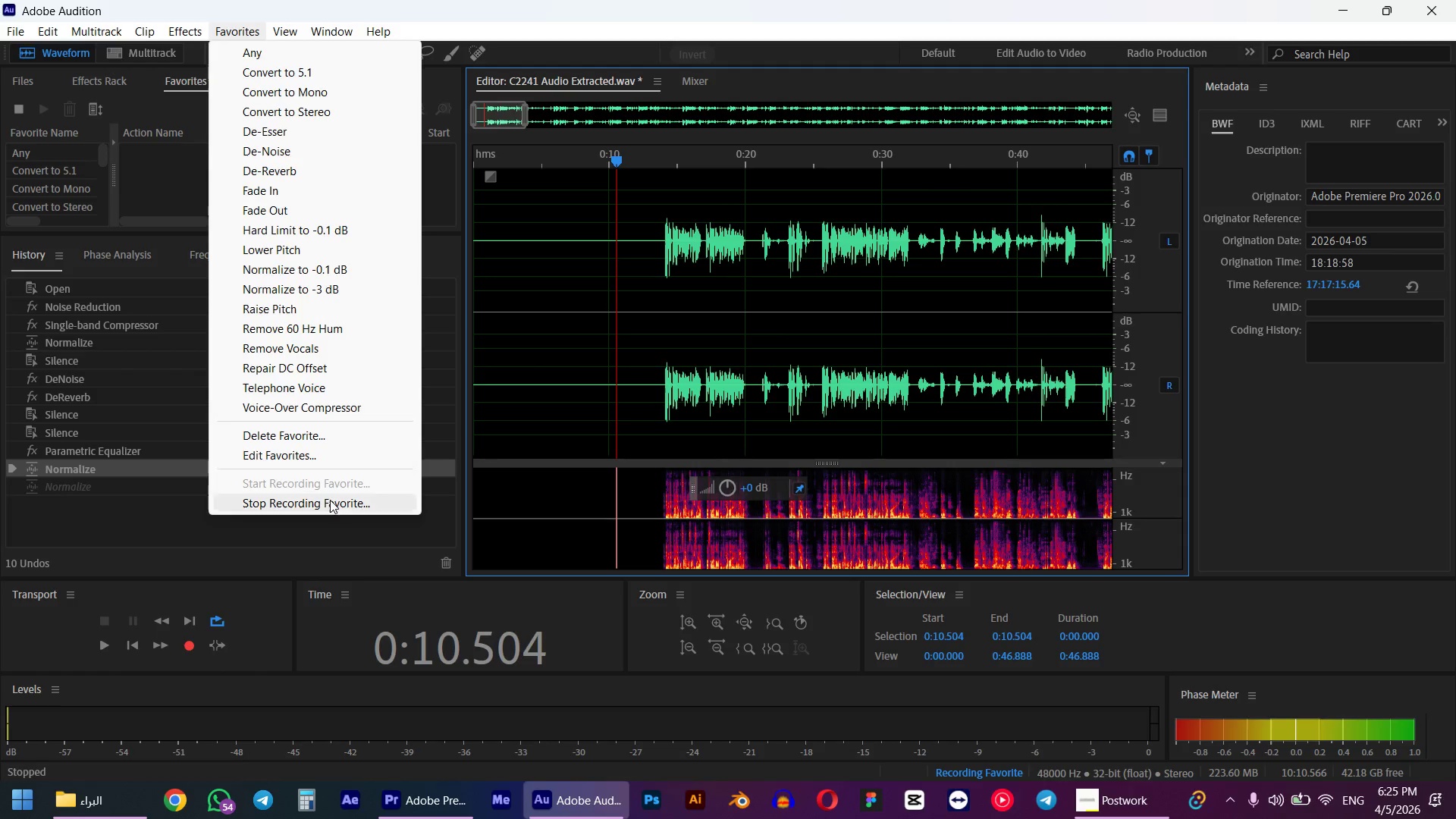 
left_click([330, 500])
 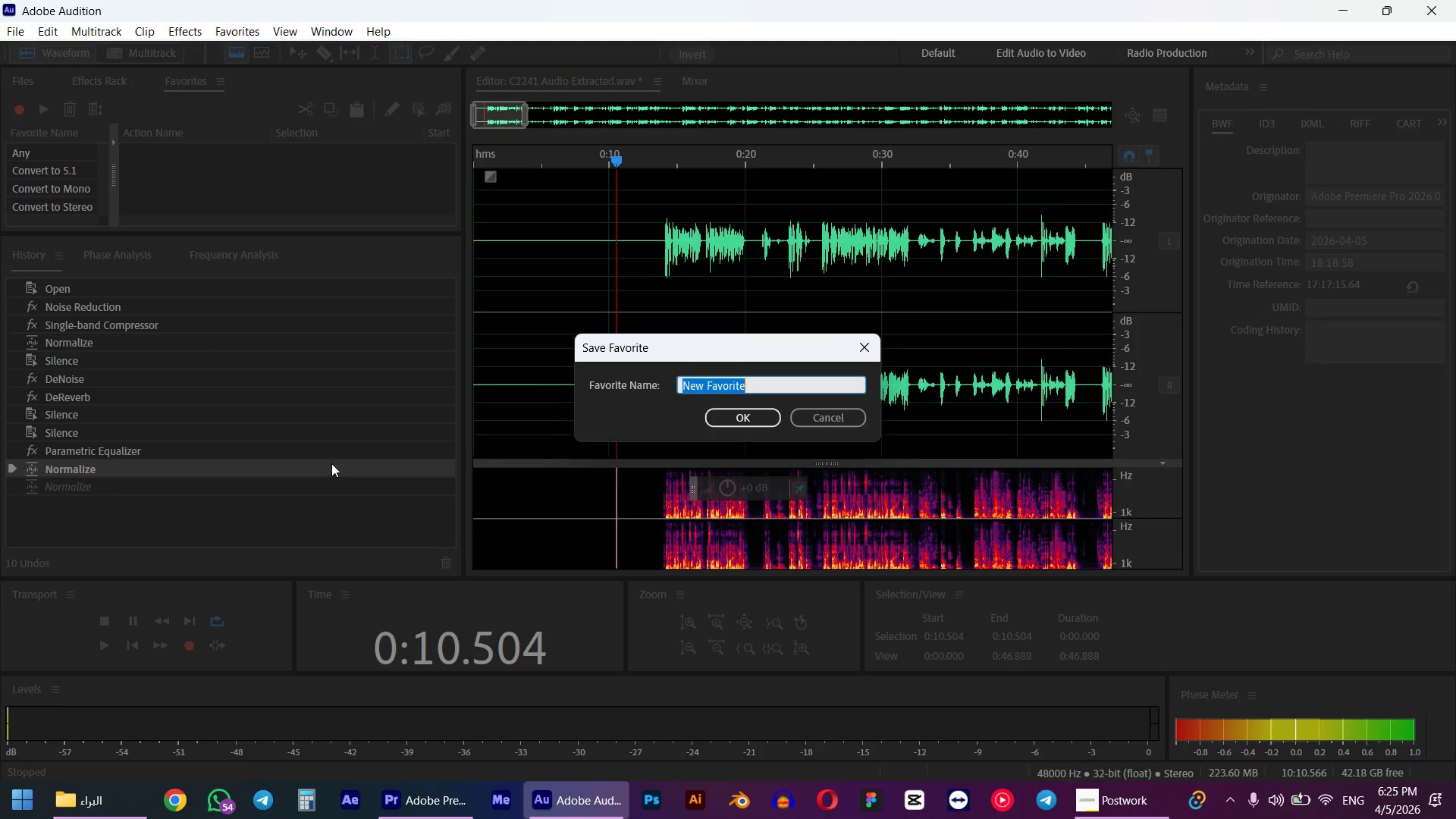 
type(Albaraa)
 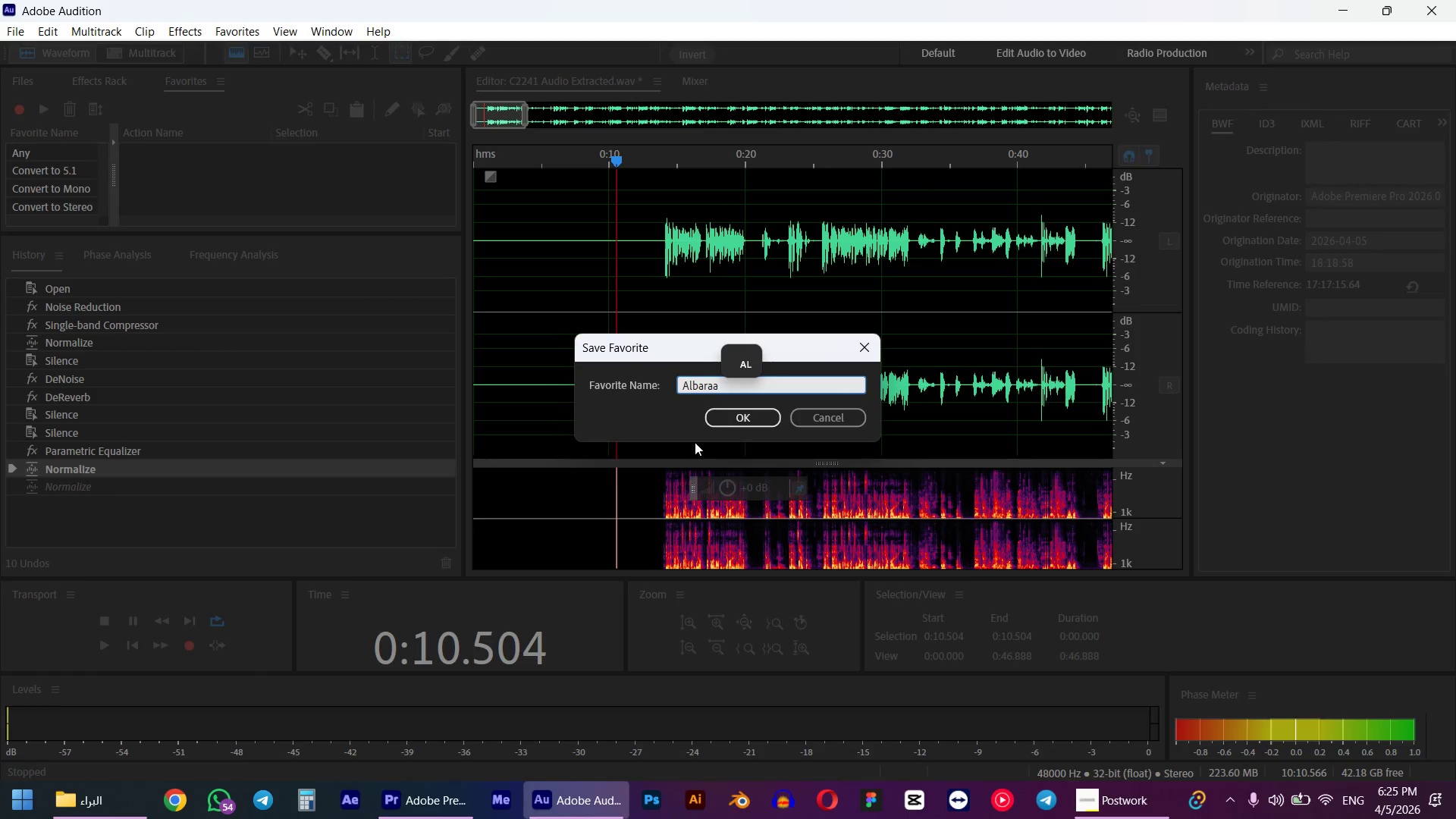 
left_click([733, 417])
 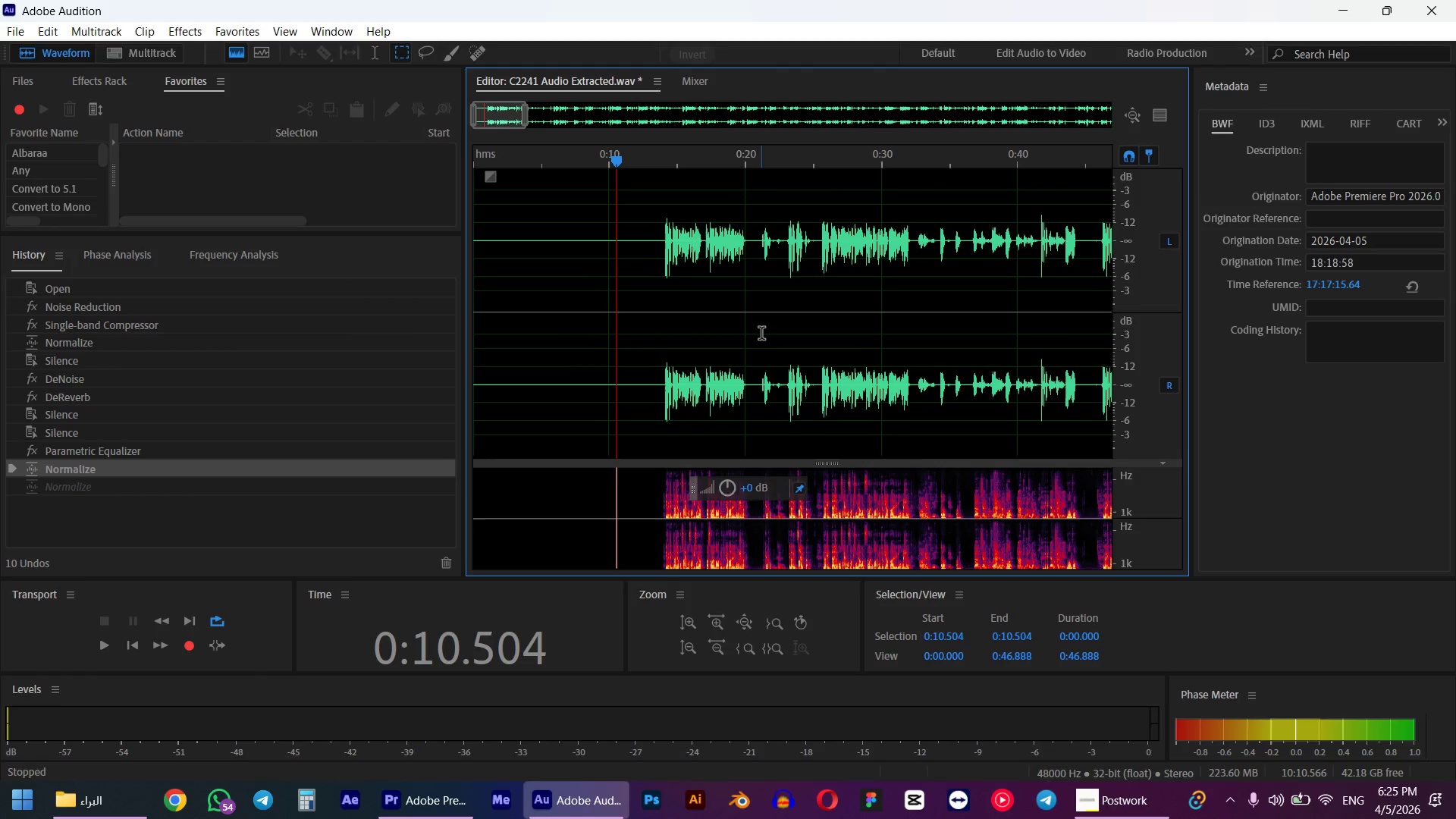 
scroll: coordinate [758, 333], scroll_direction: down, amount: 16.0
 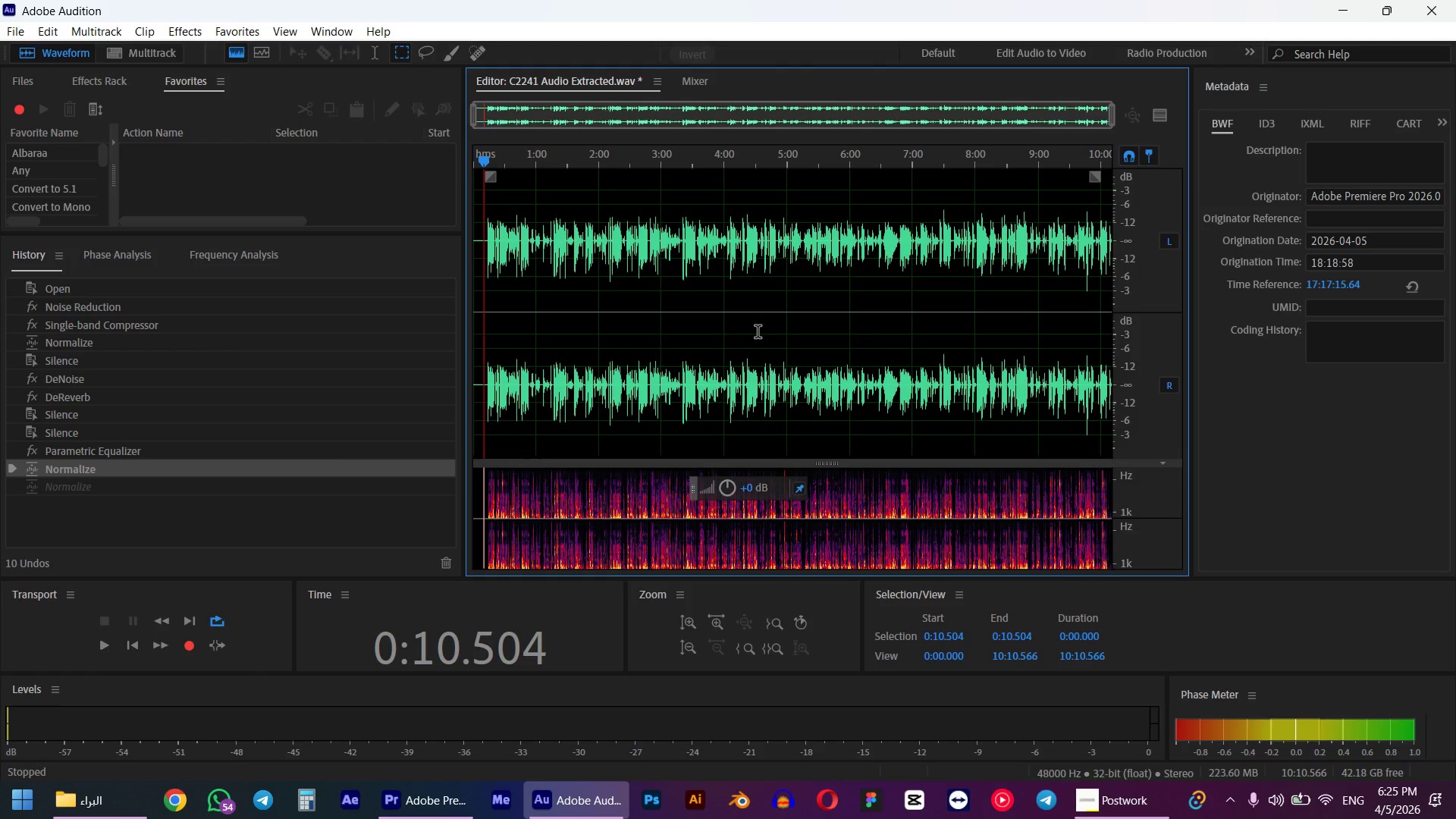 
key(Control+S)
 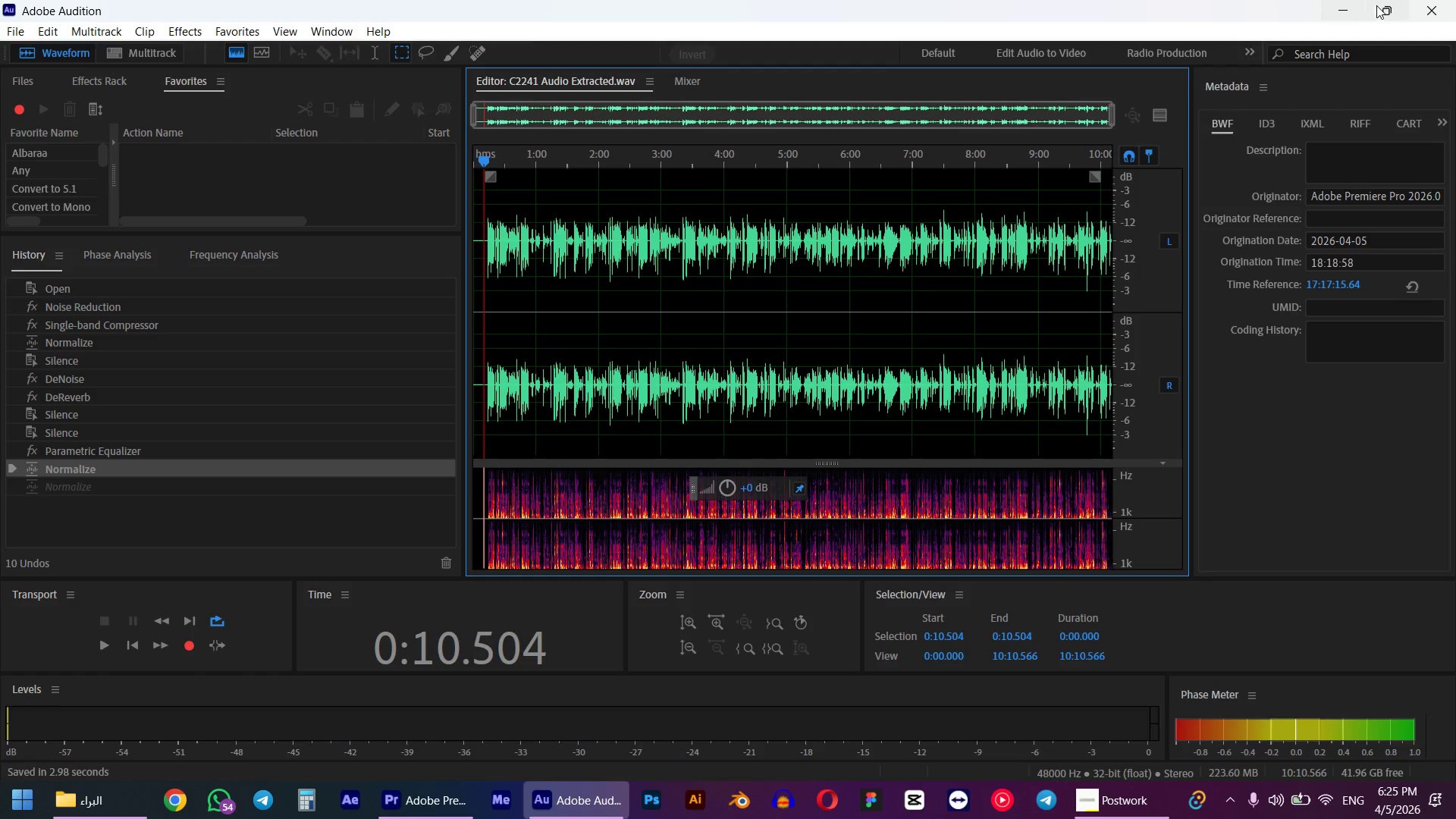 
left_click([1335, 9])
 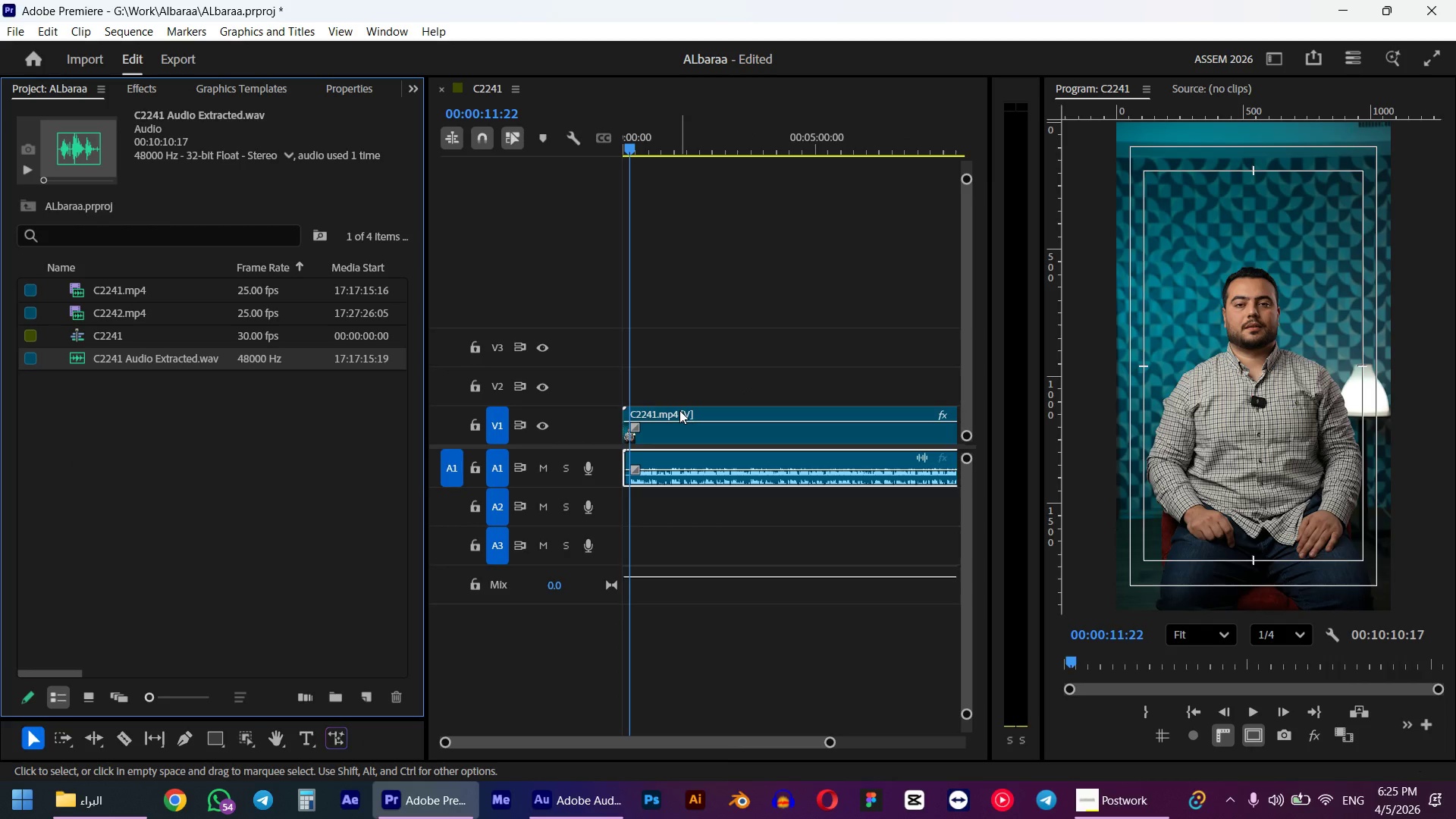 
hold_key(key=AltLeft, duration=0.84)
scroll: coordinate [676, 486], scroll_direction: up, amount: 10.0
 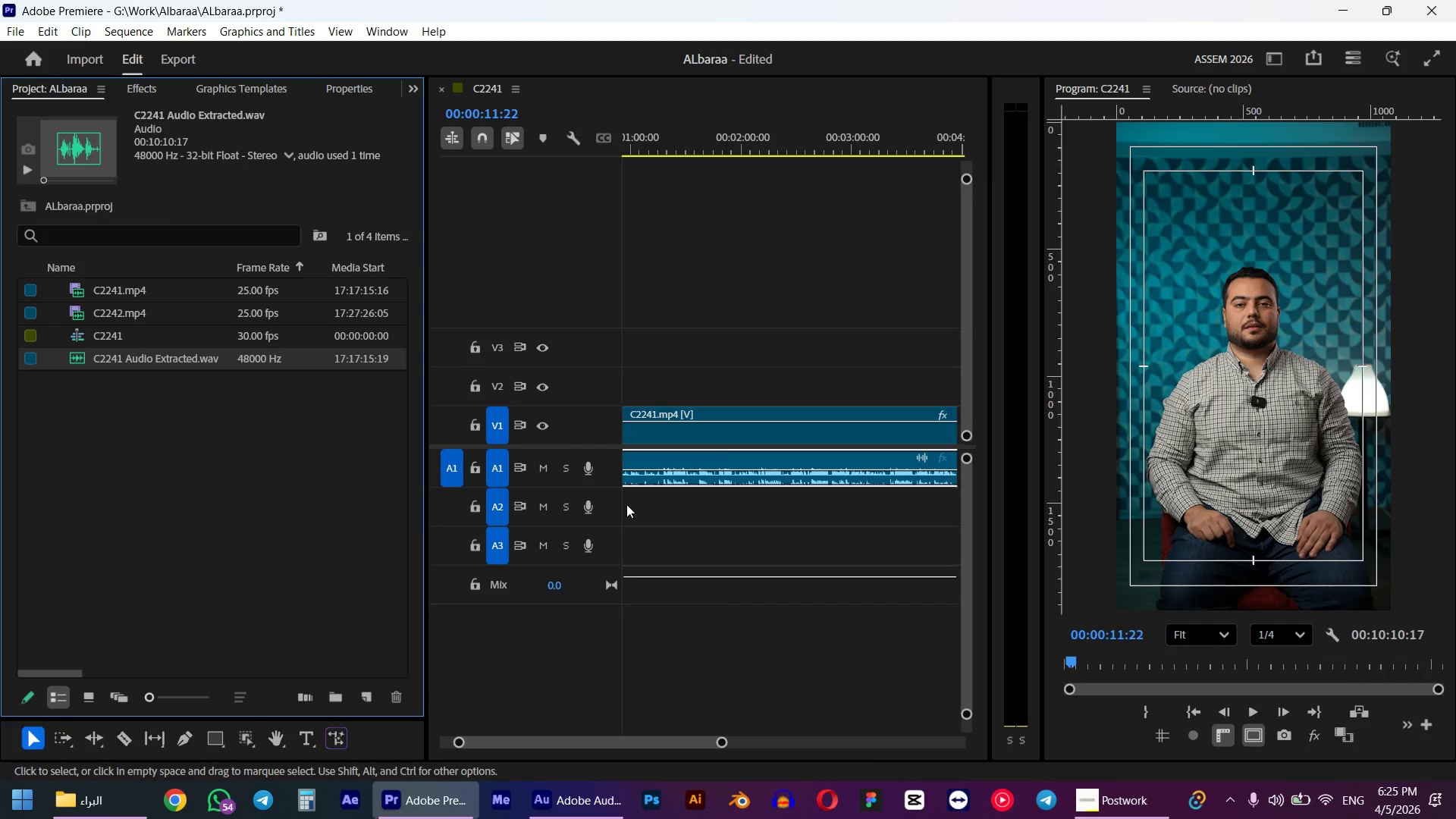 
hold_key(key=AltLeft, duration=0.83)
scroll: coordinate [774, 538], scroll_direction: up, amount: 16.0
 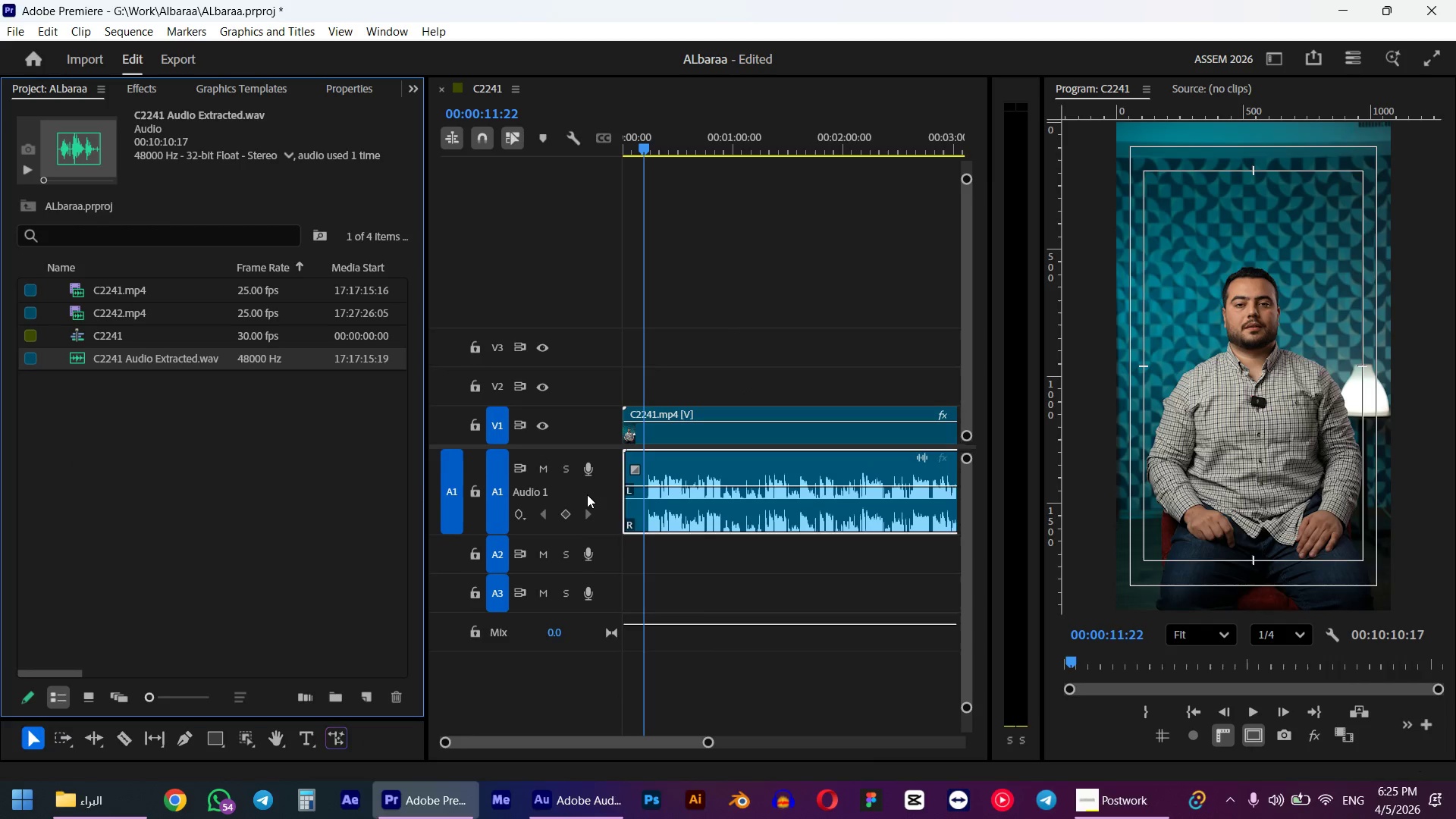 
hold_key(key=AltLeft, duration=0.42)
scroll: coordinate [587, 494], scroll_direction: up, amount: 2.0
 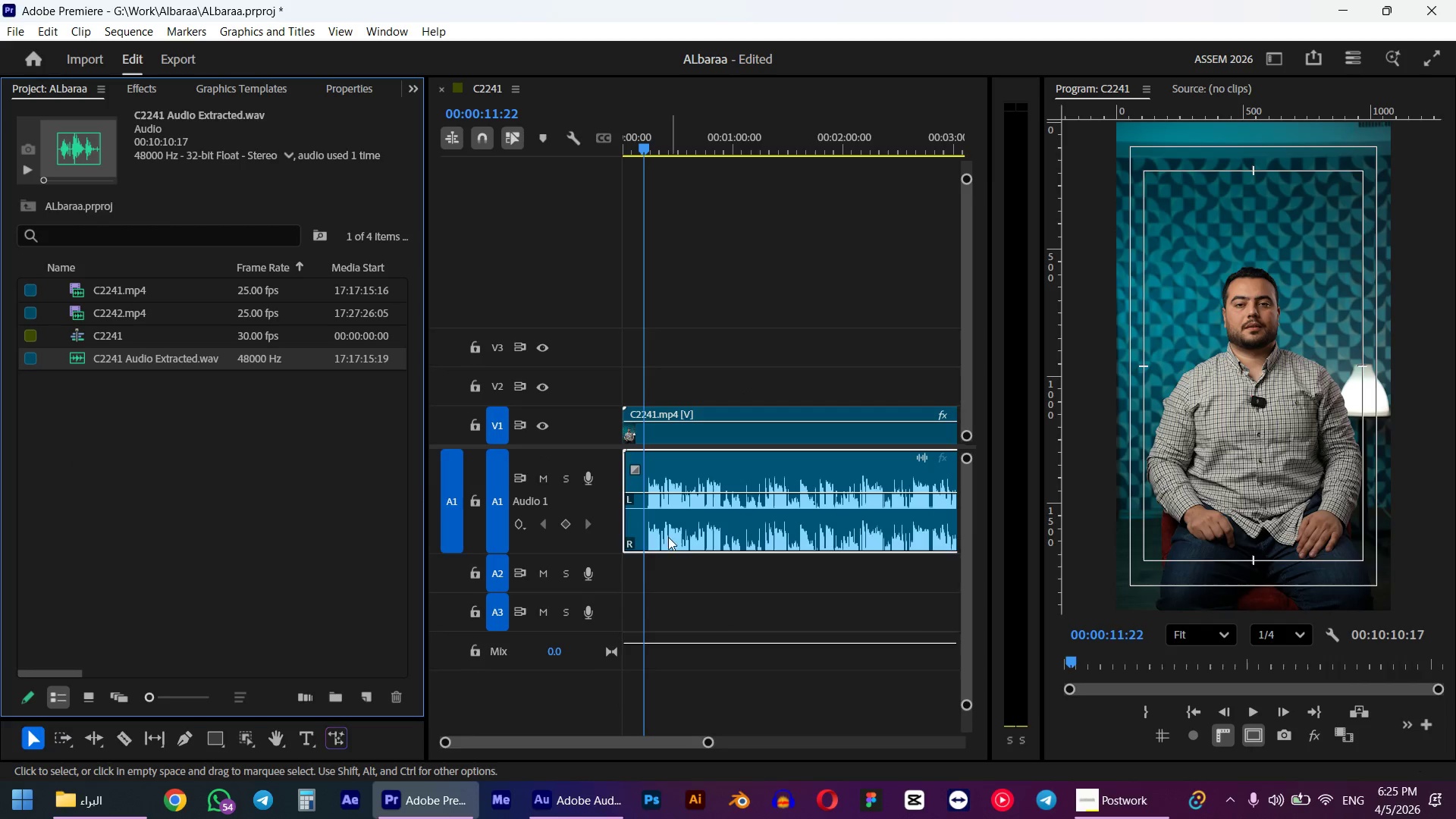 
key(Alt+AltLeft)
 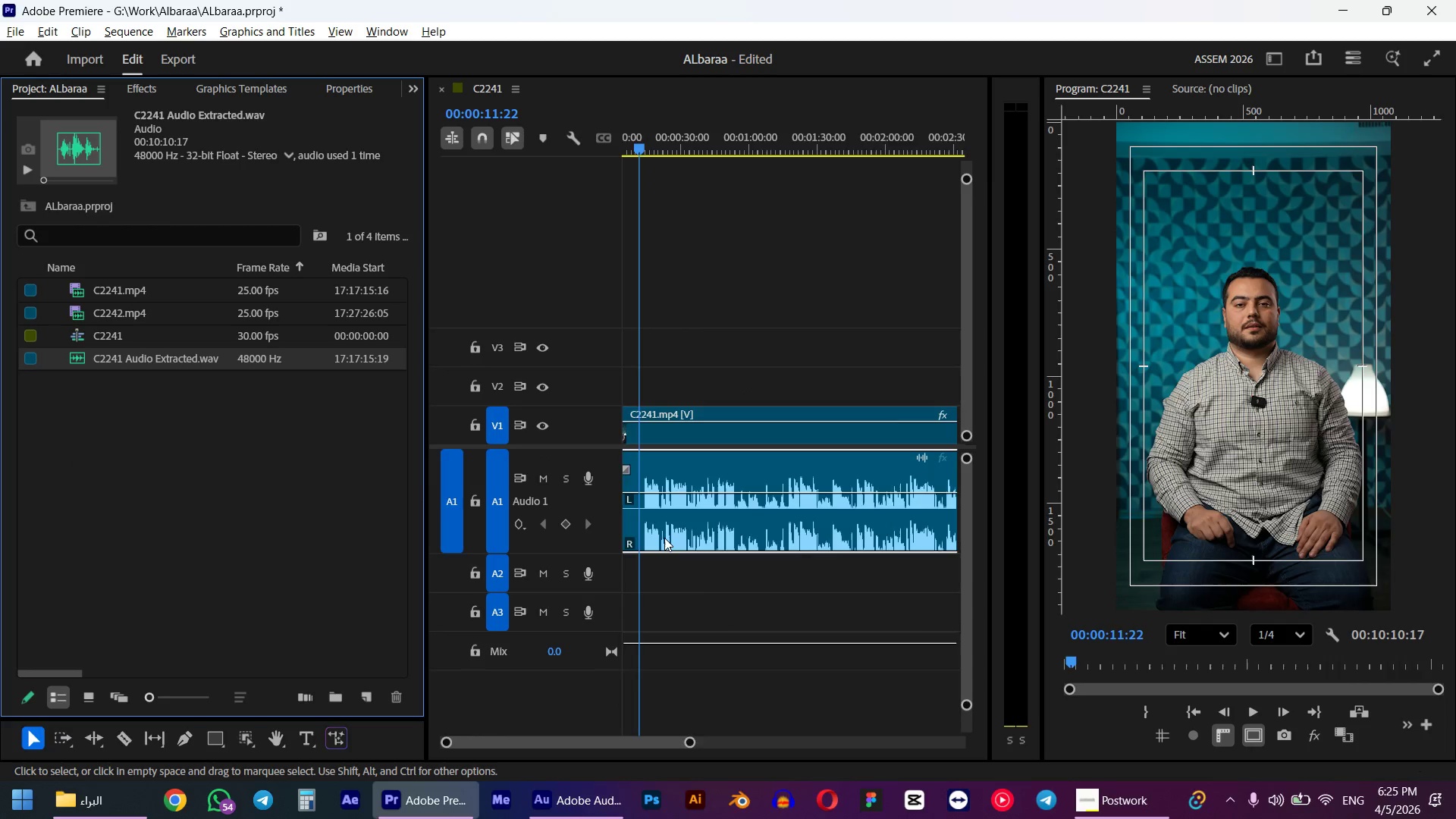 
hold_key(key=AltLeft, duration=1.38)
scroll: coordinate [661, 538], scroll_direction: down, amount: 22.0
 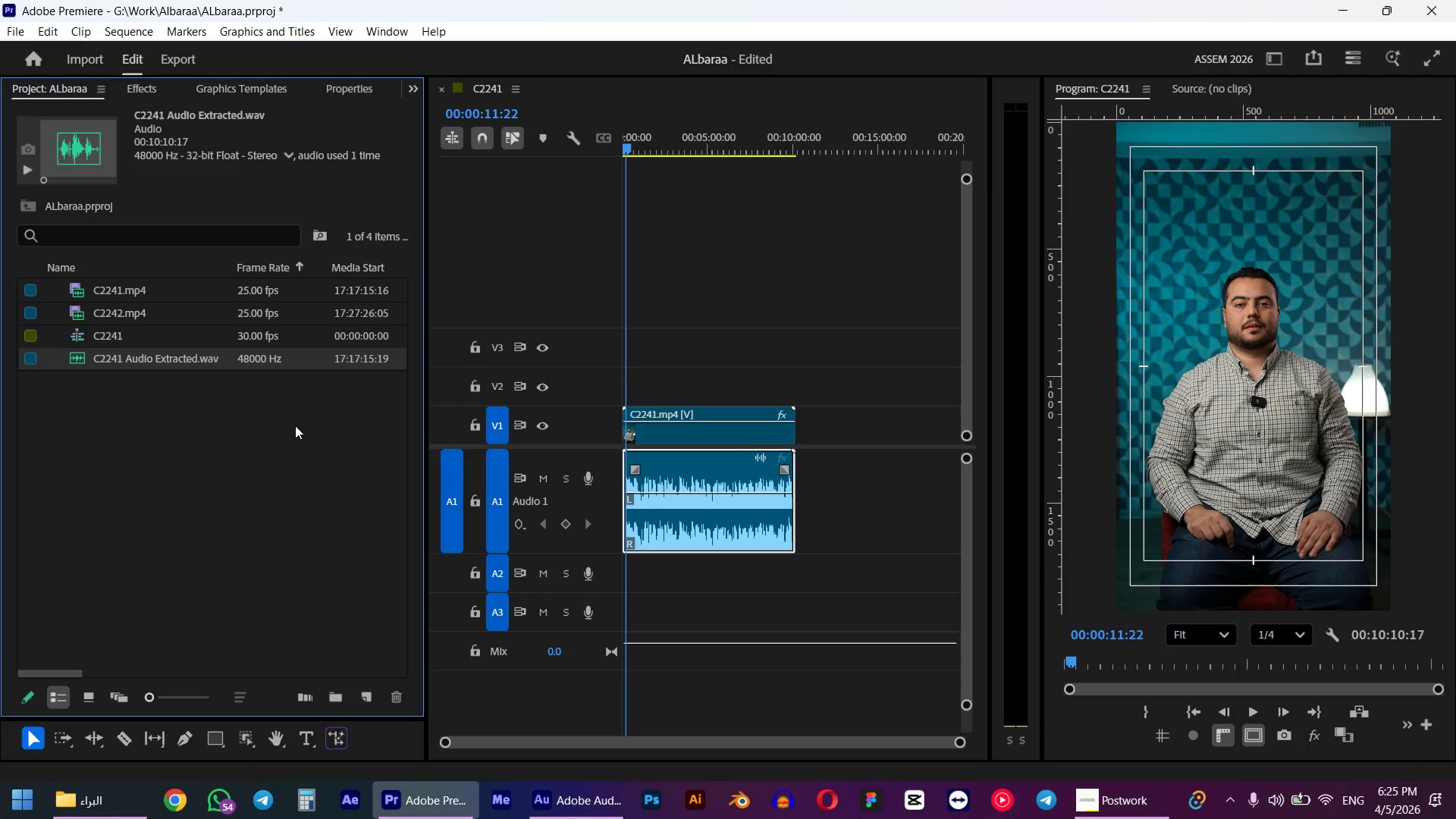 
left_click([139, 425])
 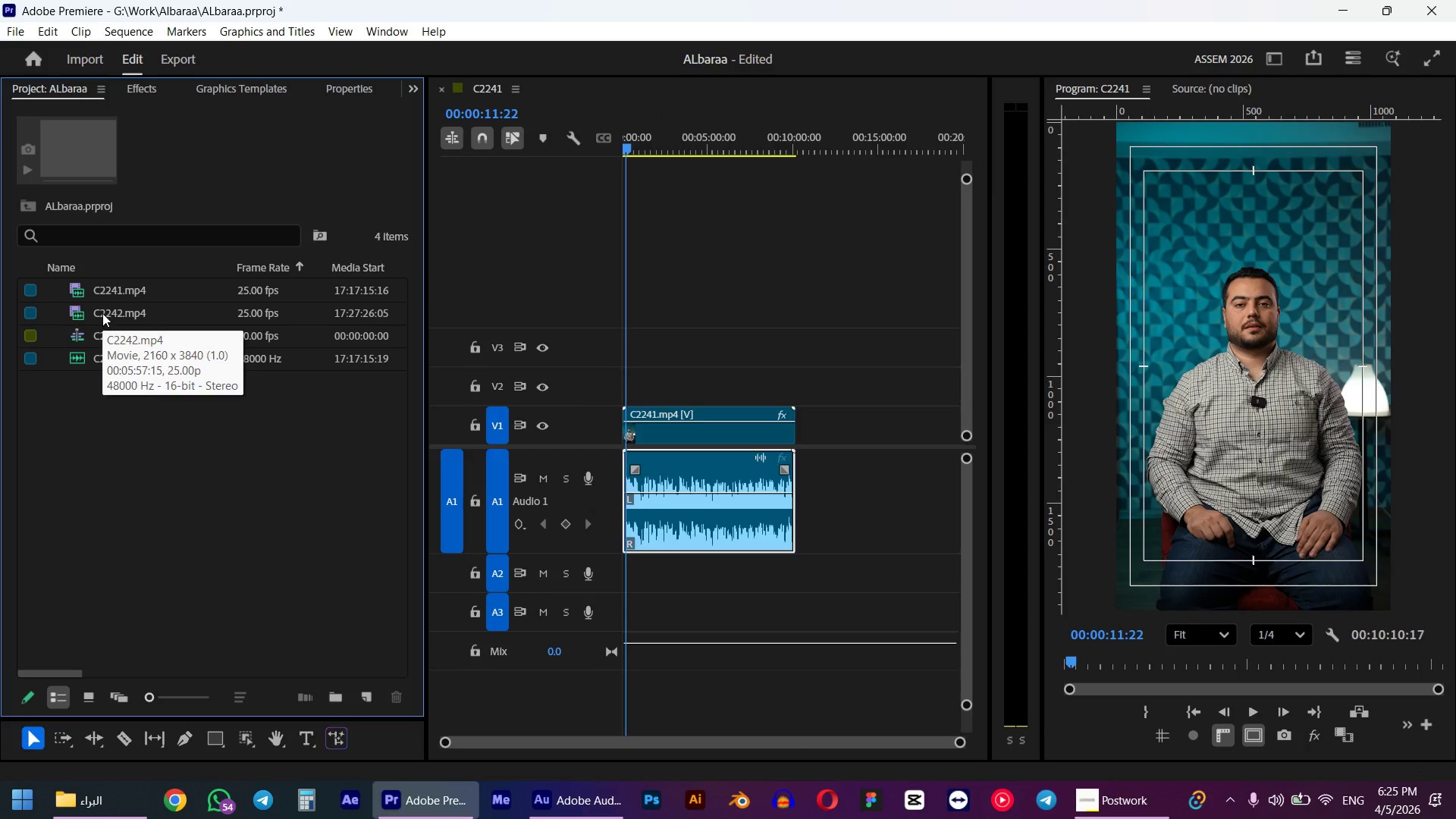 
left_click_drag(start_coordinate=[102, 312], to_coordinate=[827, 440])
 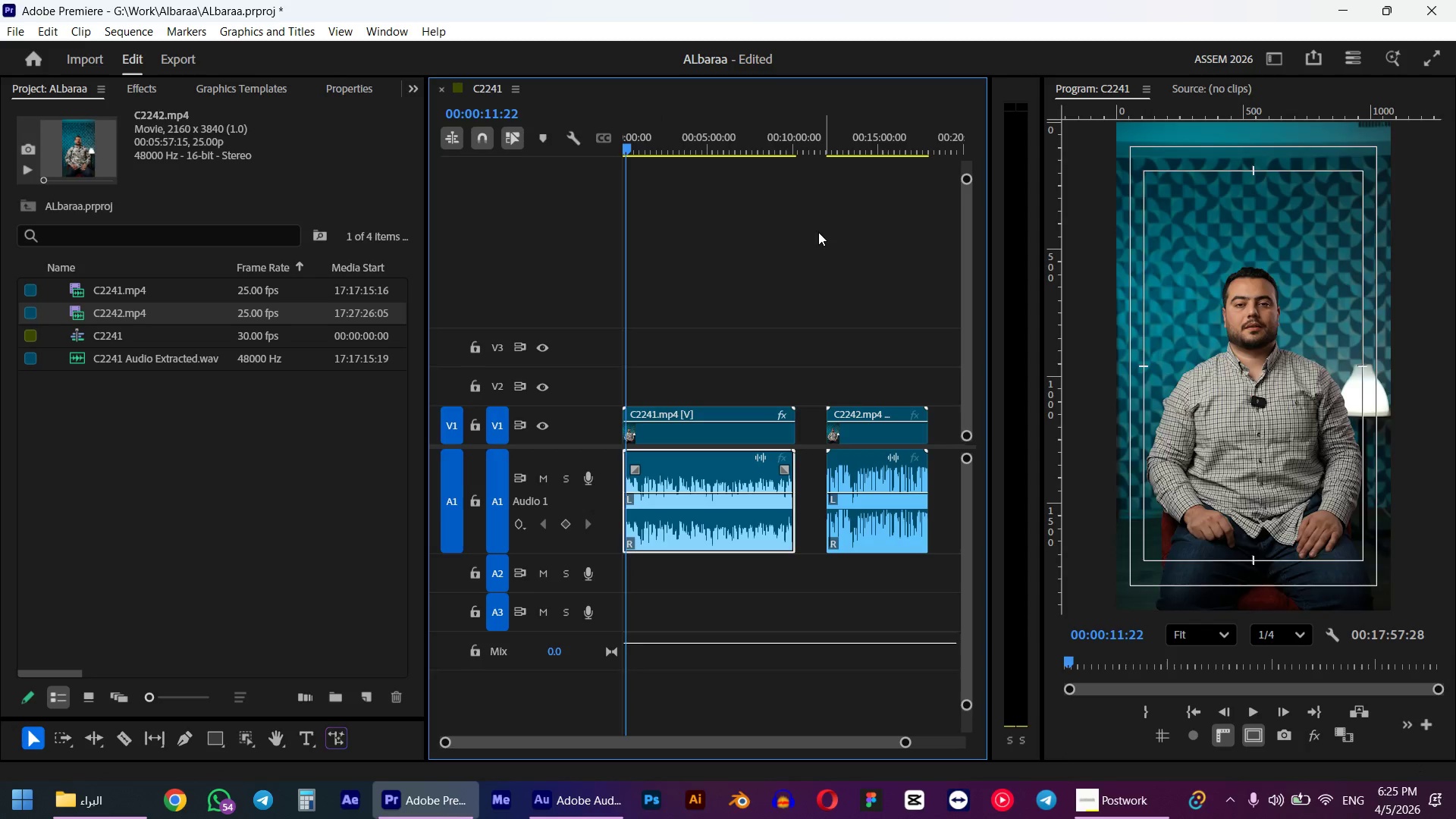 
left_click_drag(start_coordinate=[816, 123], to_coordinate=[839, 122])
 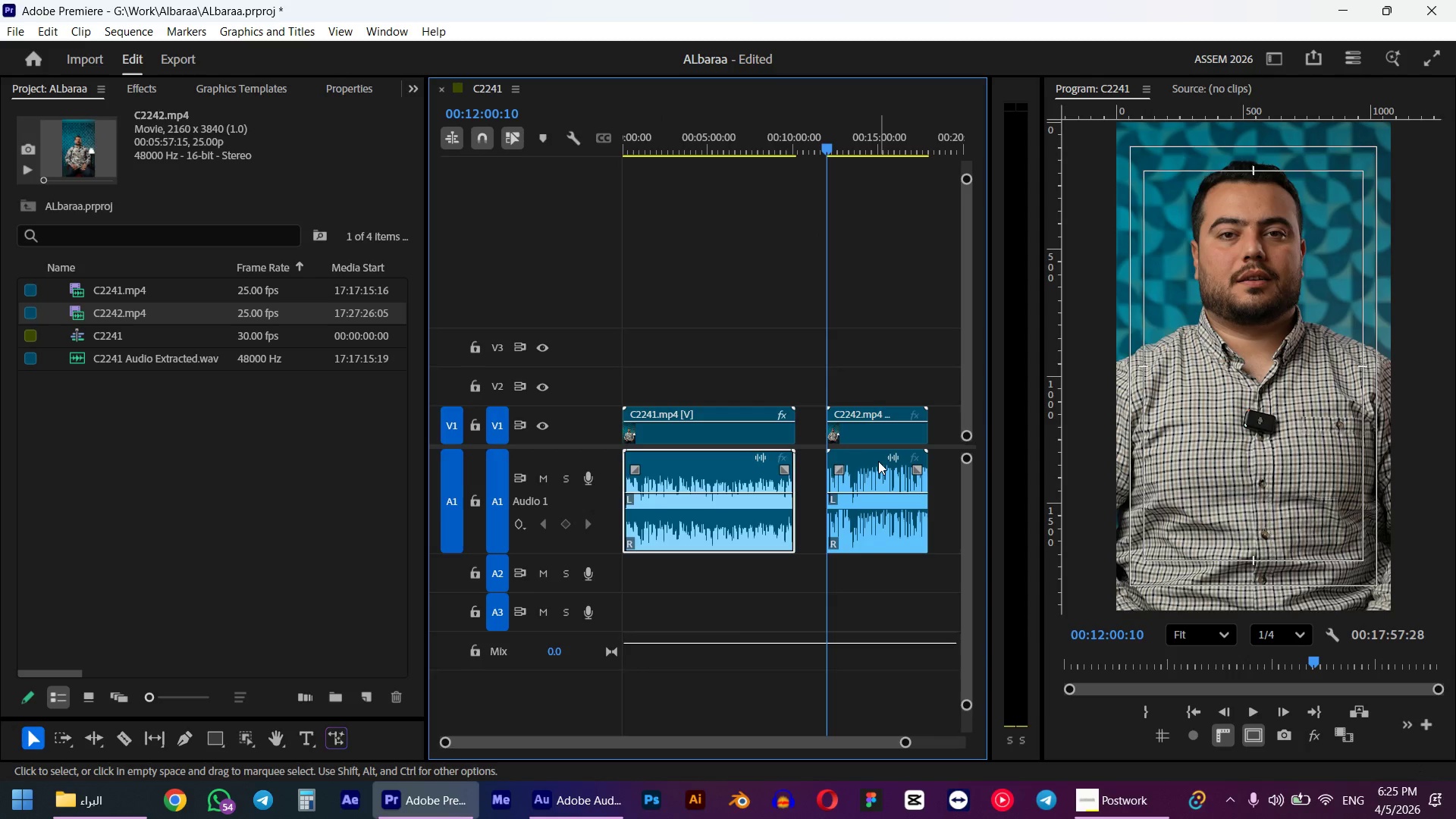 
hold_key(key=ShiftLeft, duration=0.53)
 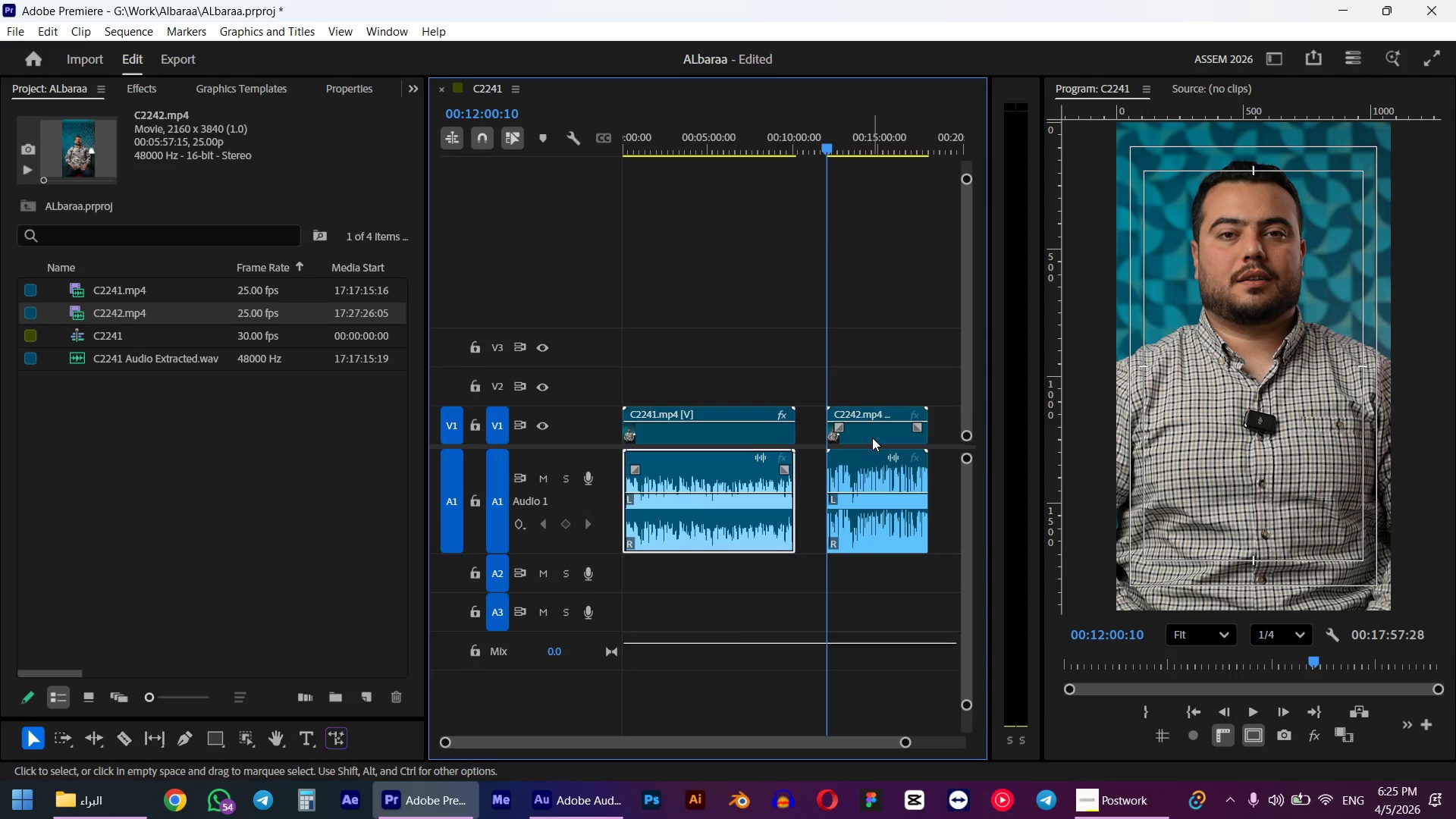 
key(Shift+F)
 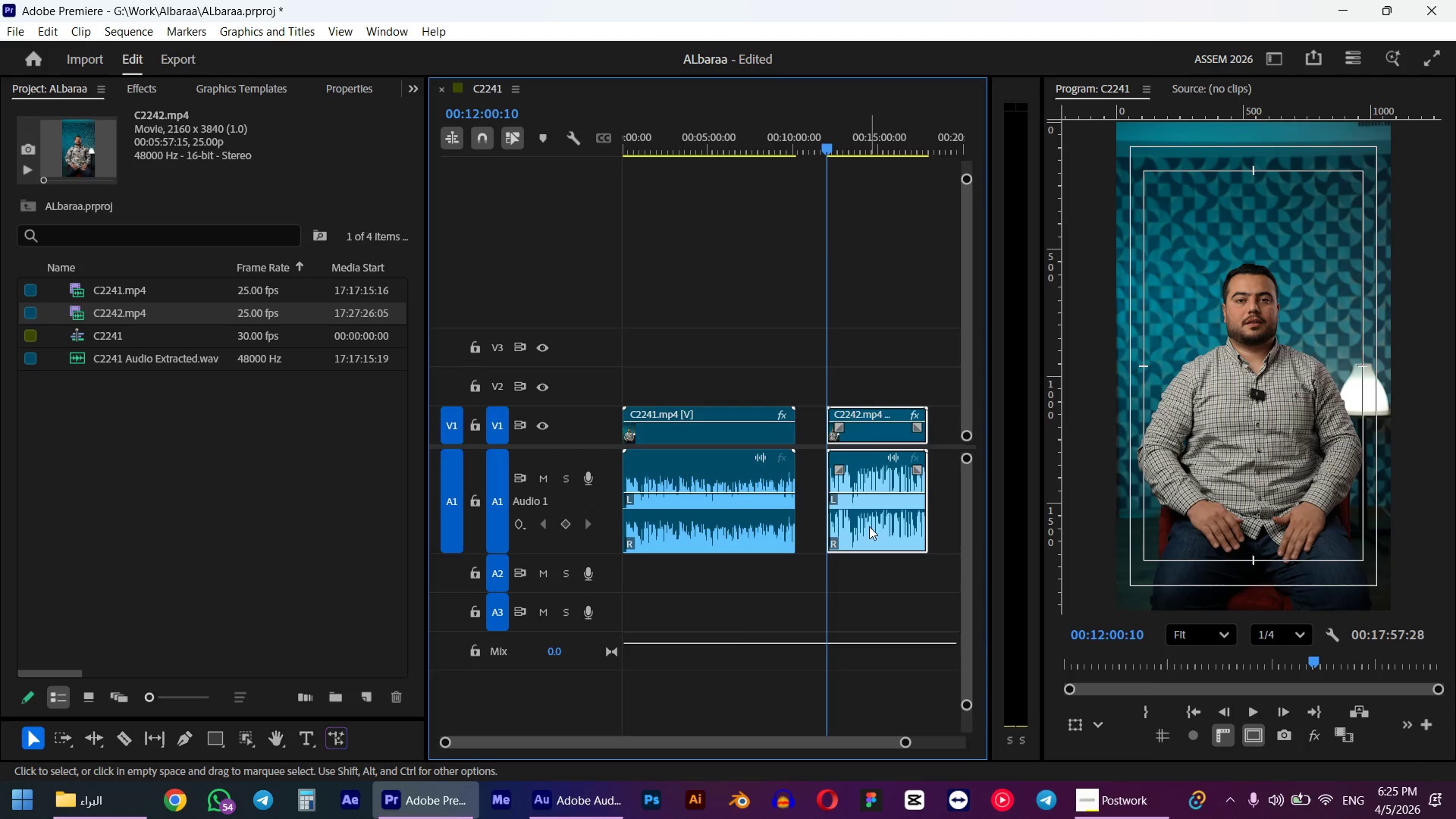 
right_click([869, 526])
 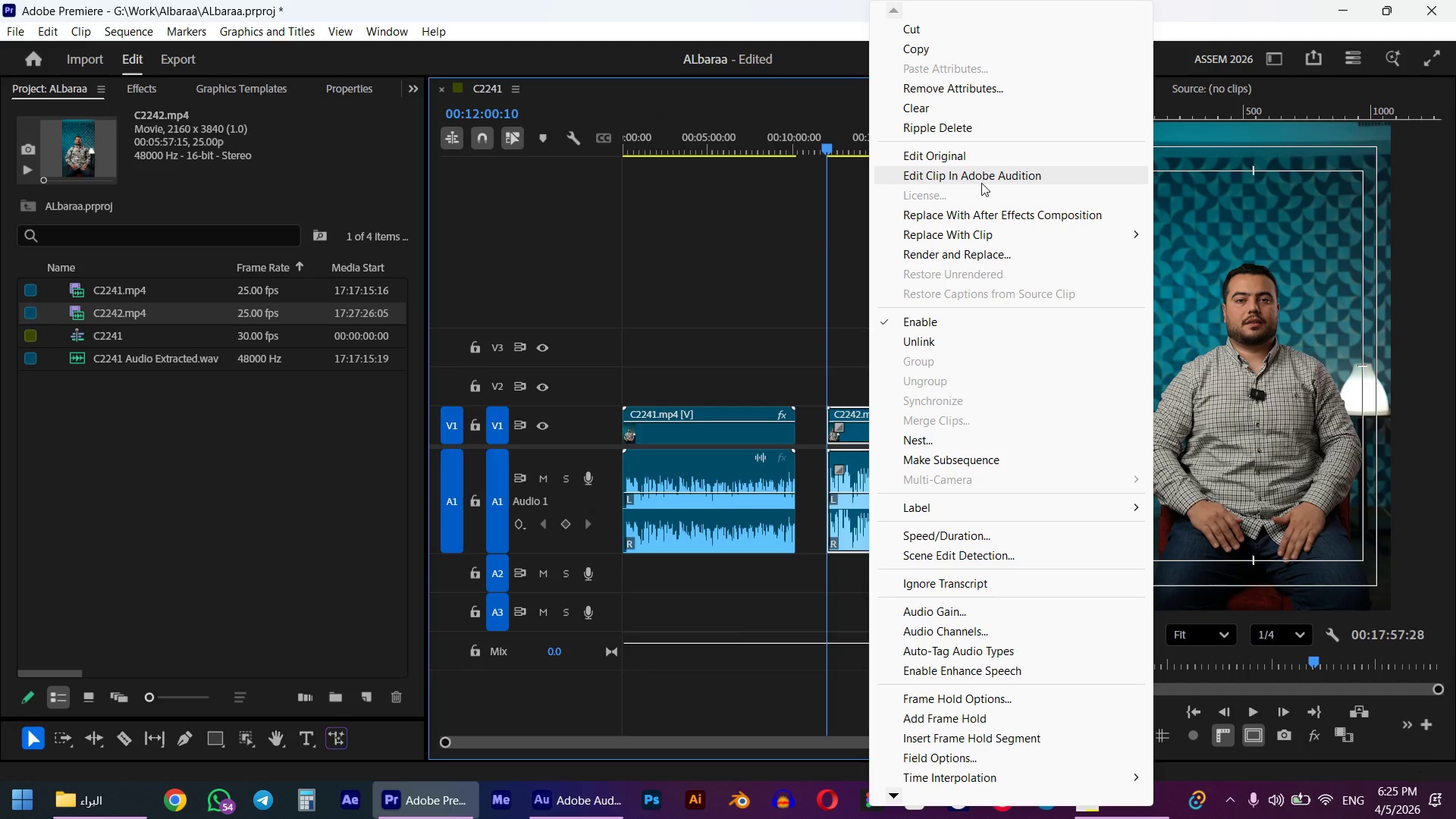 
left_click([981, 183])
 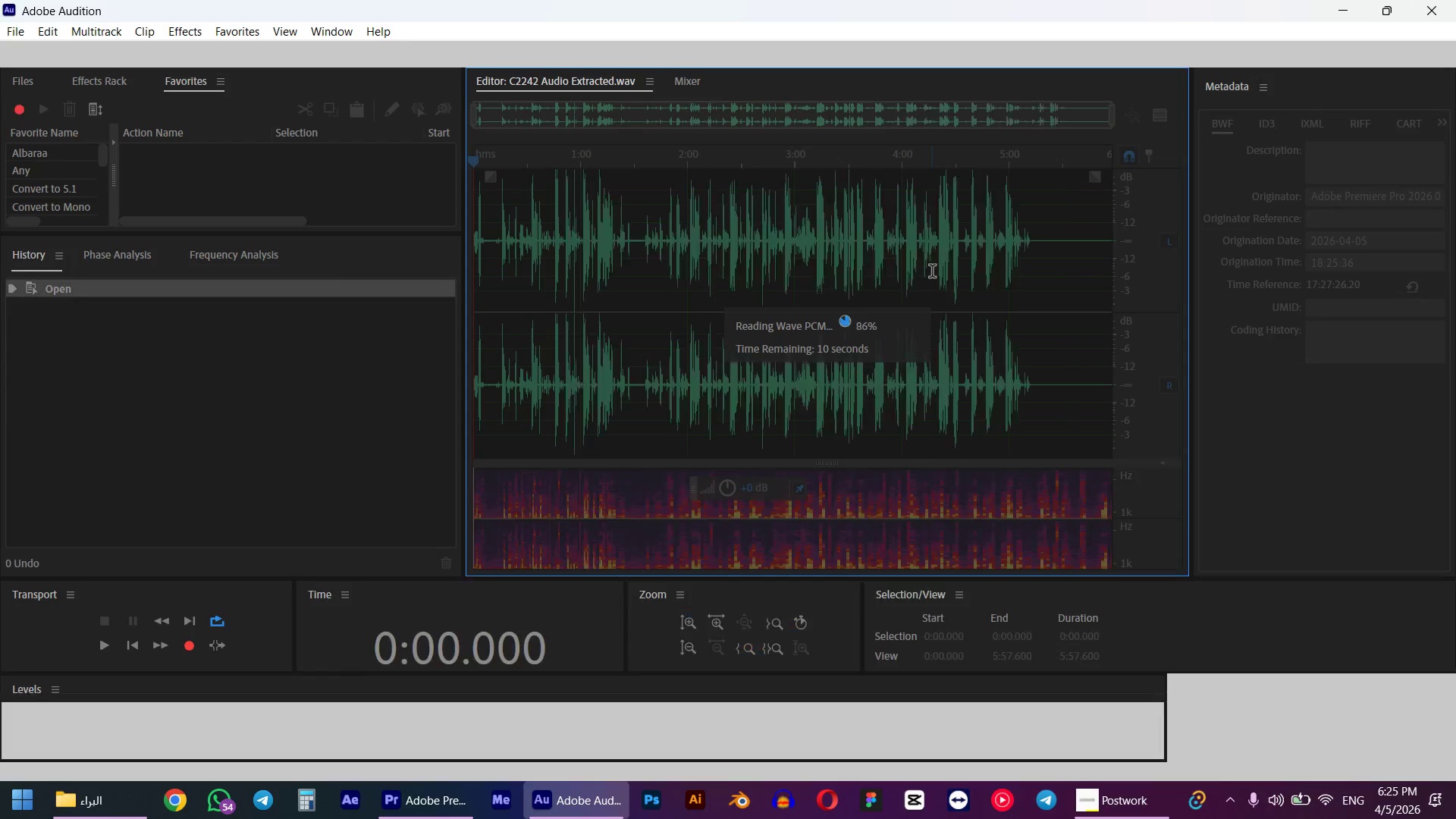 
left_click([679, 362])
 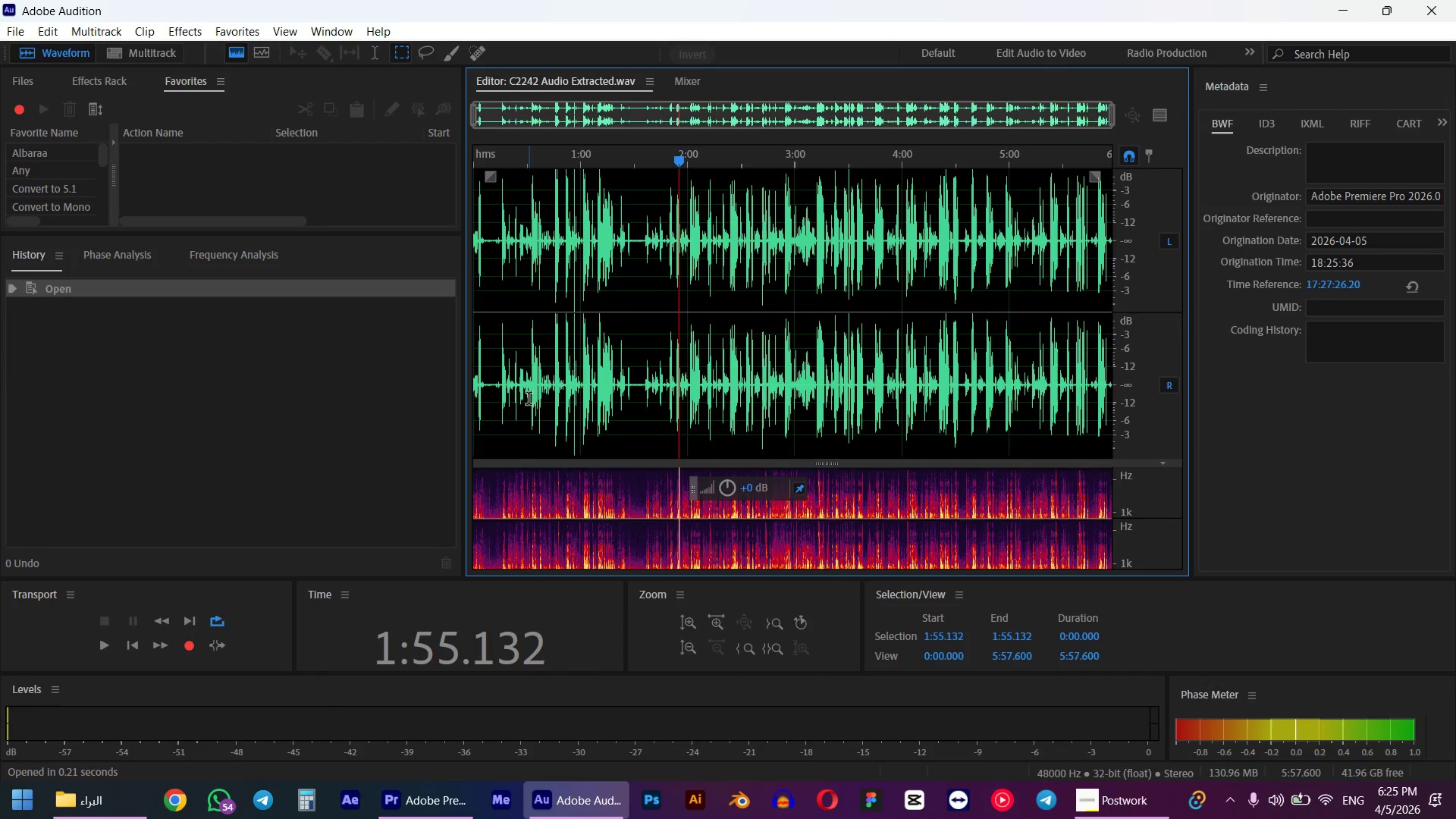 
left_click_drag(start_coordinate=[637, 350], to_coordinate=[155, 399])
 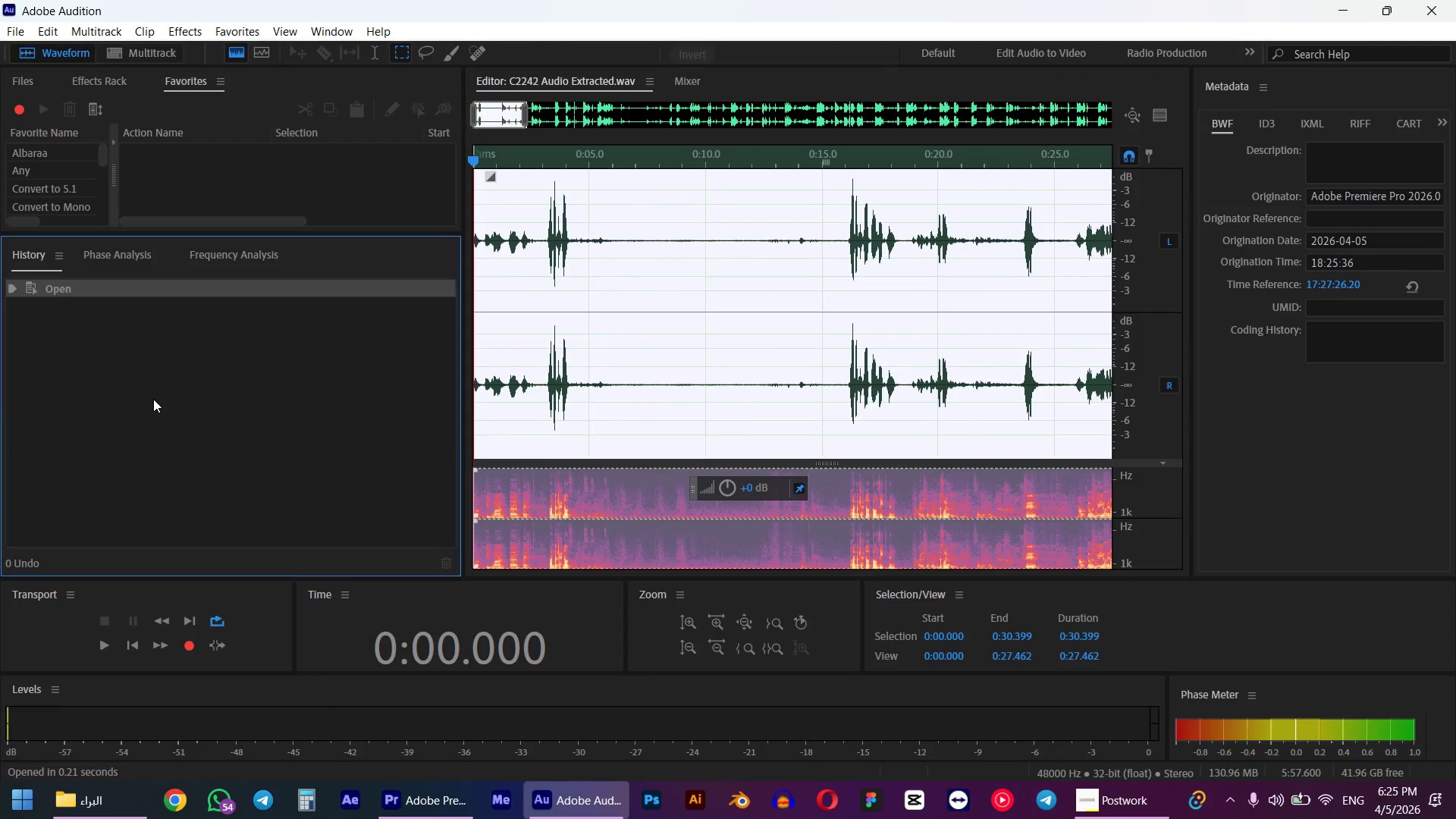 
scroll: coordinate [482, 384], scroll_direction: up, amount: 9.0
 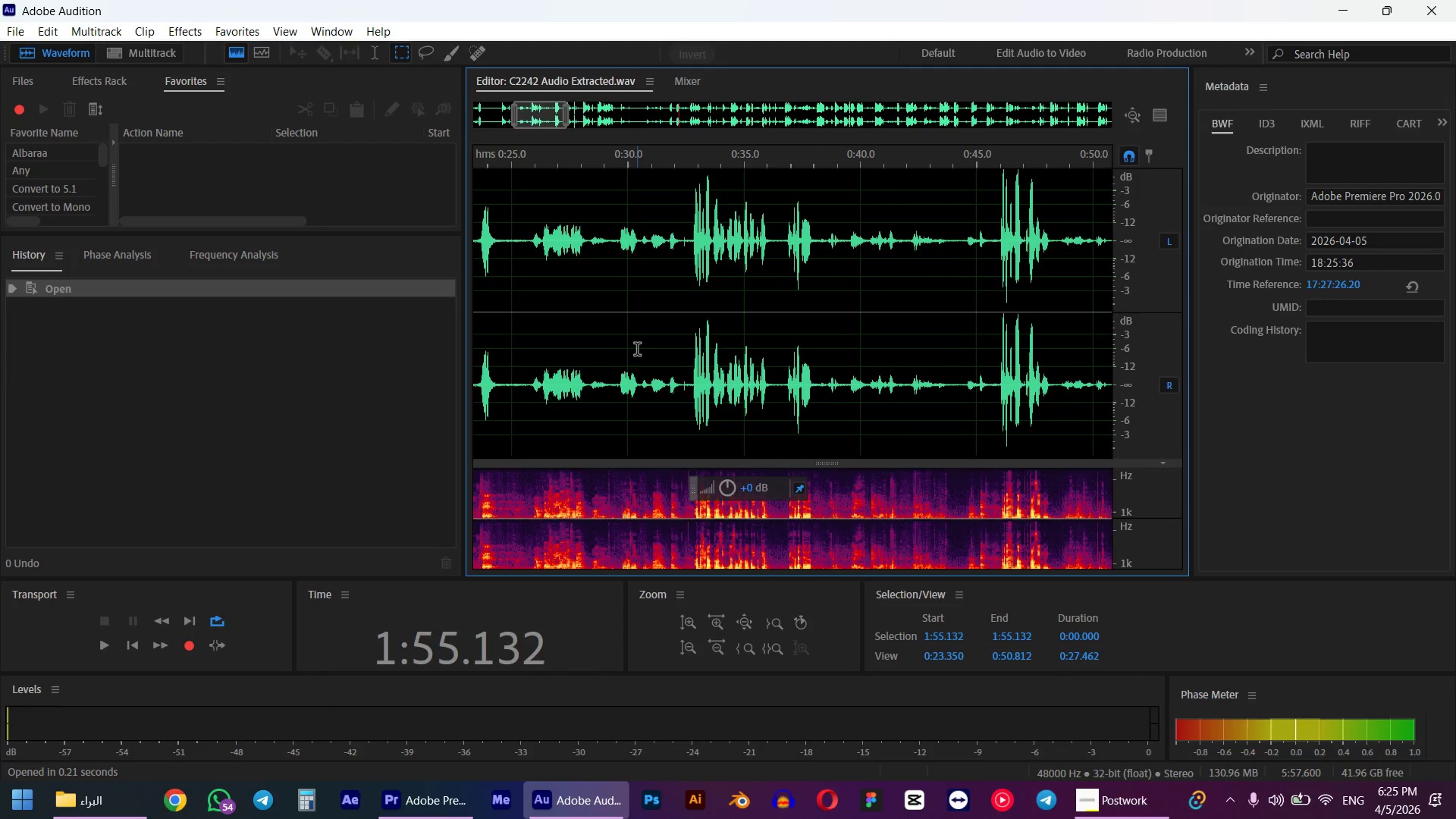 
left_click_drag(start_coordinate=[155, 399], to_coordinate=[151, 400])
 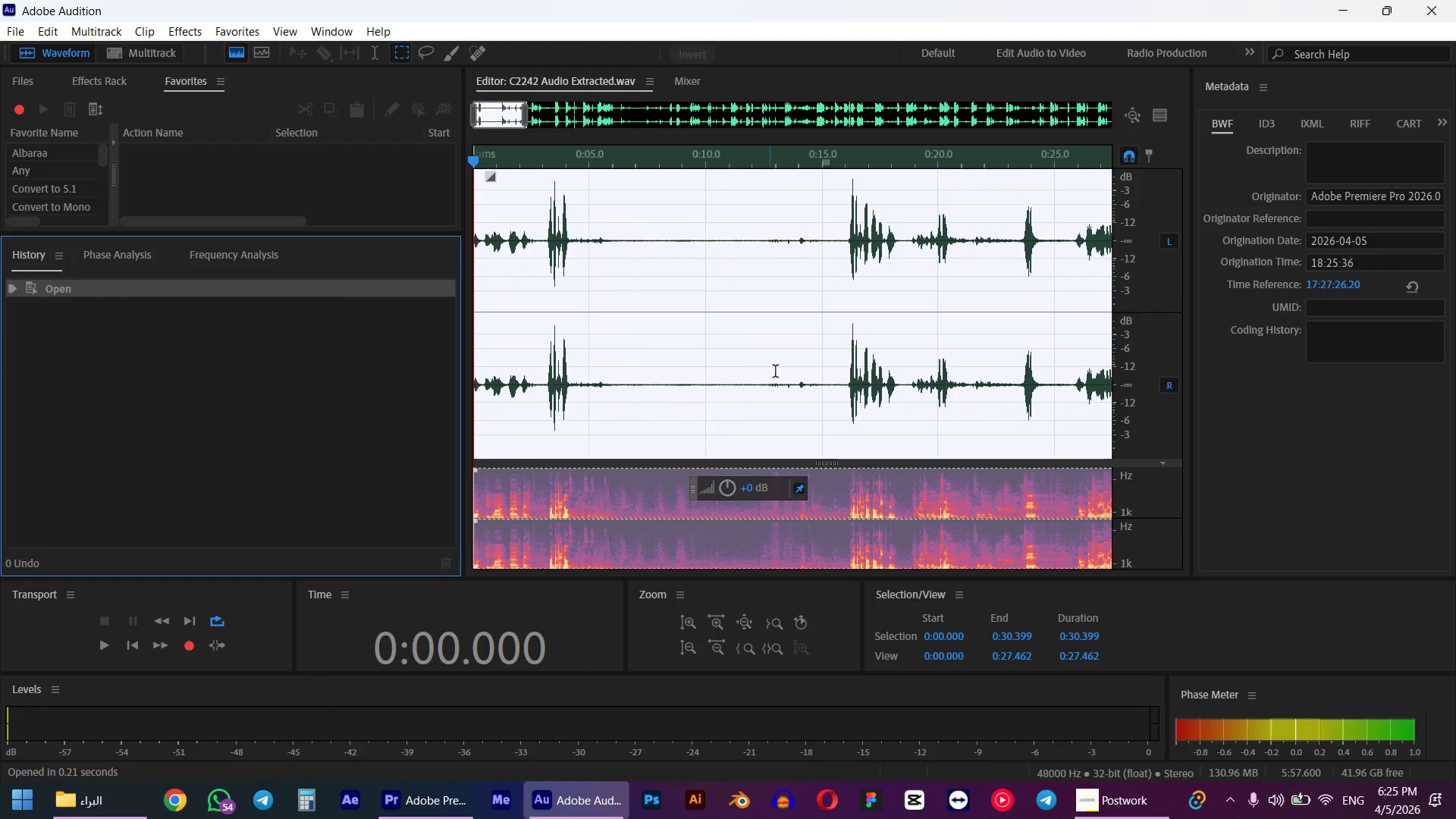 
left_click([813, 375])
 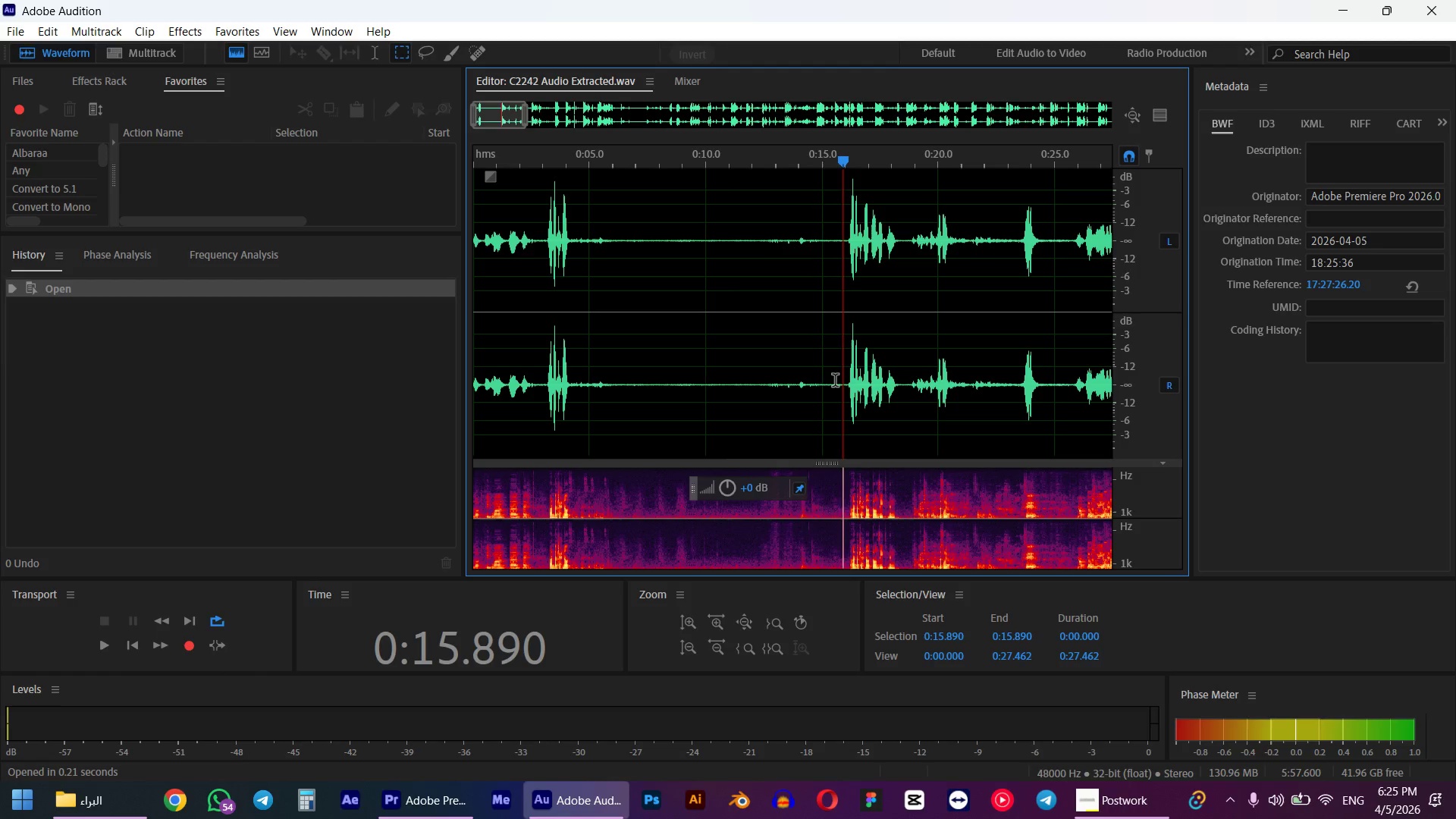 
left_click_drag(start_coordinate=[843, 379], to_coordinate=[577, 392])
 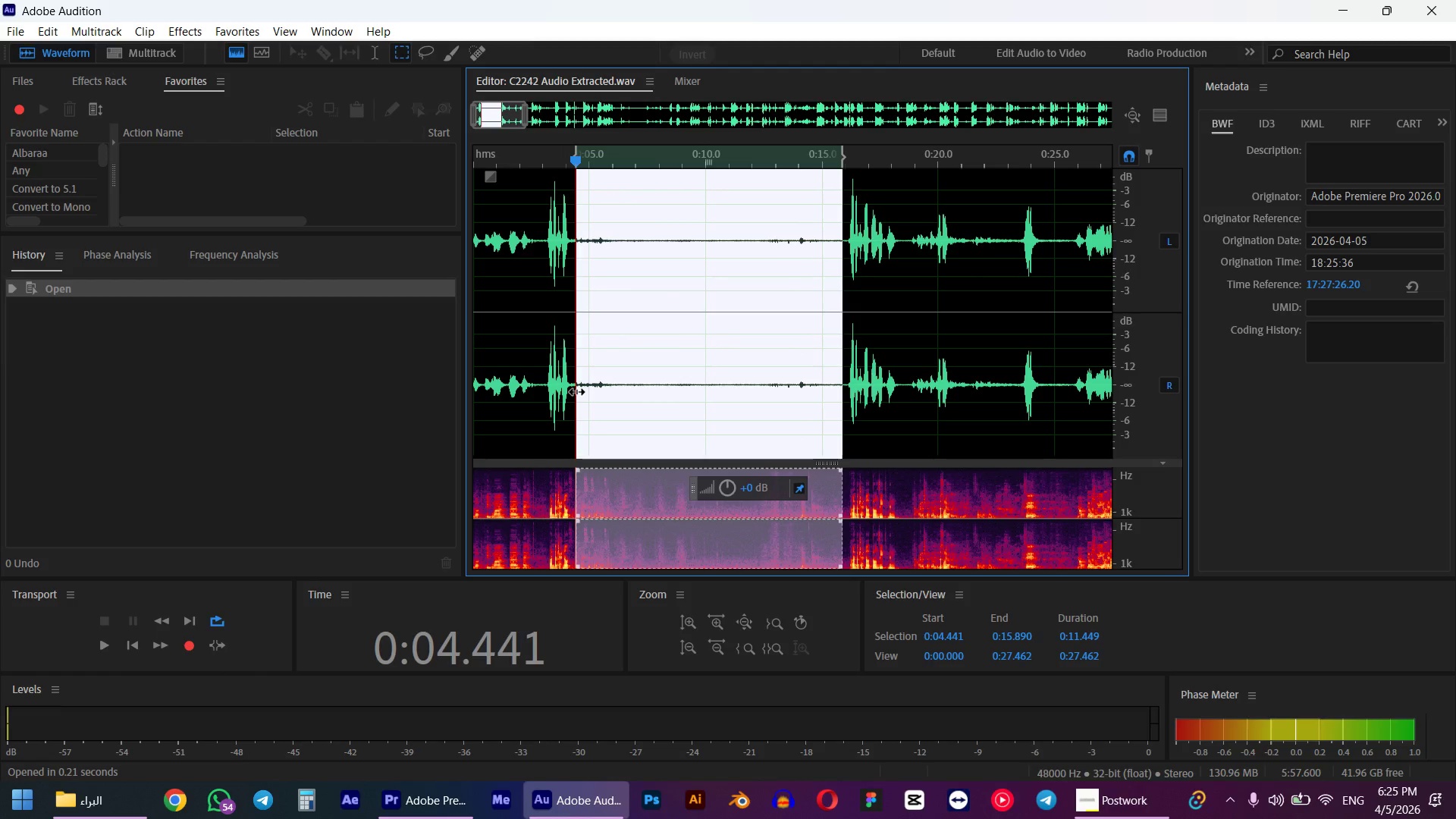 
key(Space)
 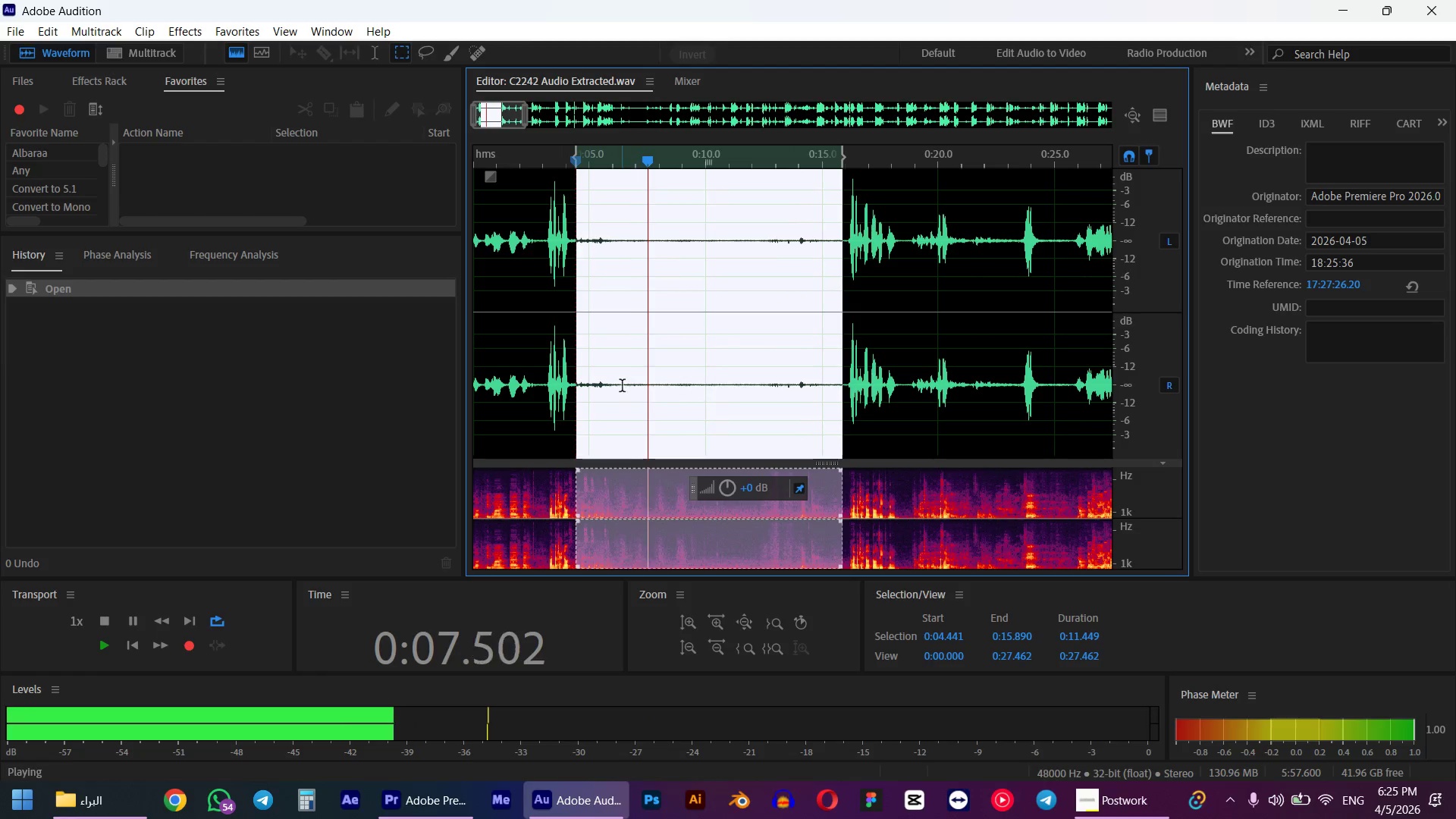 
left_click_drag(start_coordinate=[642, 386], to_coordinate=[762, 420])
 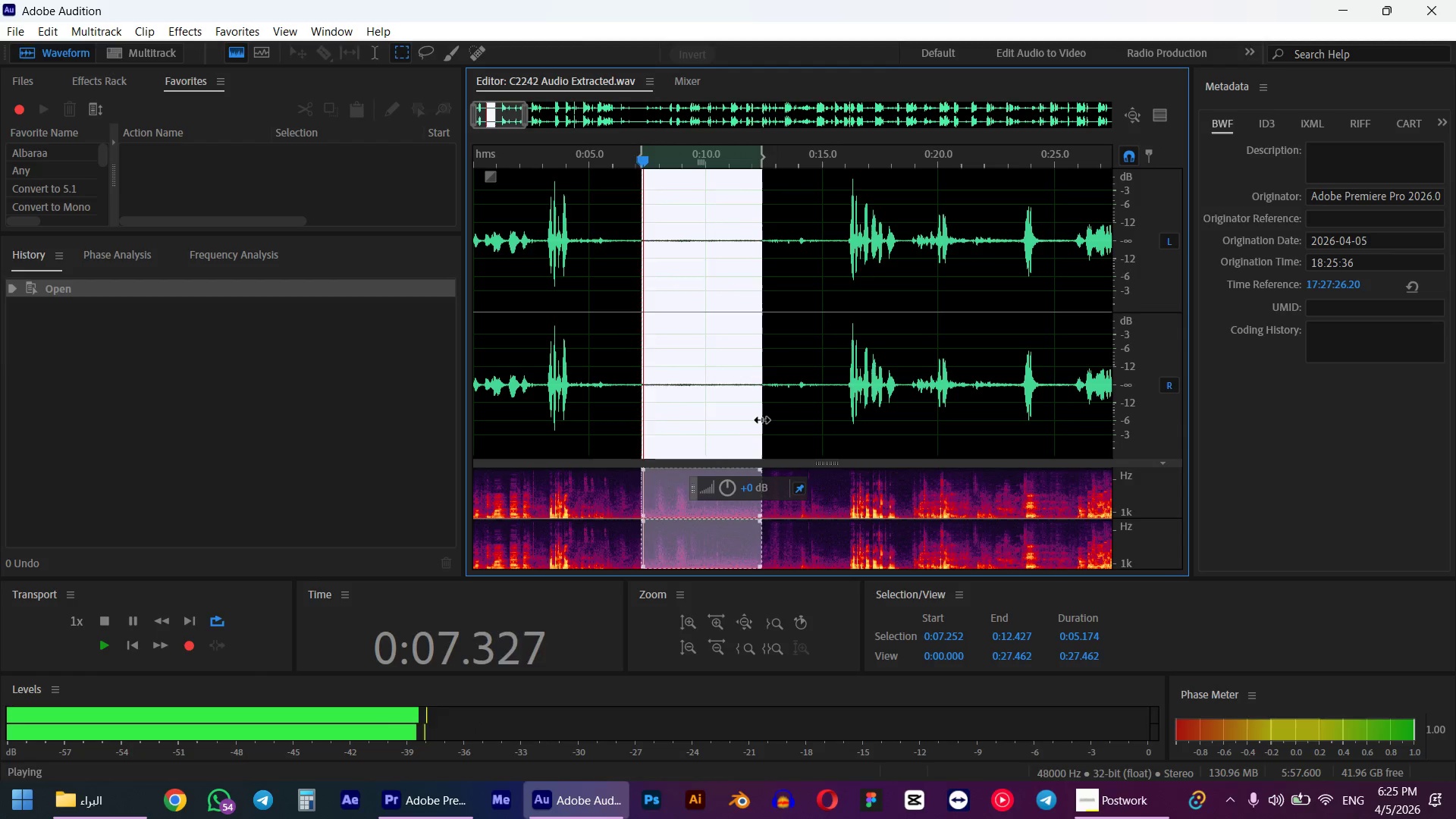 
key(Space)
 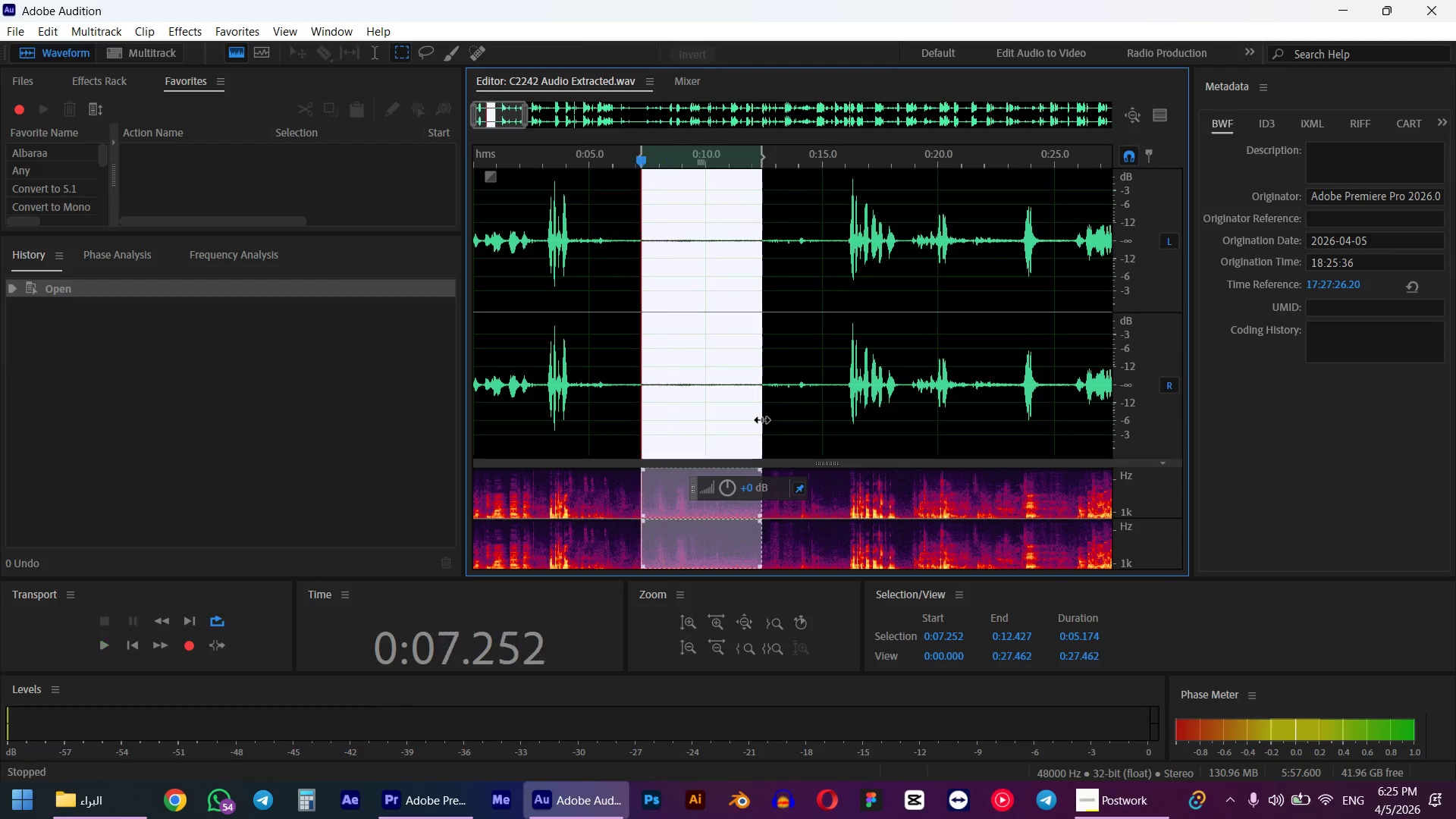 
key(Control+Shift+P)
 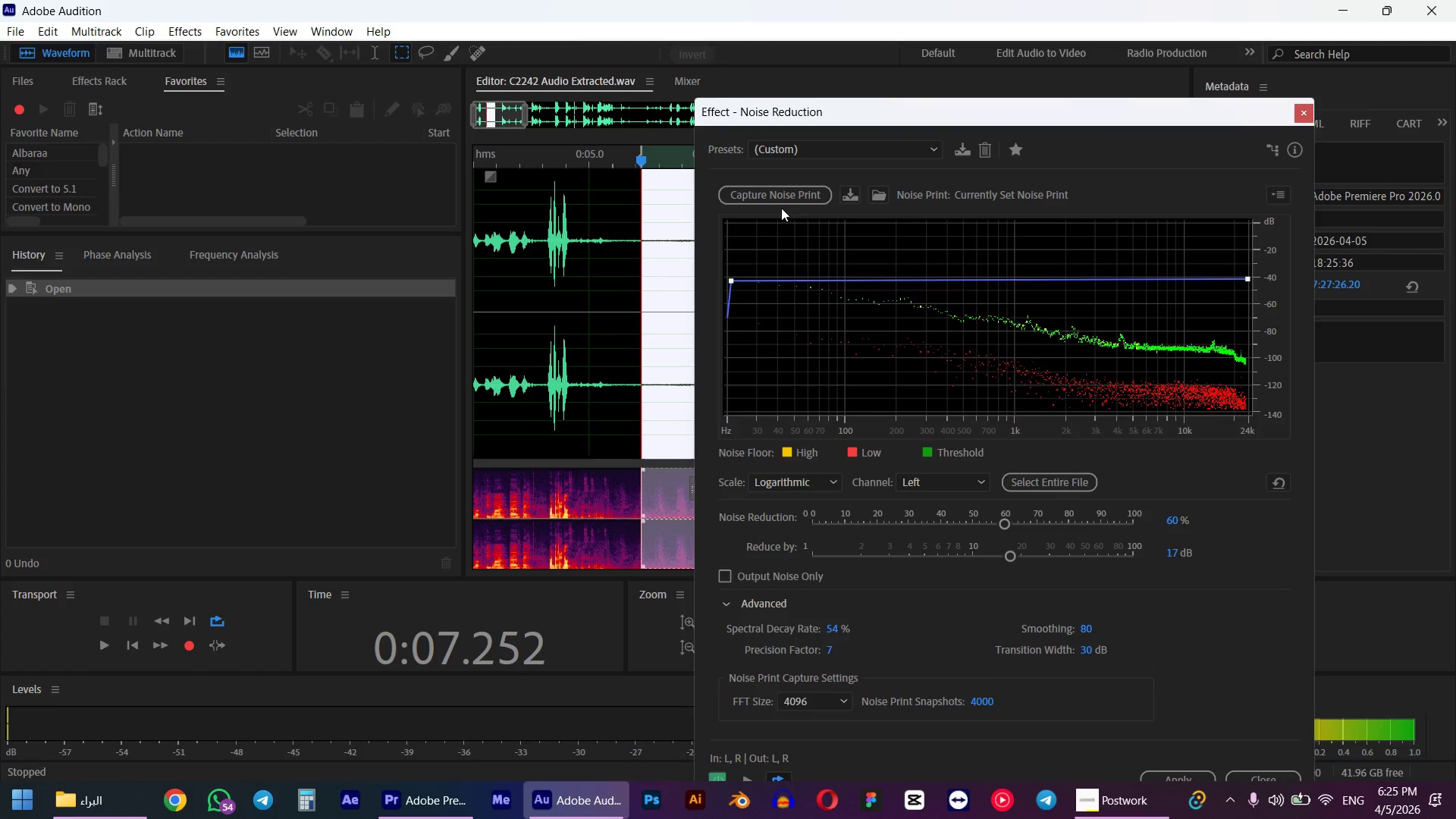 
left_click([779, 195])
 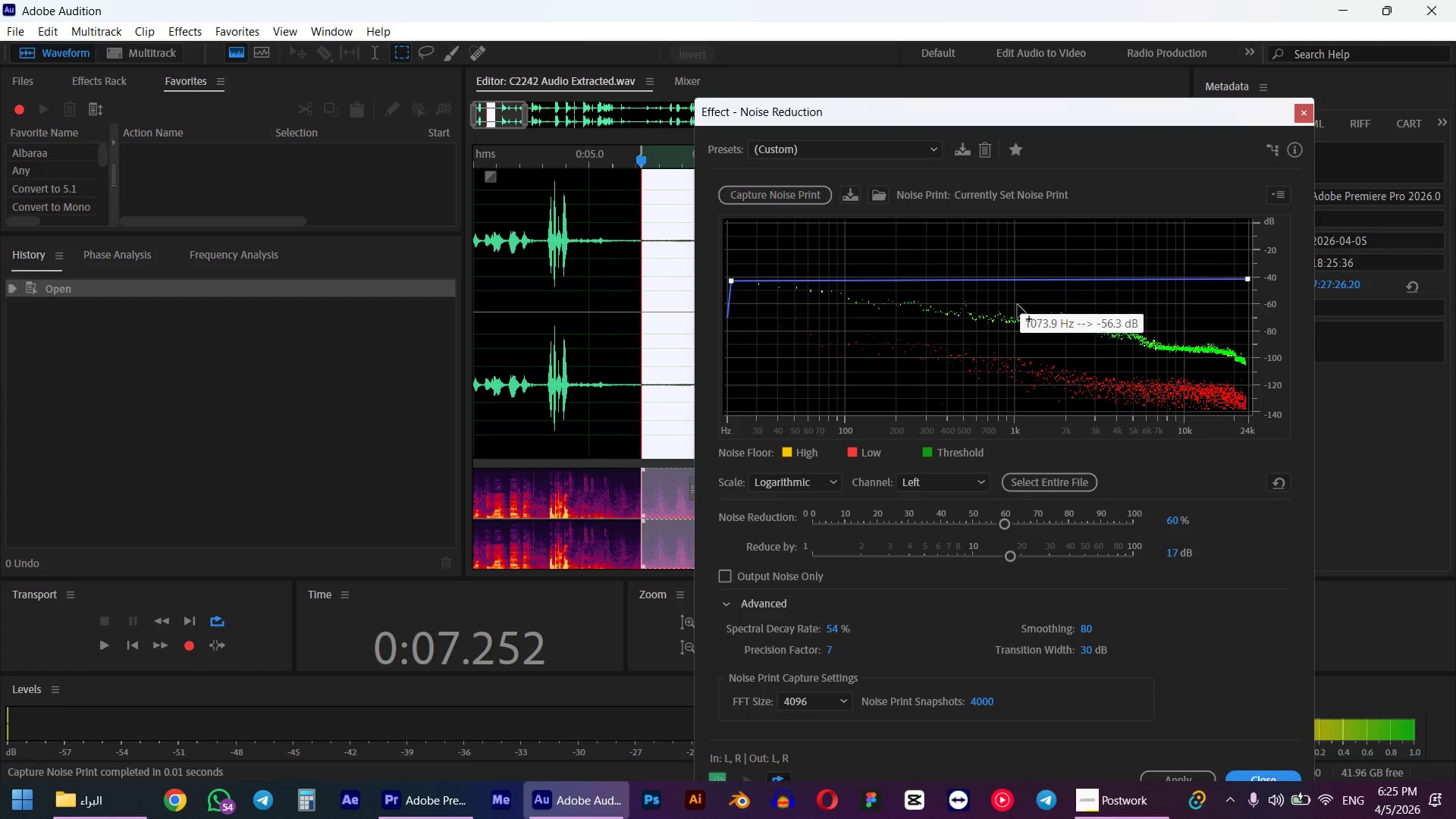 
key(Space)
 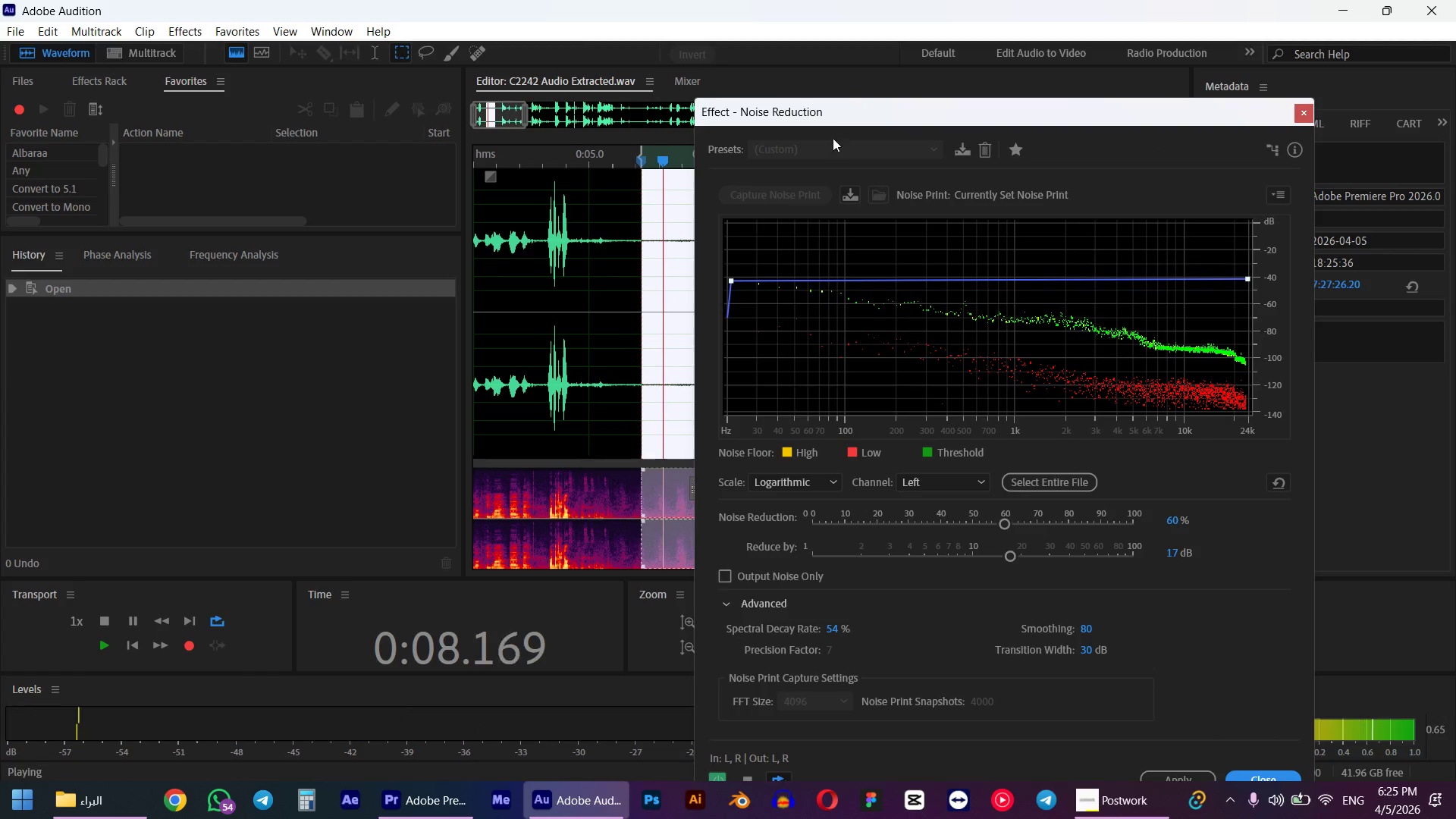 
left_click_drag(start_coordinate=[817, 121], to_coordinate=[942, 105])
 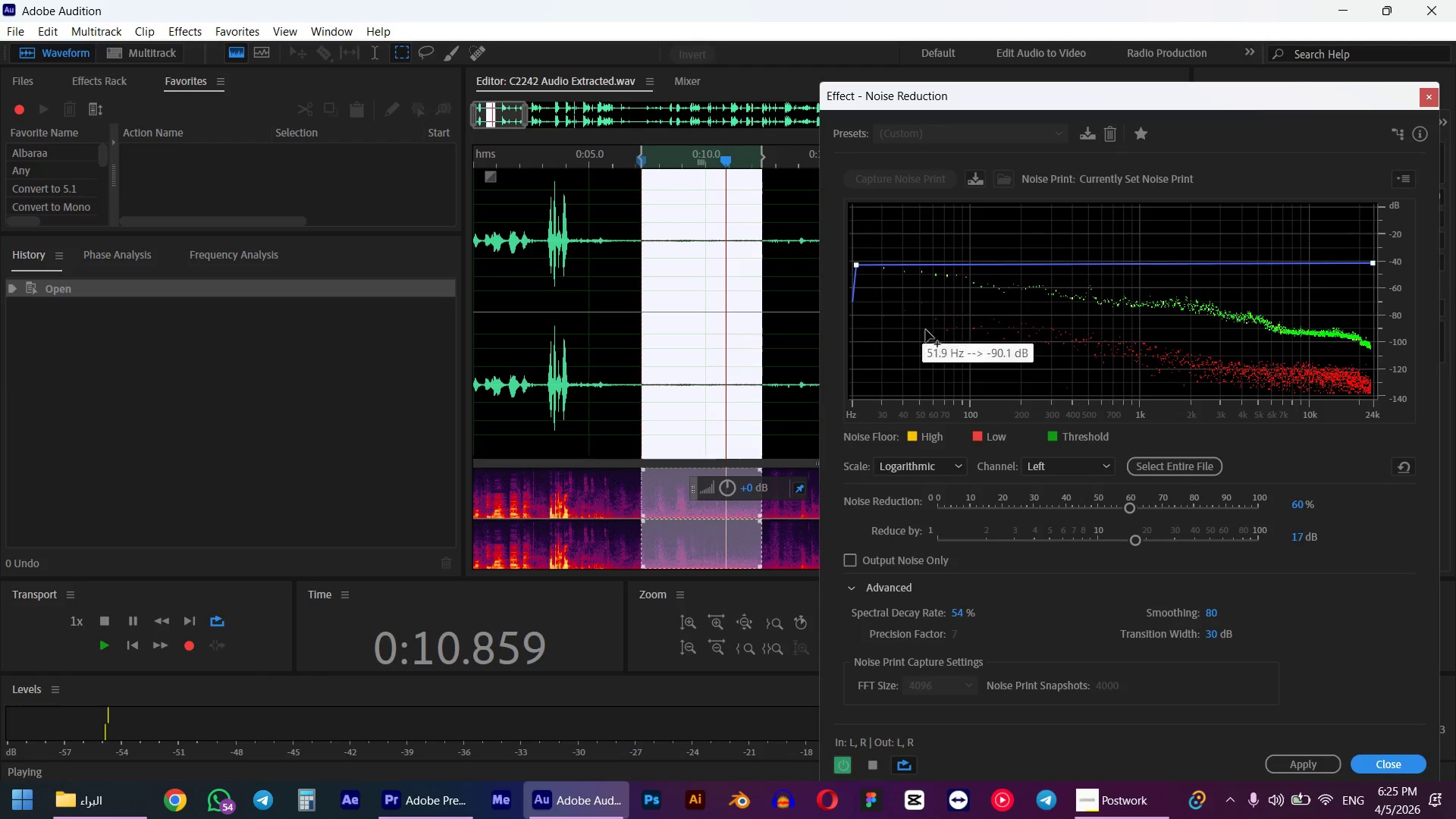 
key(Control+ControlLeft)
 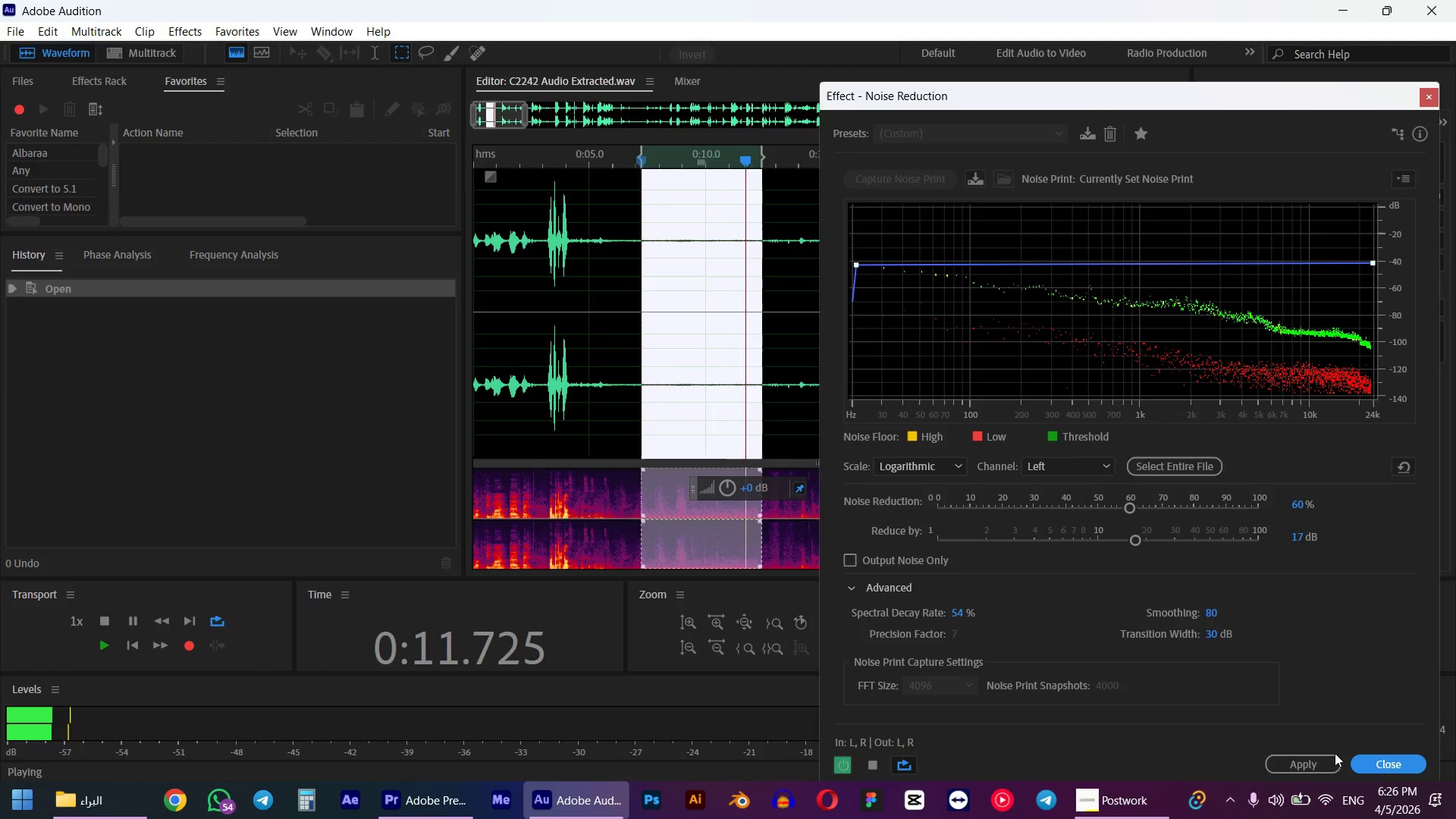 
key(Control+A)
 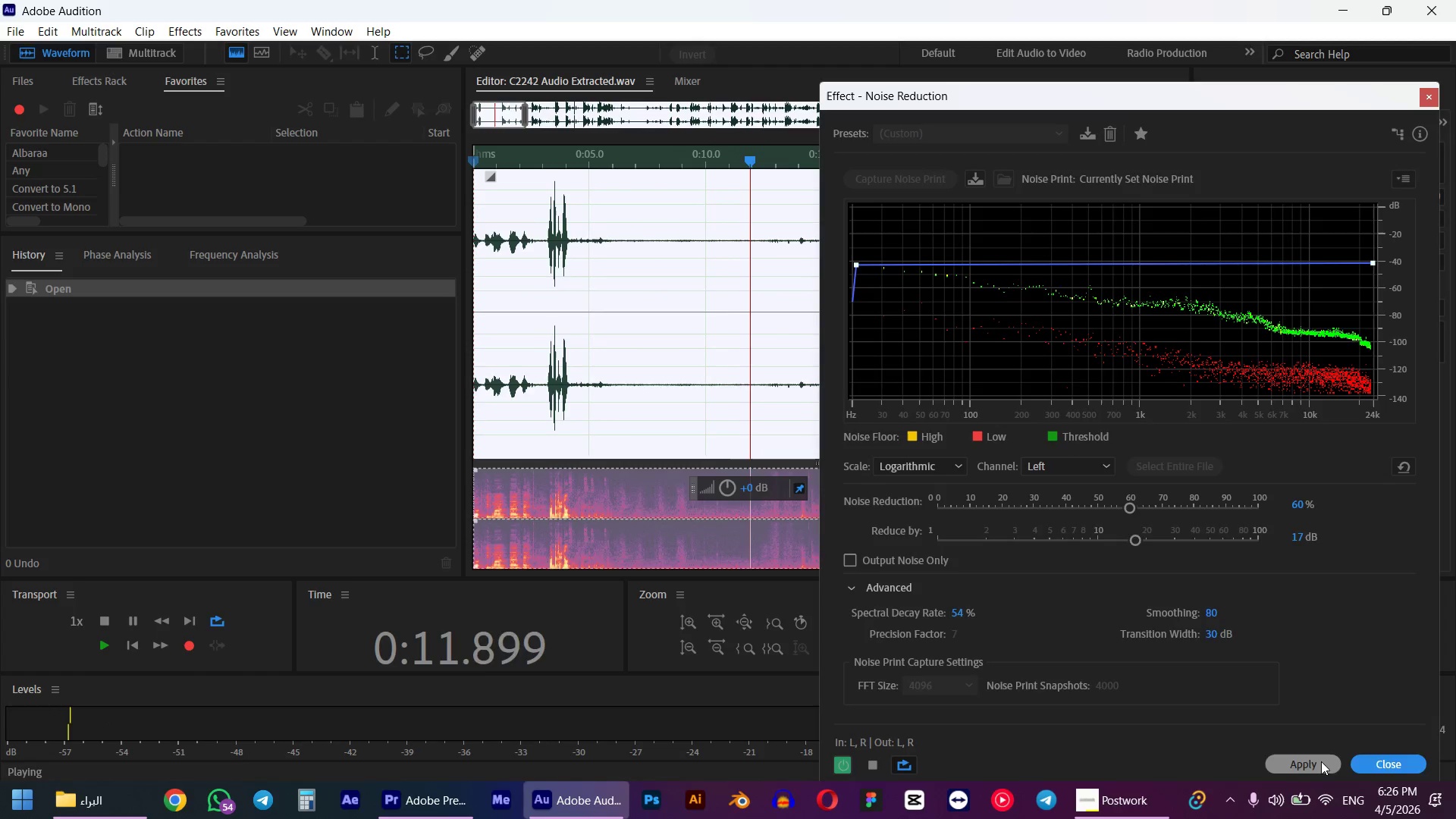 
left_click([1321, 761])
 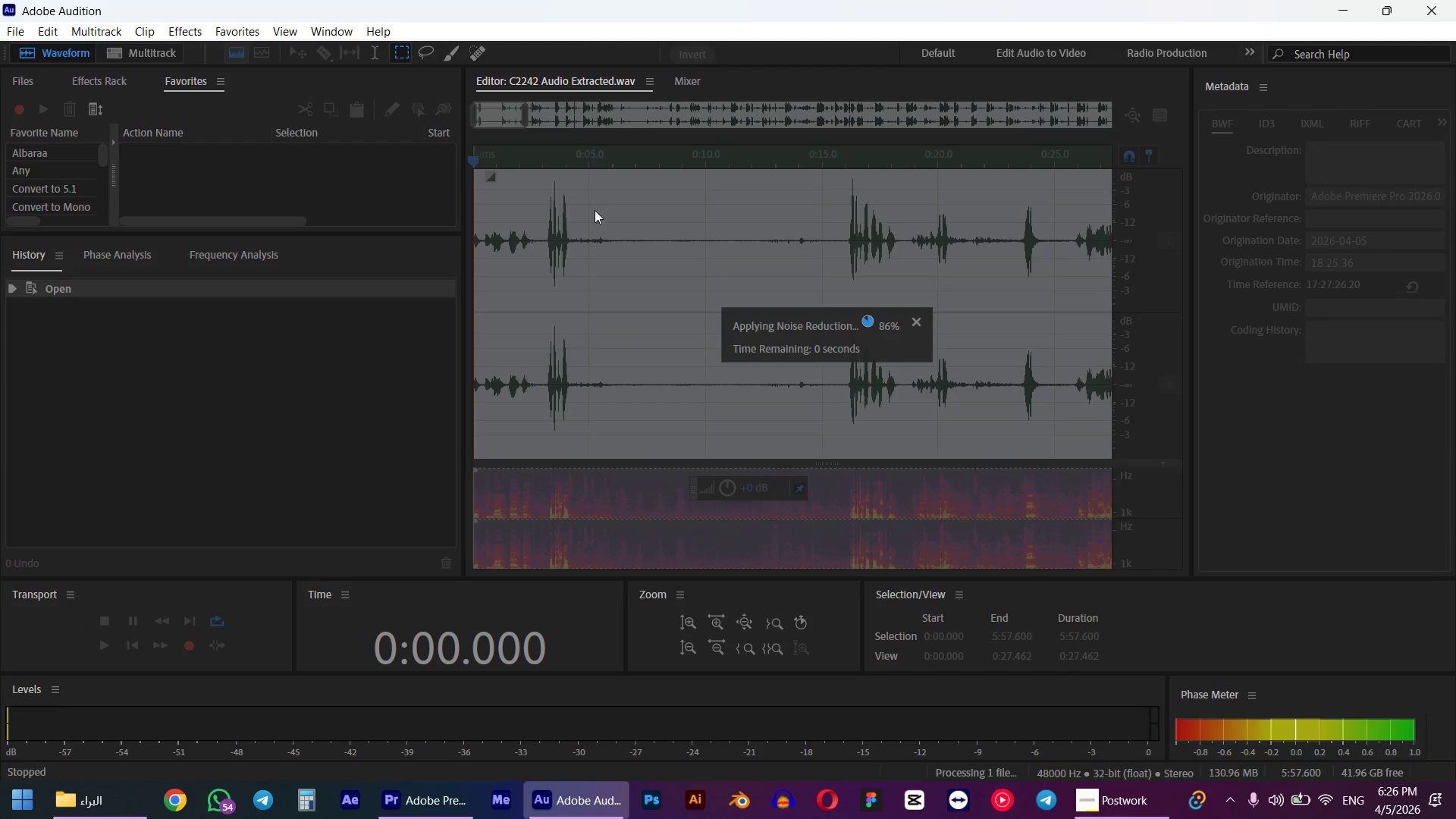 
hold_key(key=AltLeft, duration=0.59)
scroll: coordinate [723, 367], scroll_direction: down, amount: 13.0
 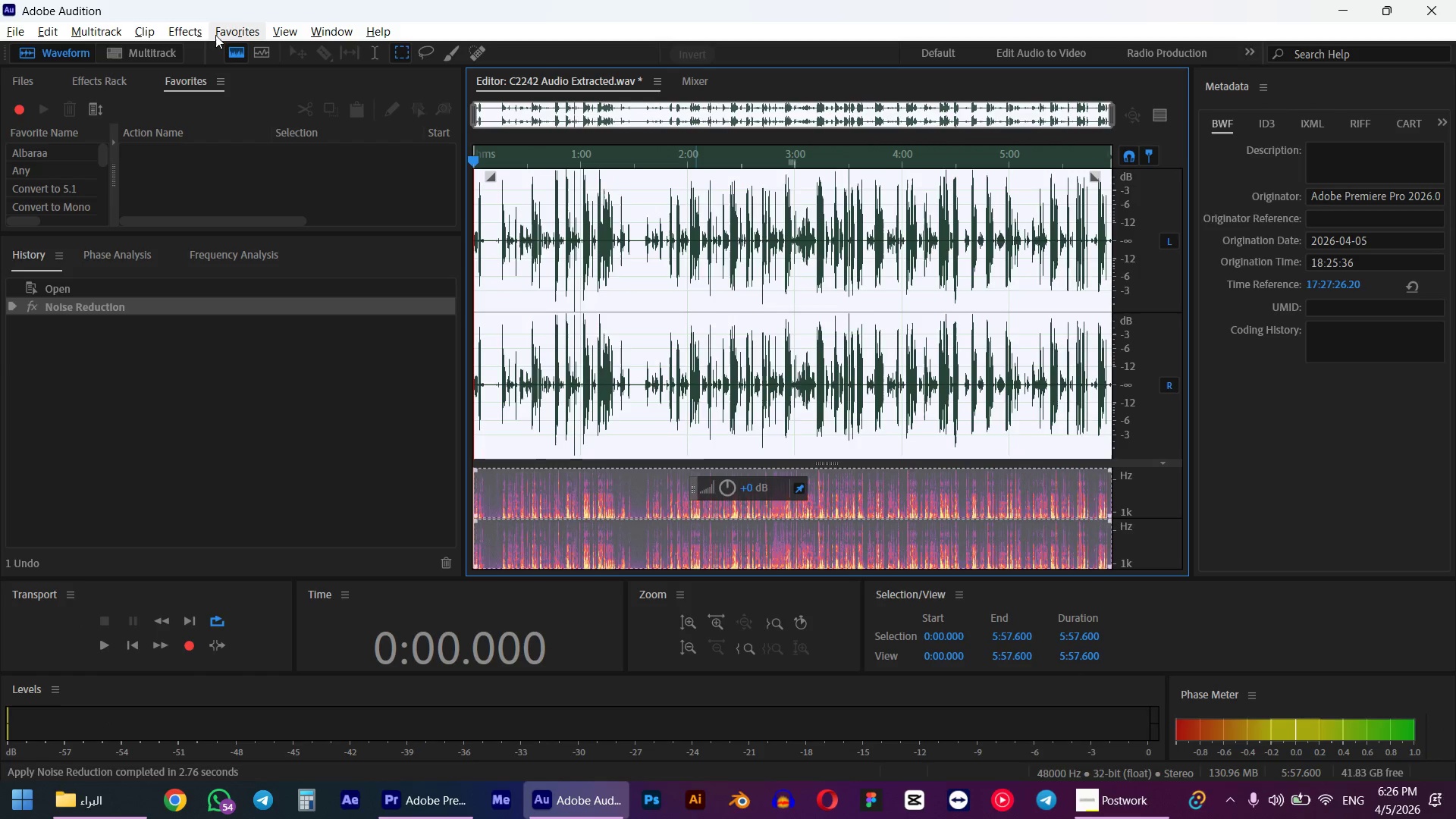 
left_click([237, 30])
 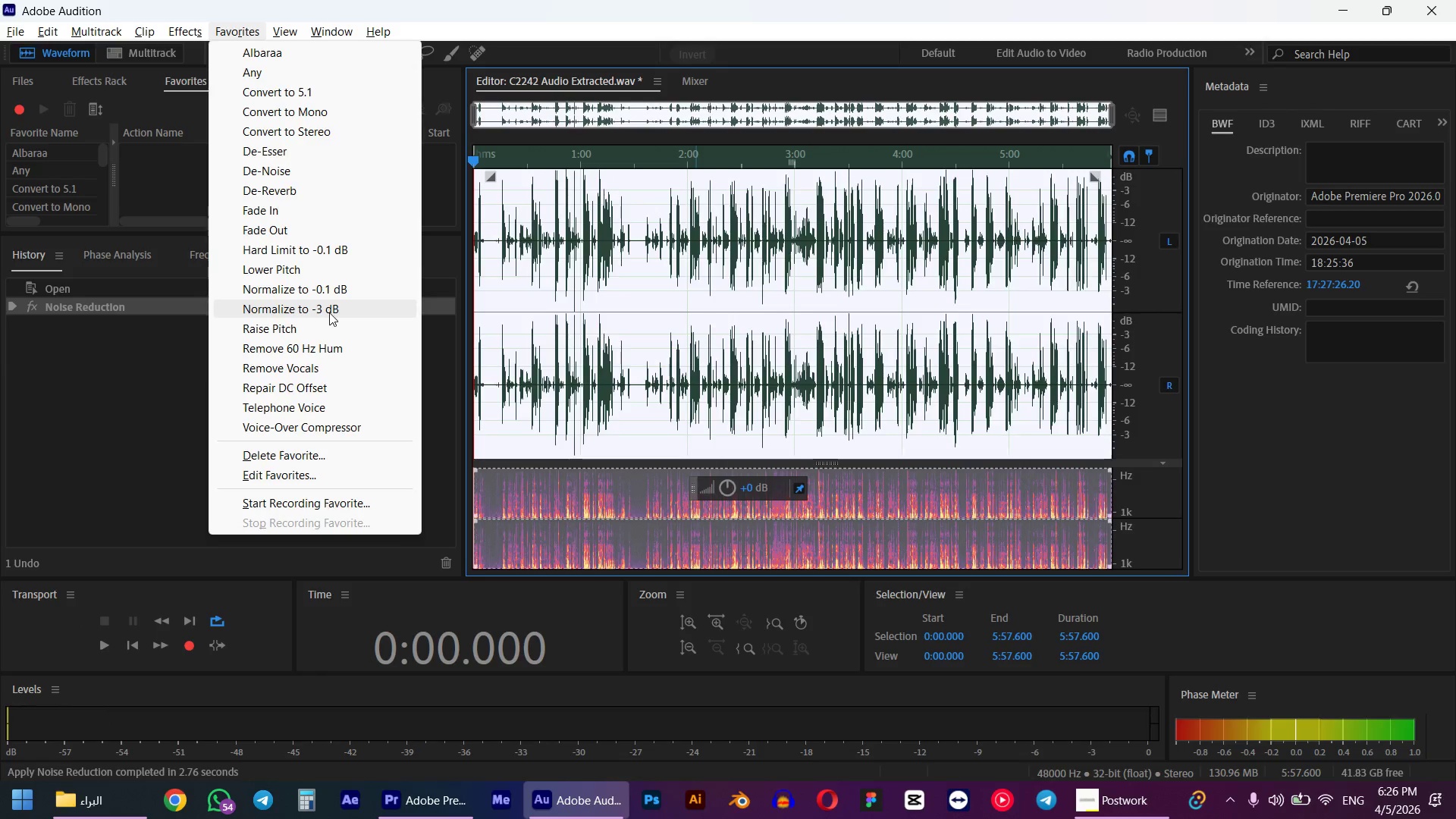 
wait(5.01)
 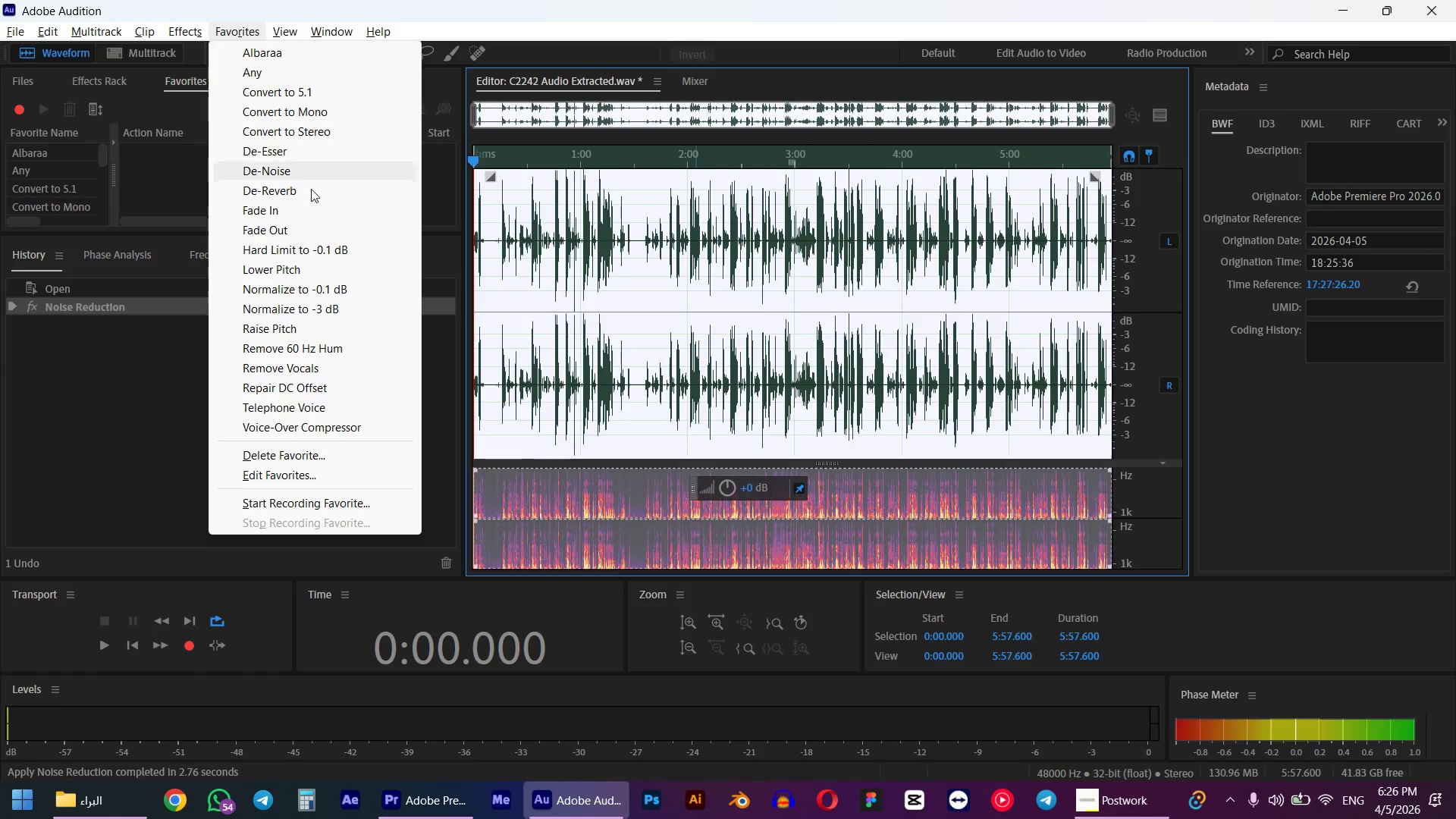 
left_click([278, 55])
 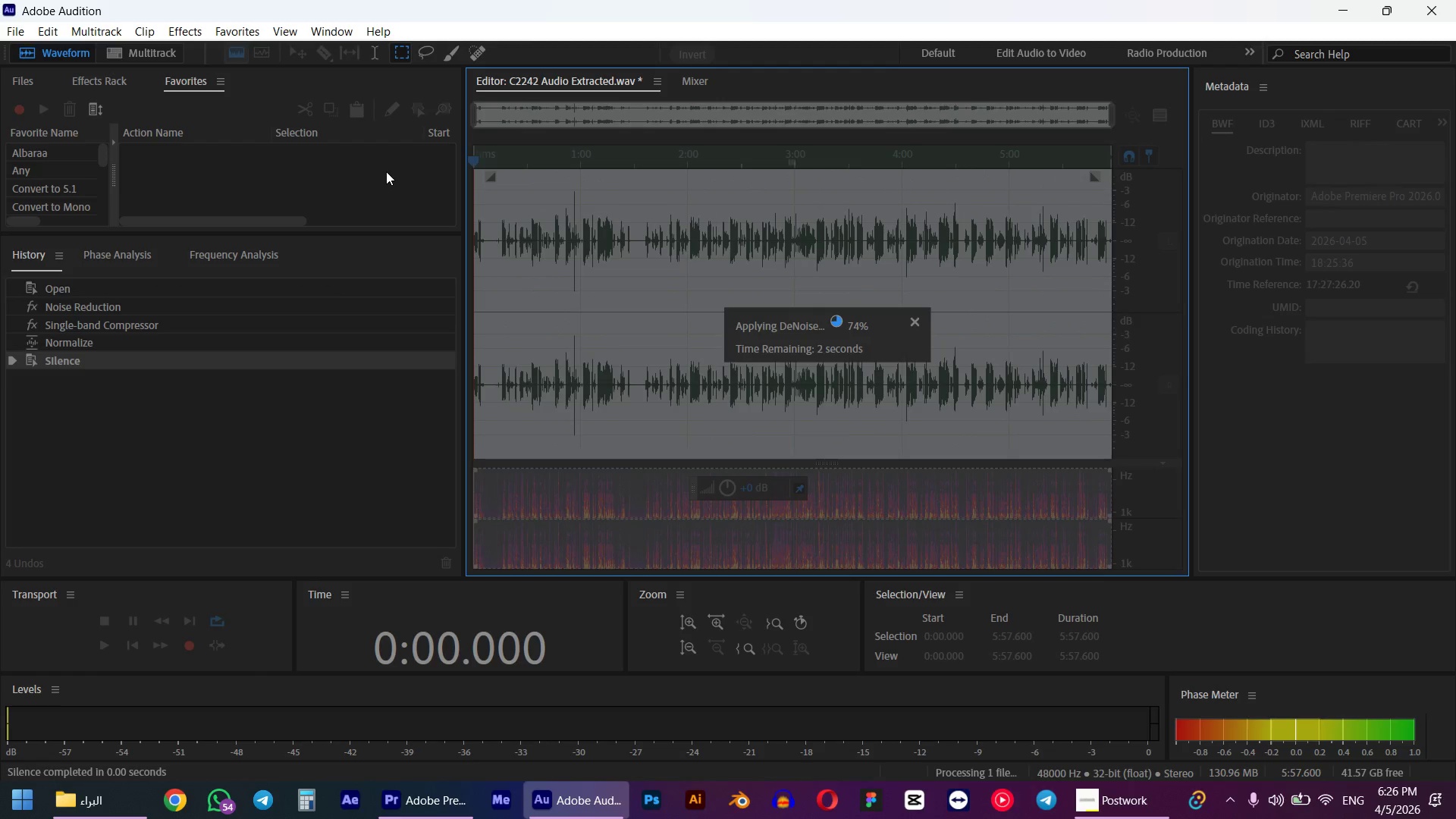 
wait(8.62)
 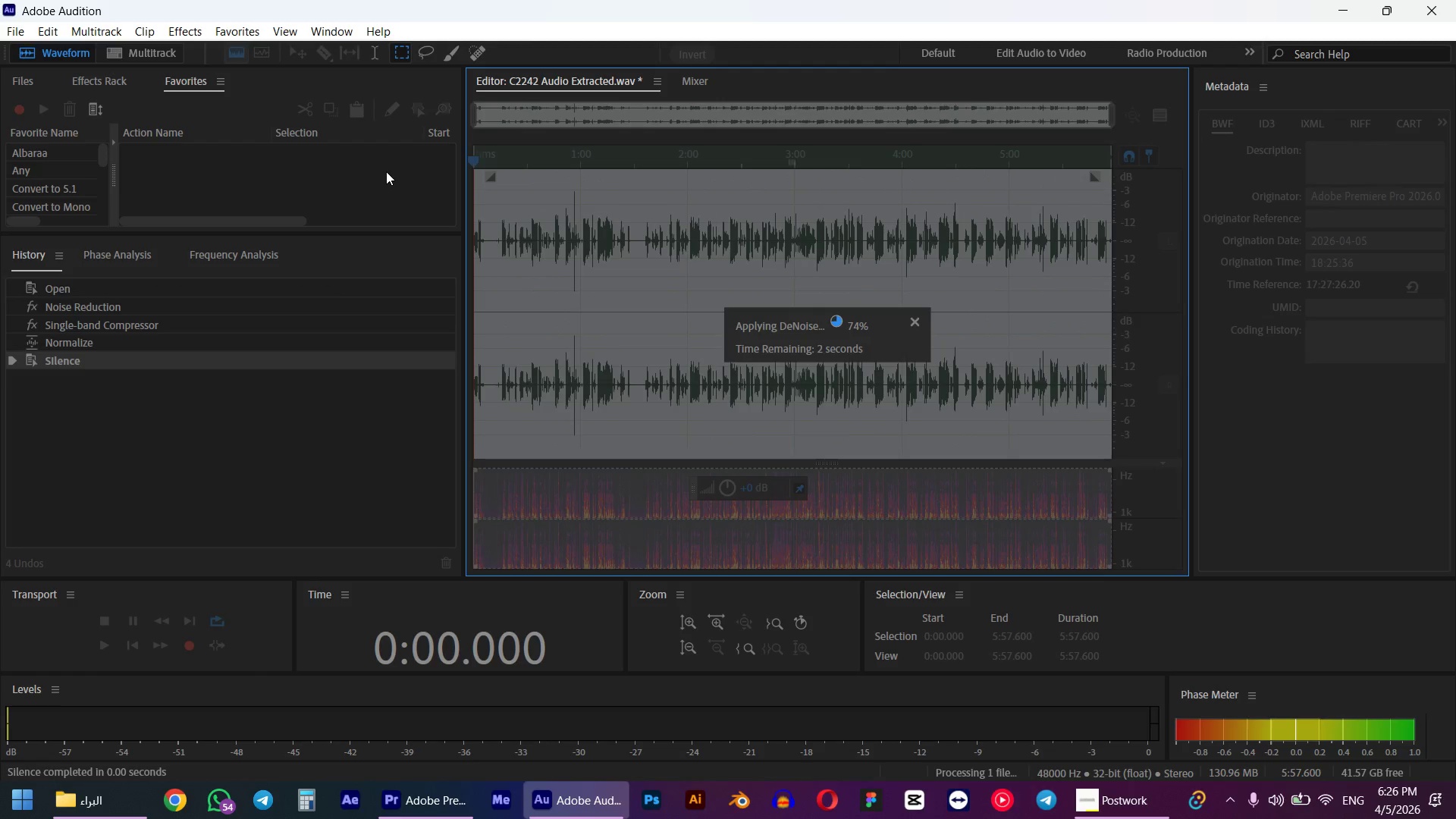 
scroll: coordinate [491, 382], scroll_direction: up, amount: 8.0
 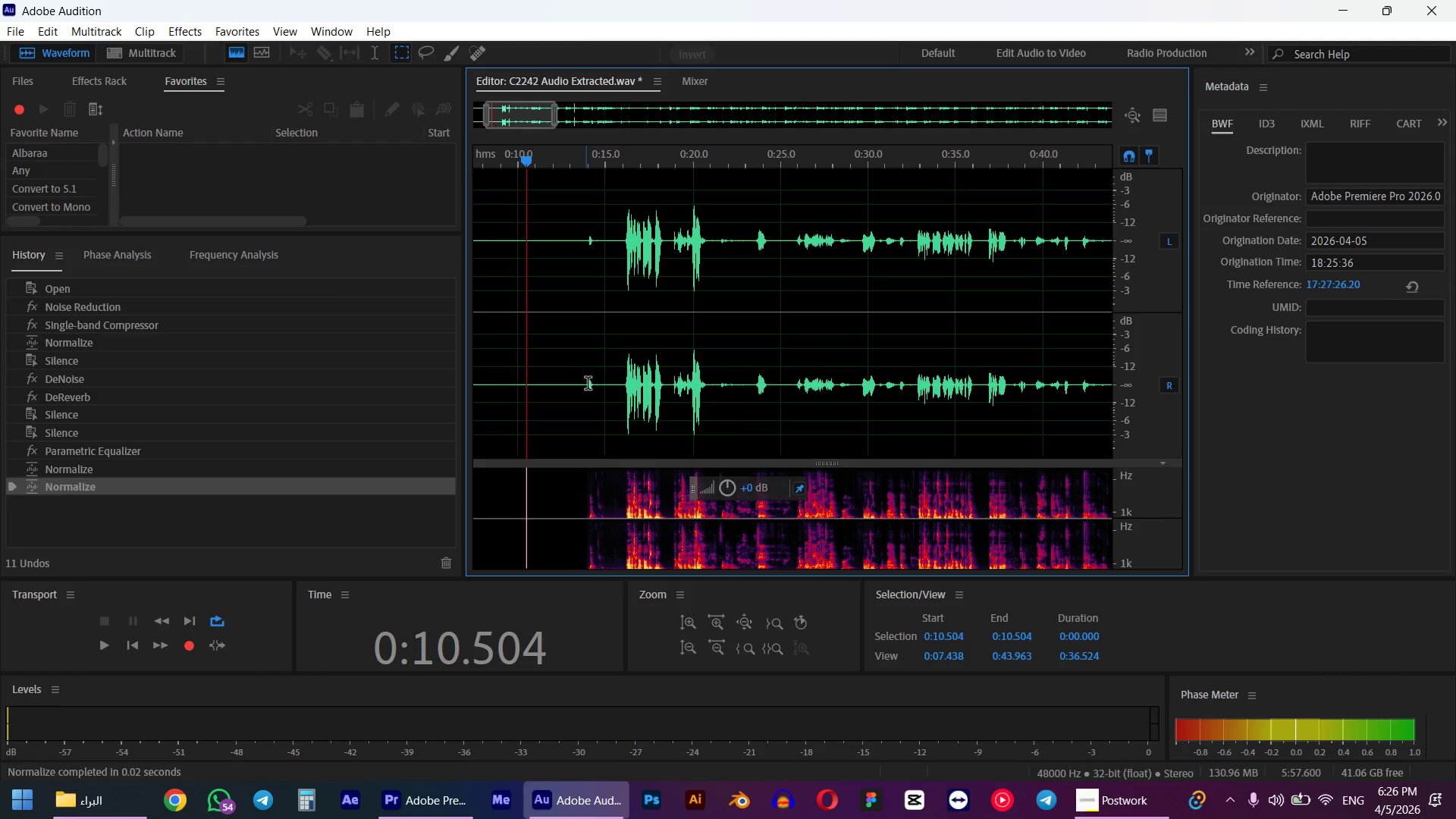 
left_click([598, 384])
 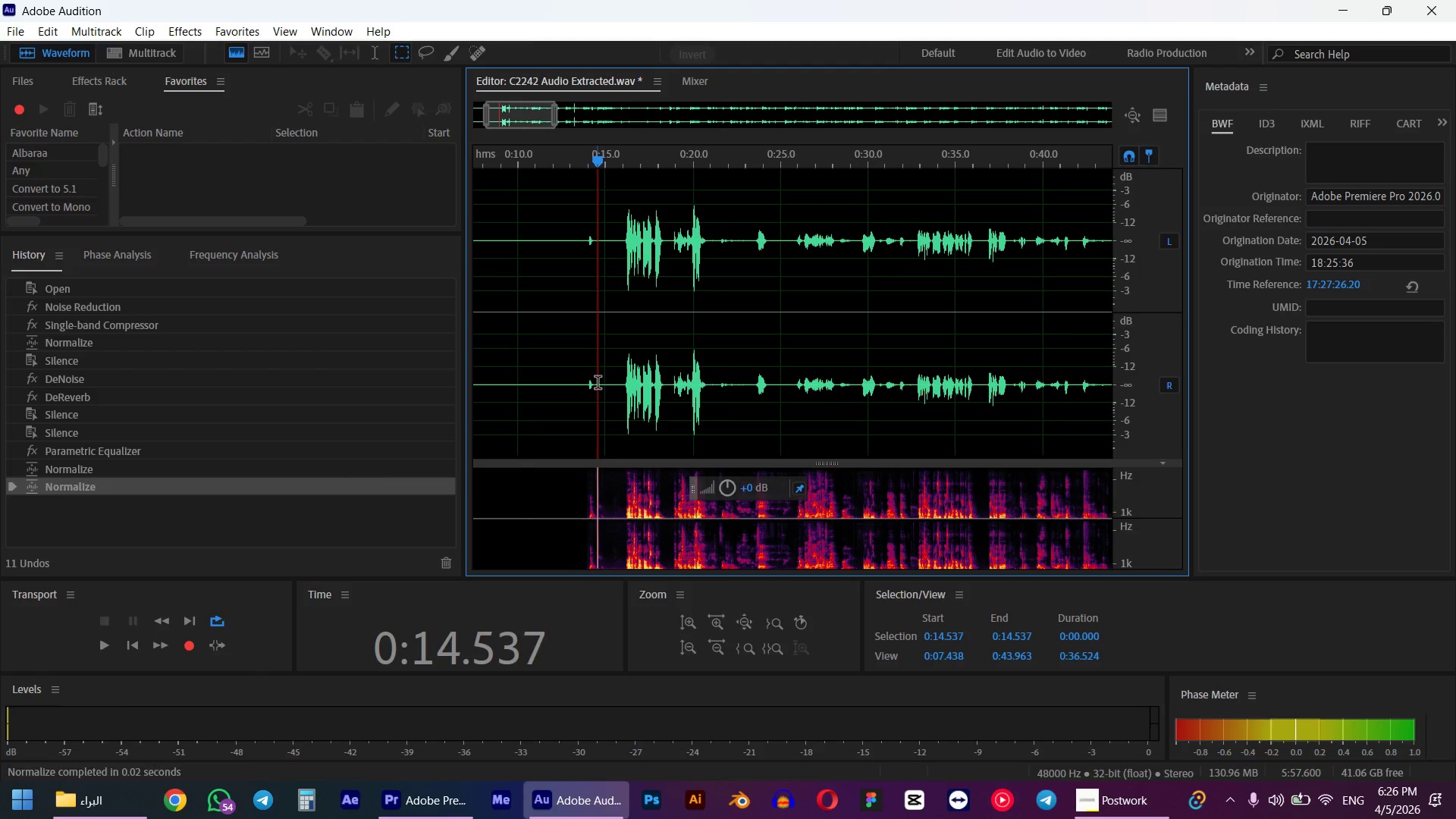 
key(Space)
 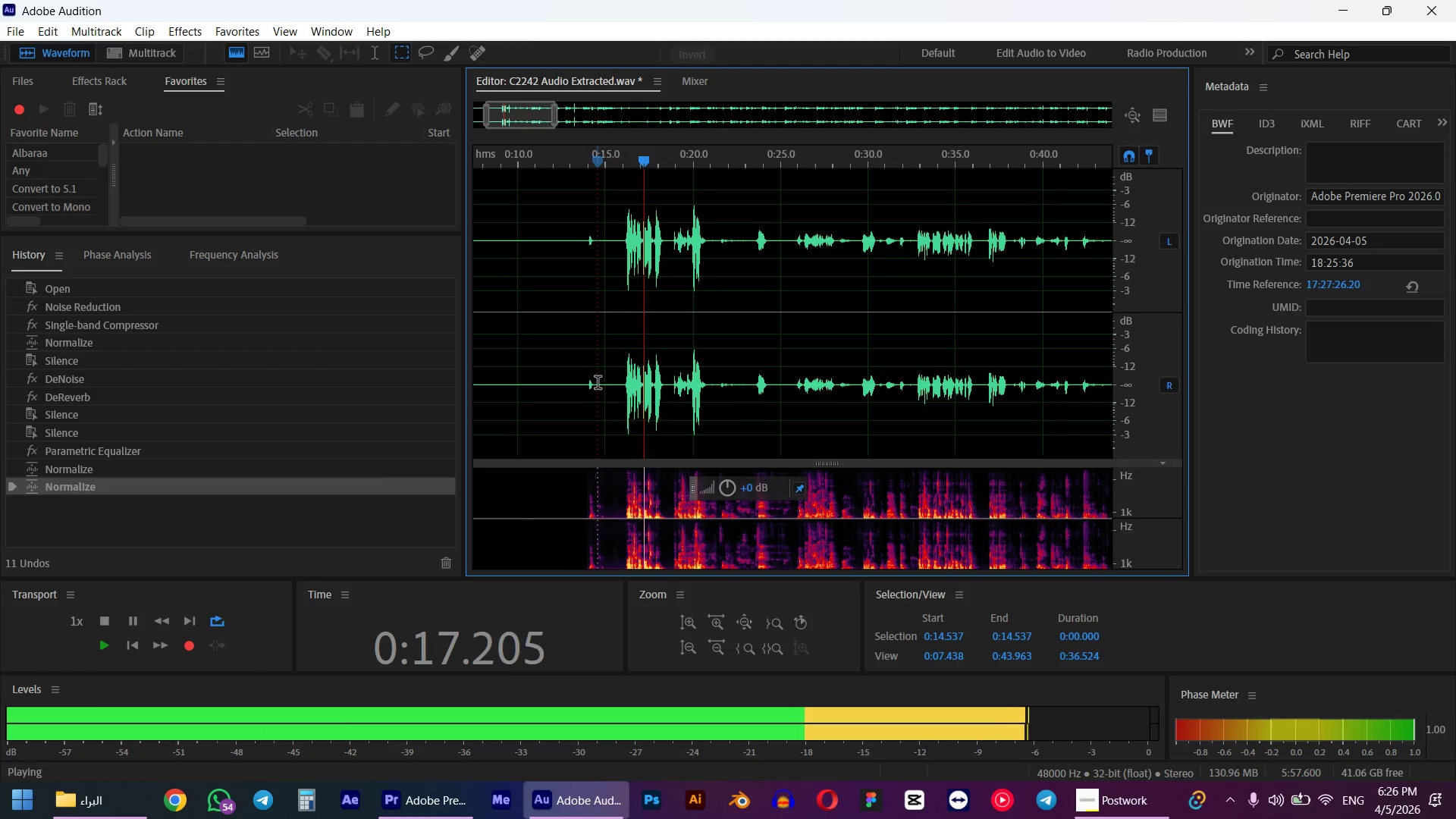 
key(Space)
 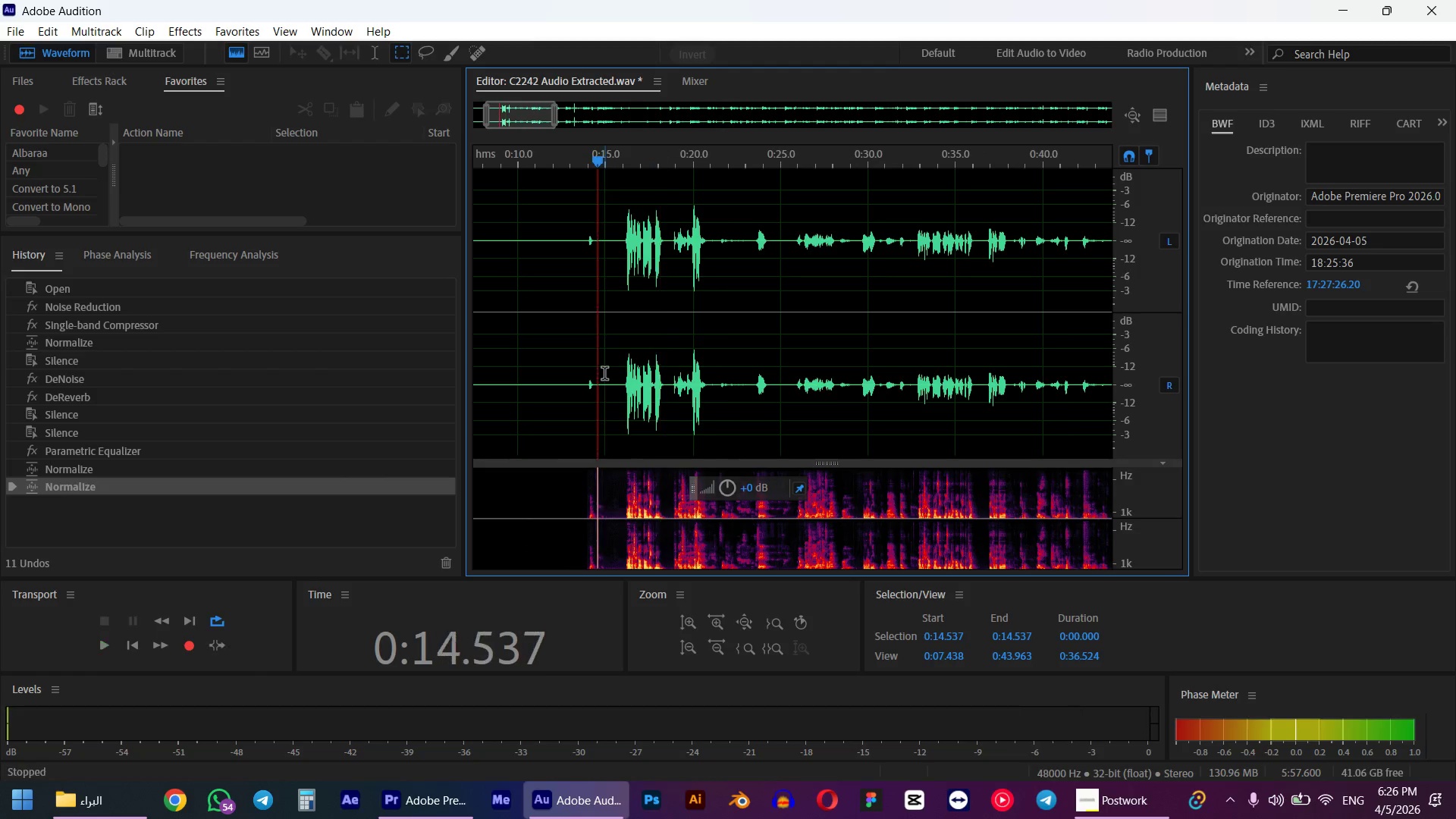 
key(Control+S)
 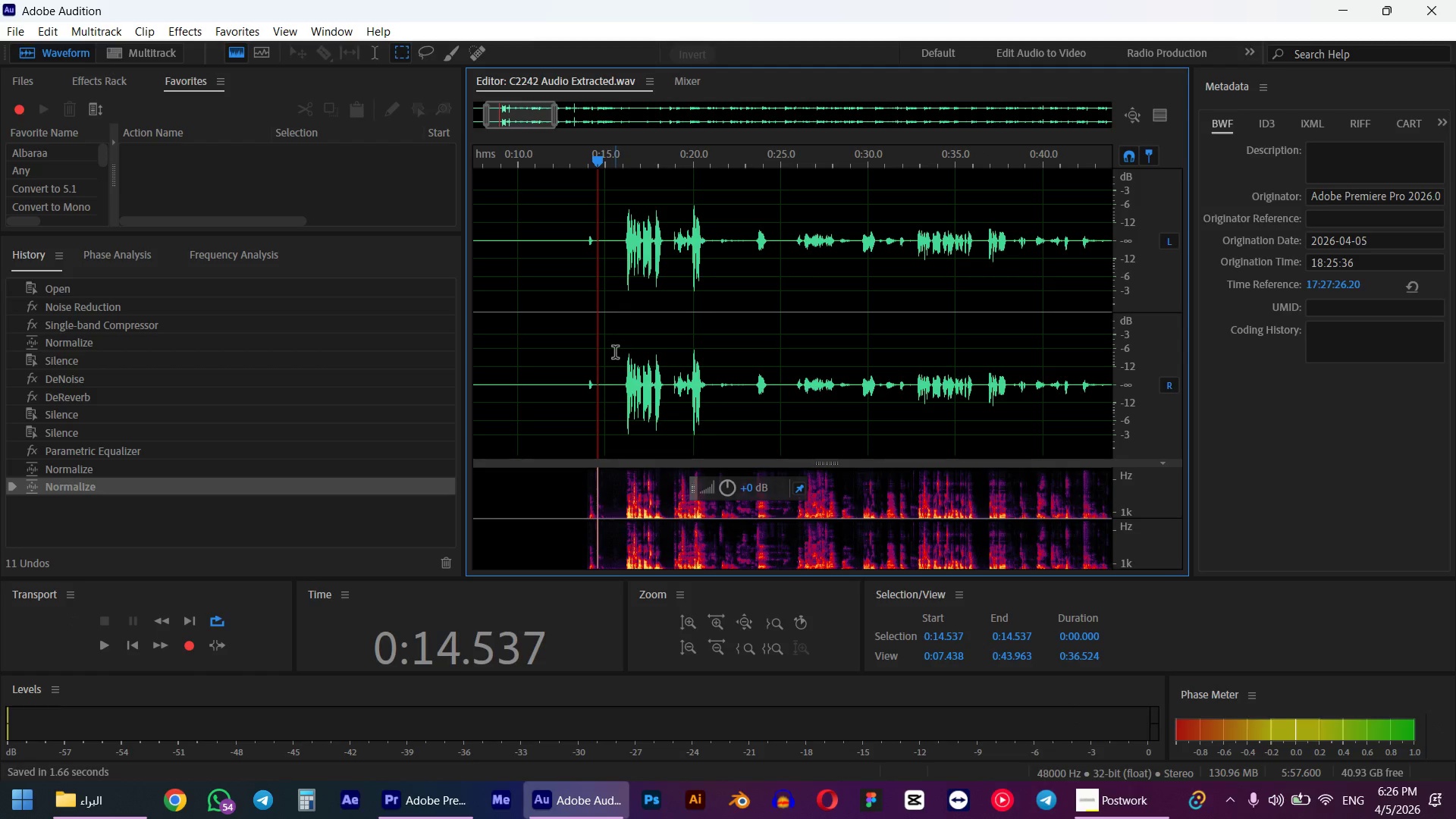 
left_click([1455, 0])
 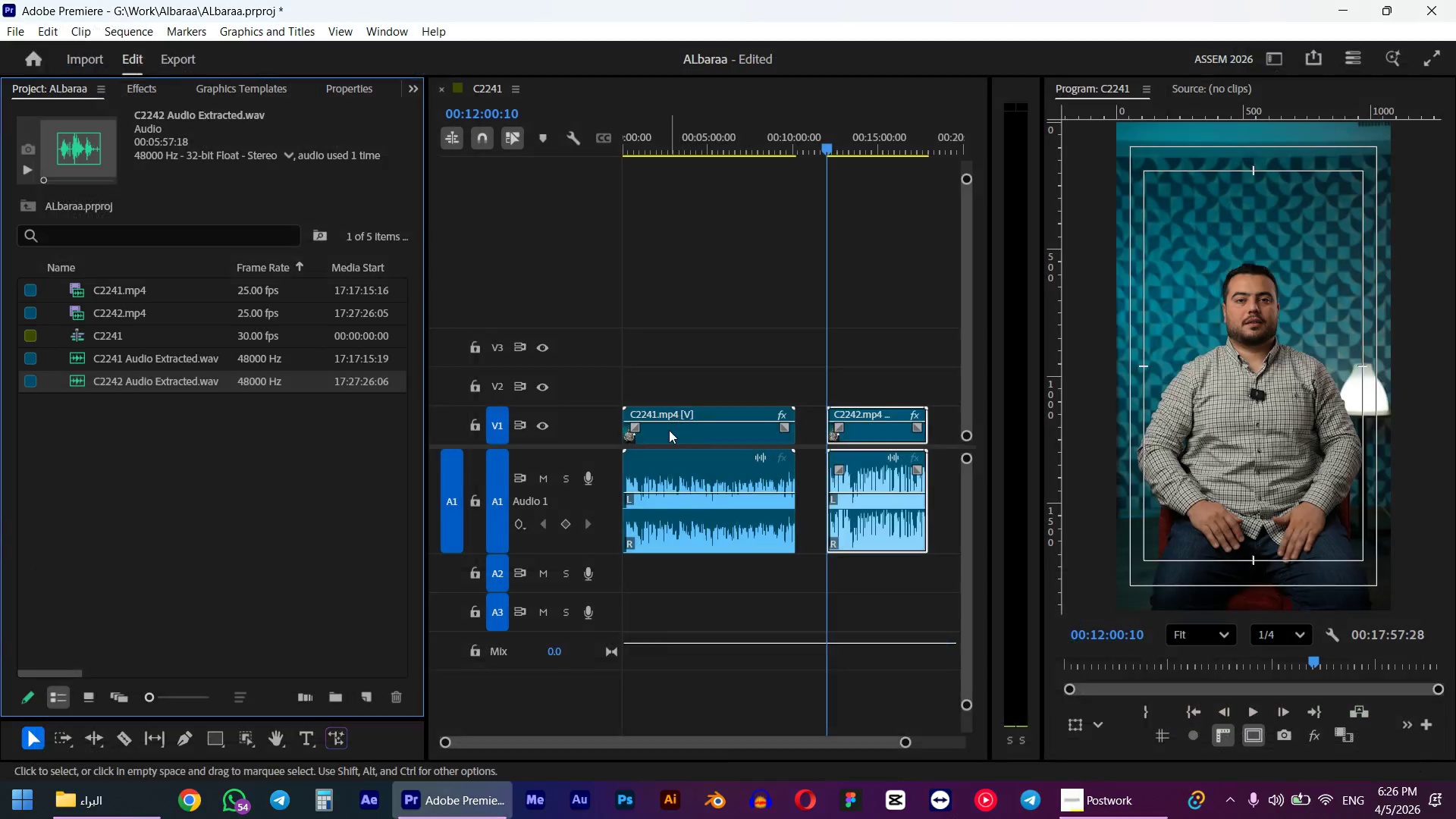 
hold_key(key=AltLeft, duration=0.52)
scroll: coordinate [670, 431], scroll_direction: up, amount: 15.0
 